 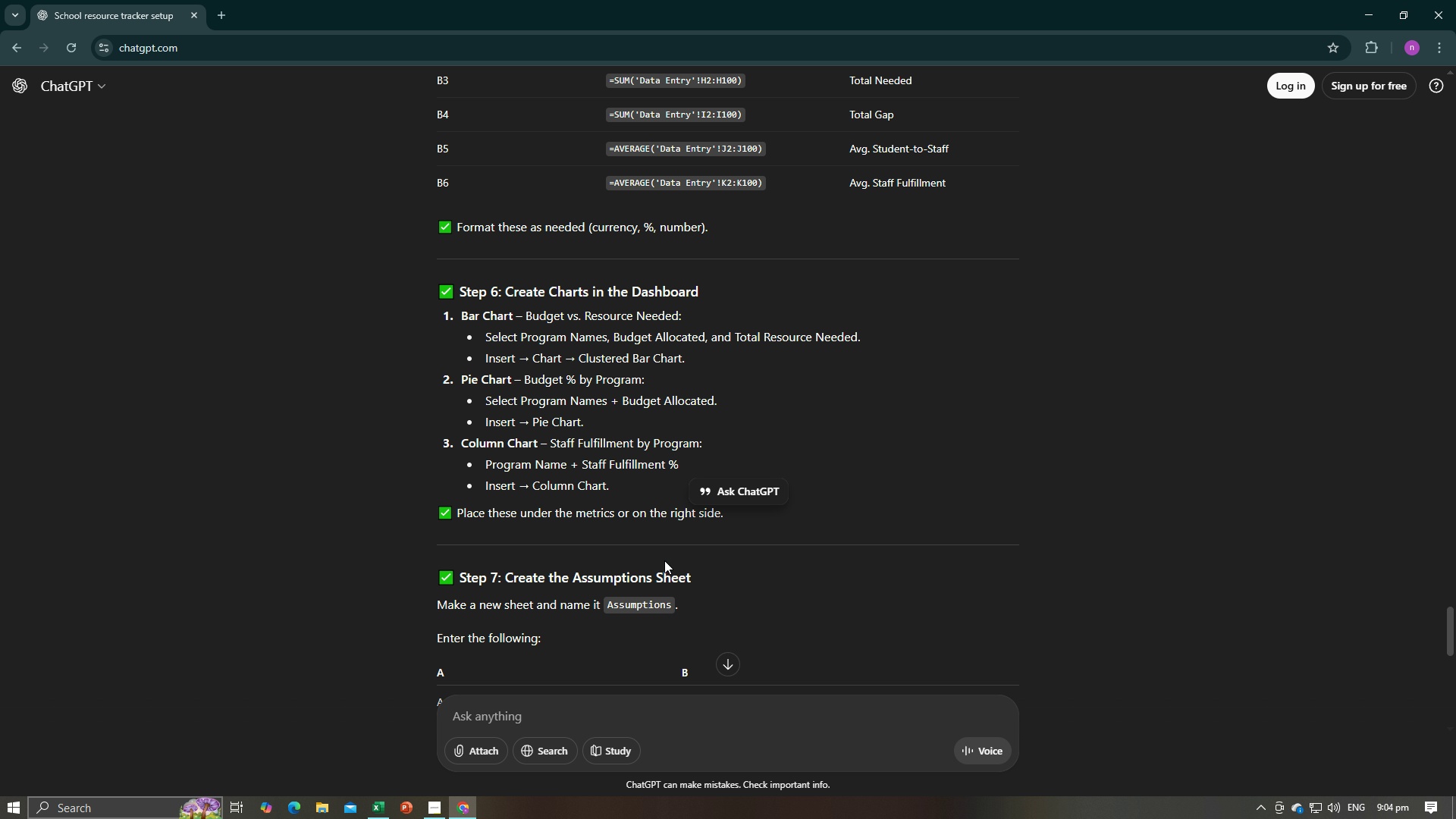 
left_click([841, 428])
 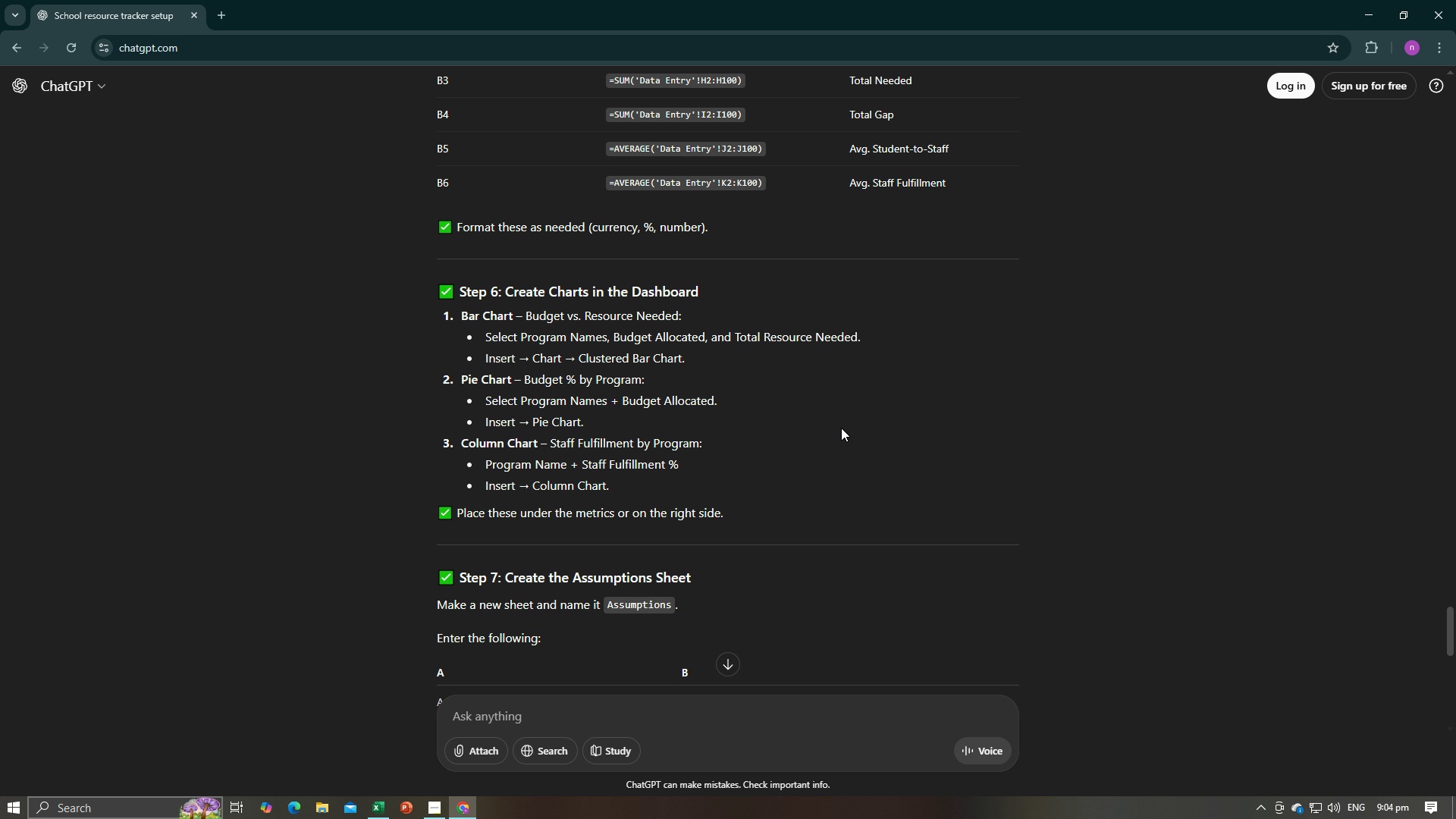 
wait(10.48)
 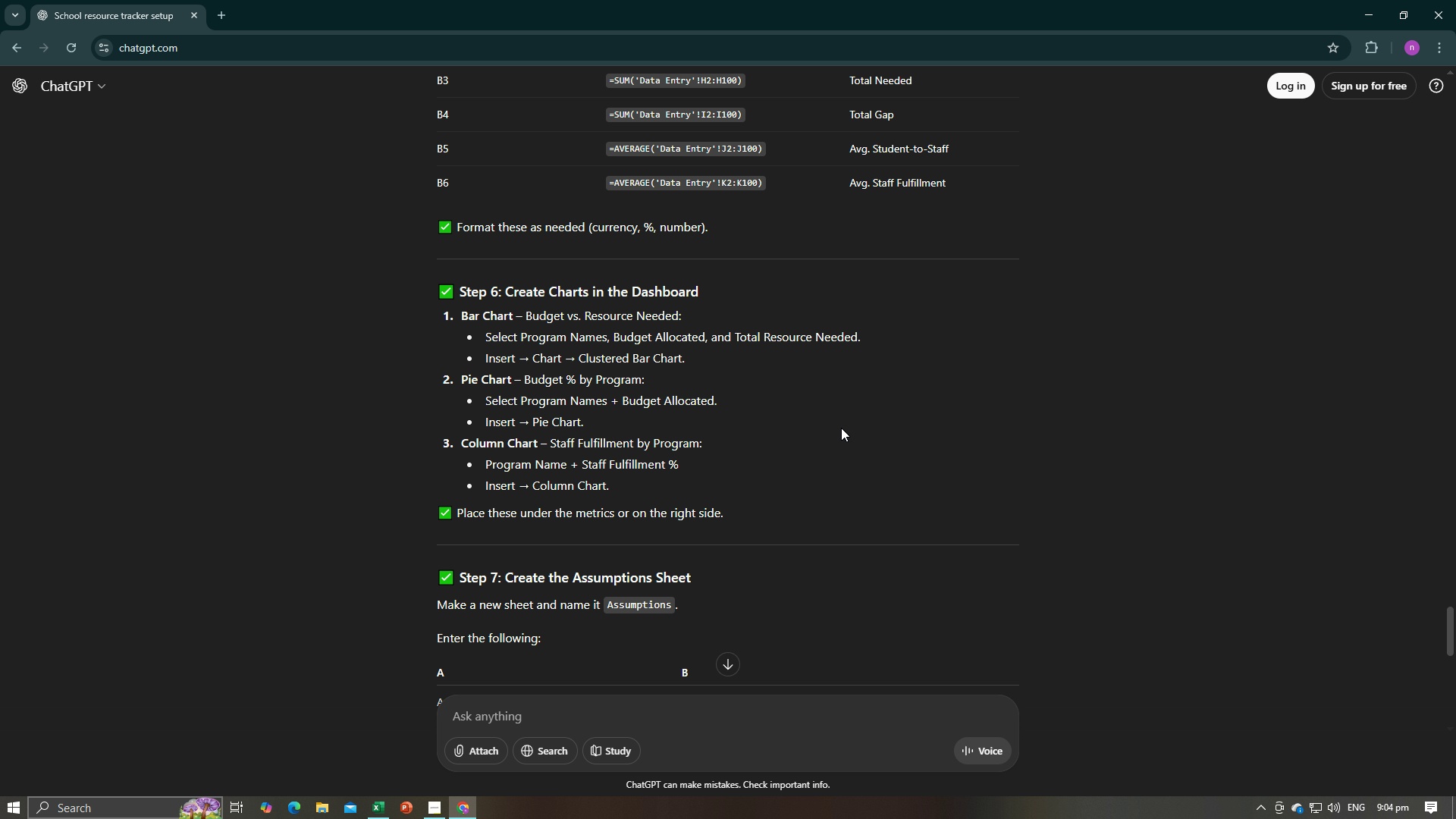 
key(Alt+AltLeft)
 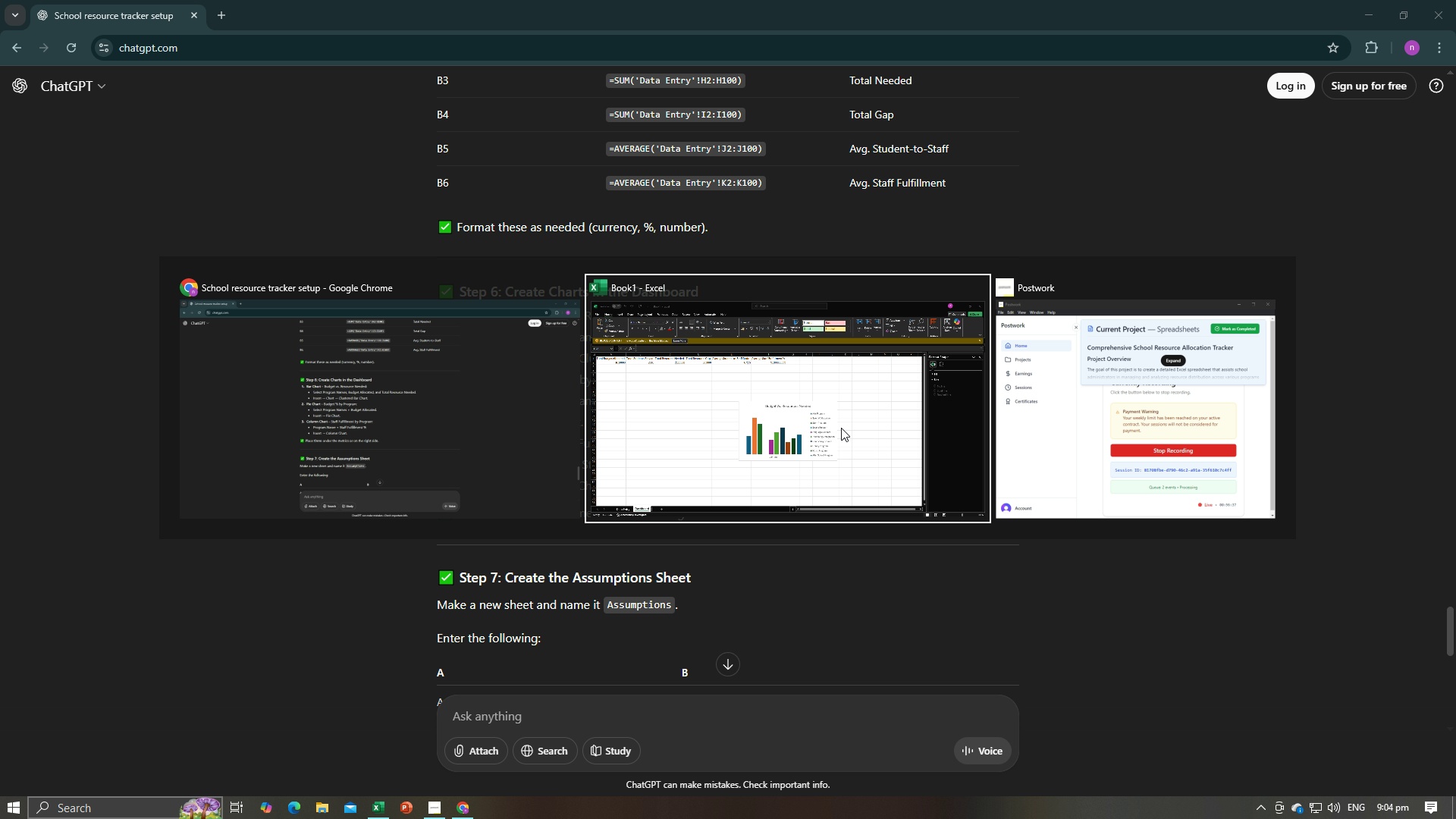 
key(Alt+Tab)
 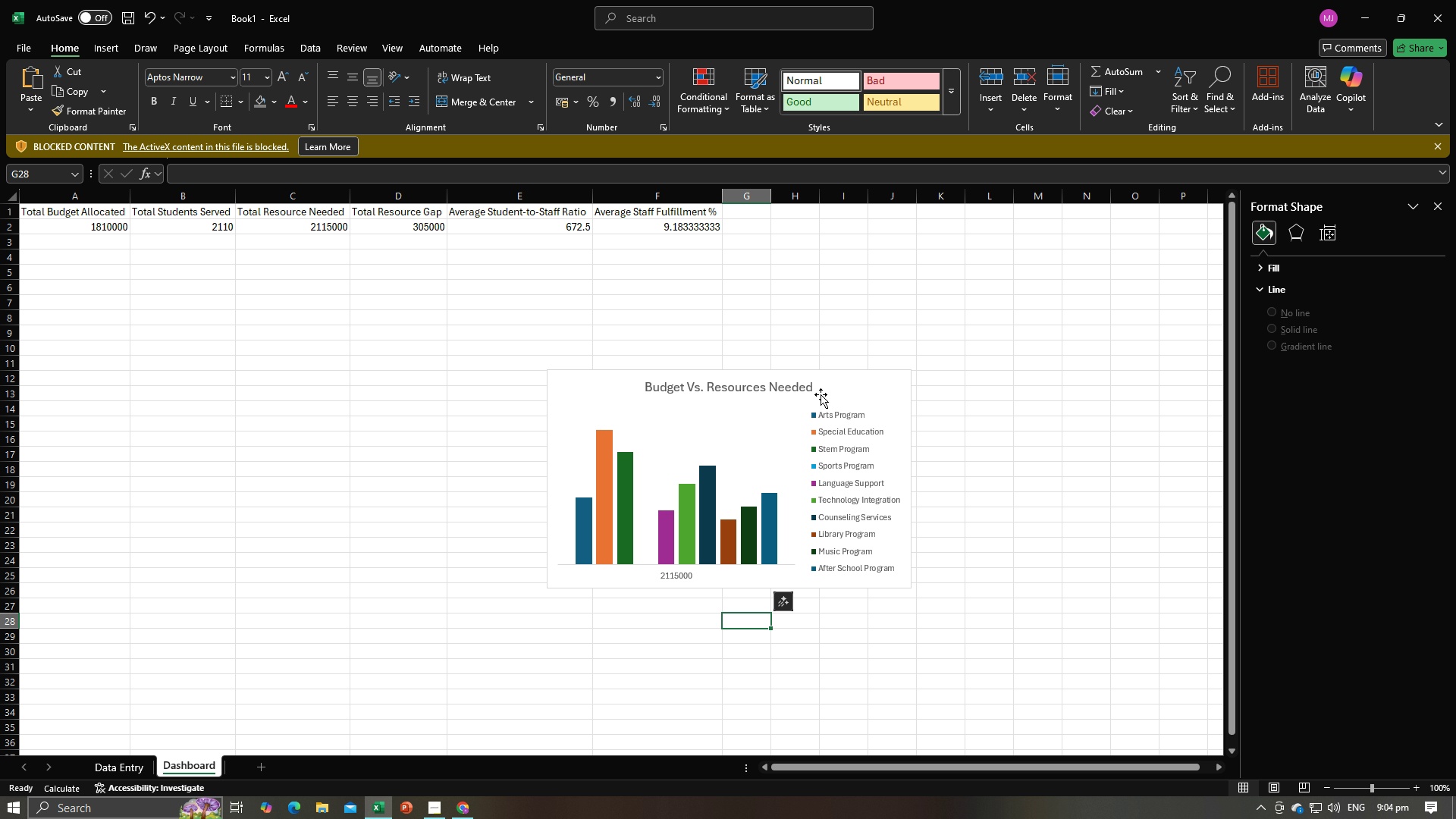 
left_click_drag(start_coordinate=[844, 388], to_coordinate=[851, 386])
 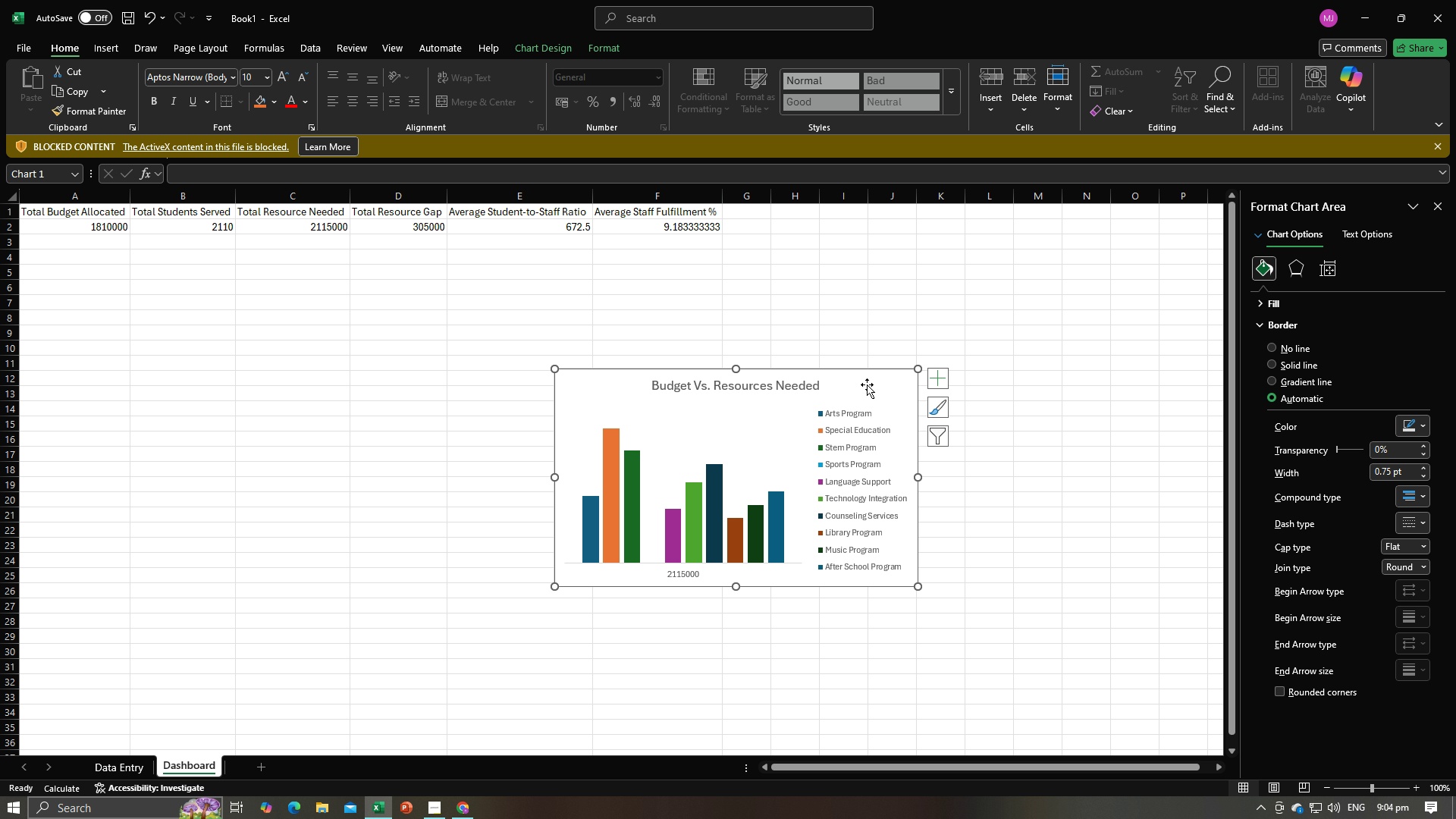 
left_click_drag(start_coordinate=[867, 384], to_coordinate=[346, 312])
 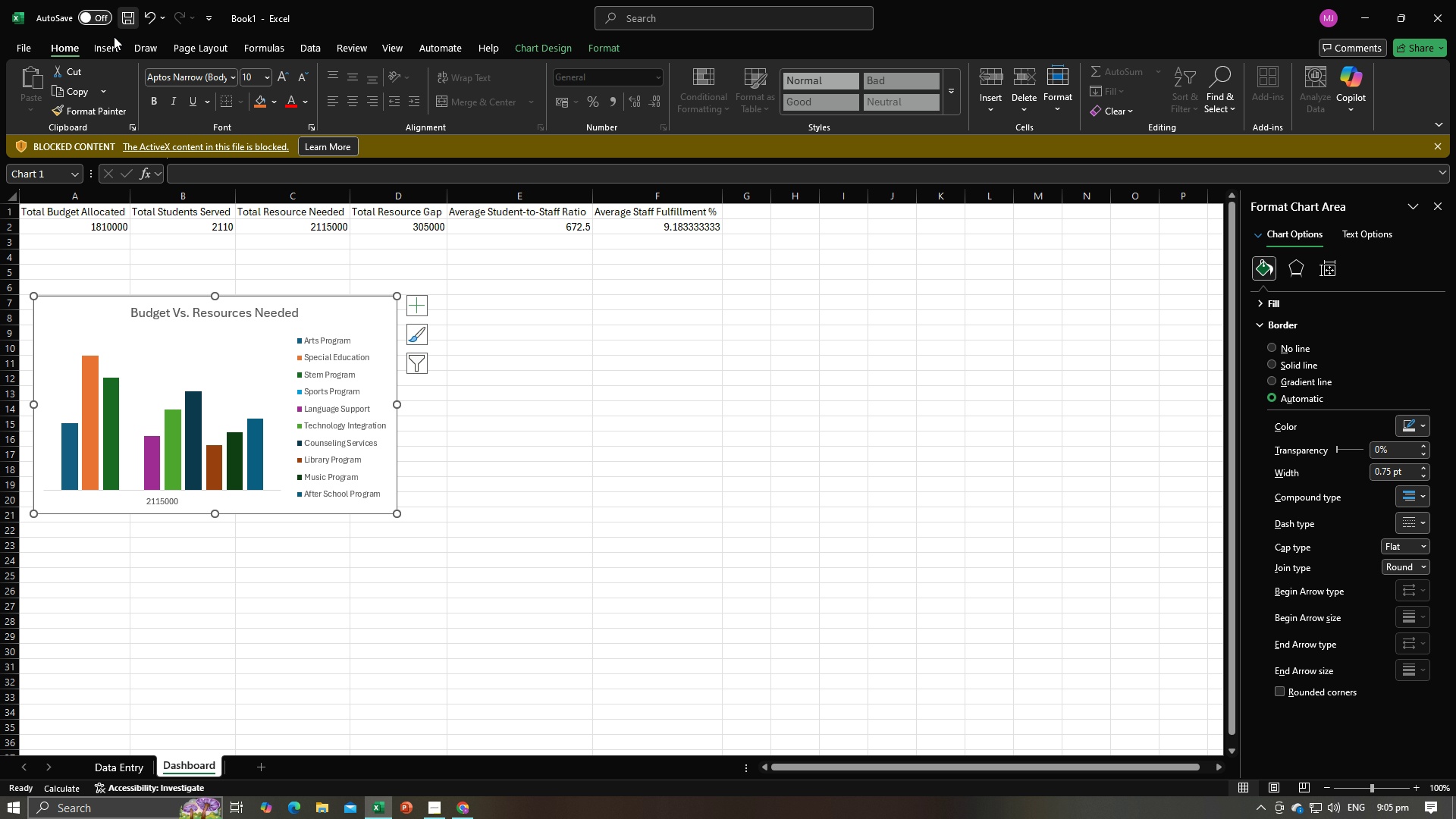 
left_click([109, 49])
 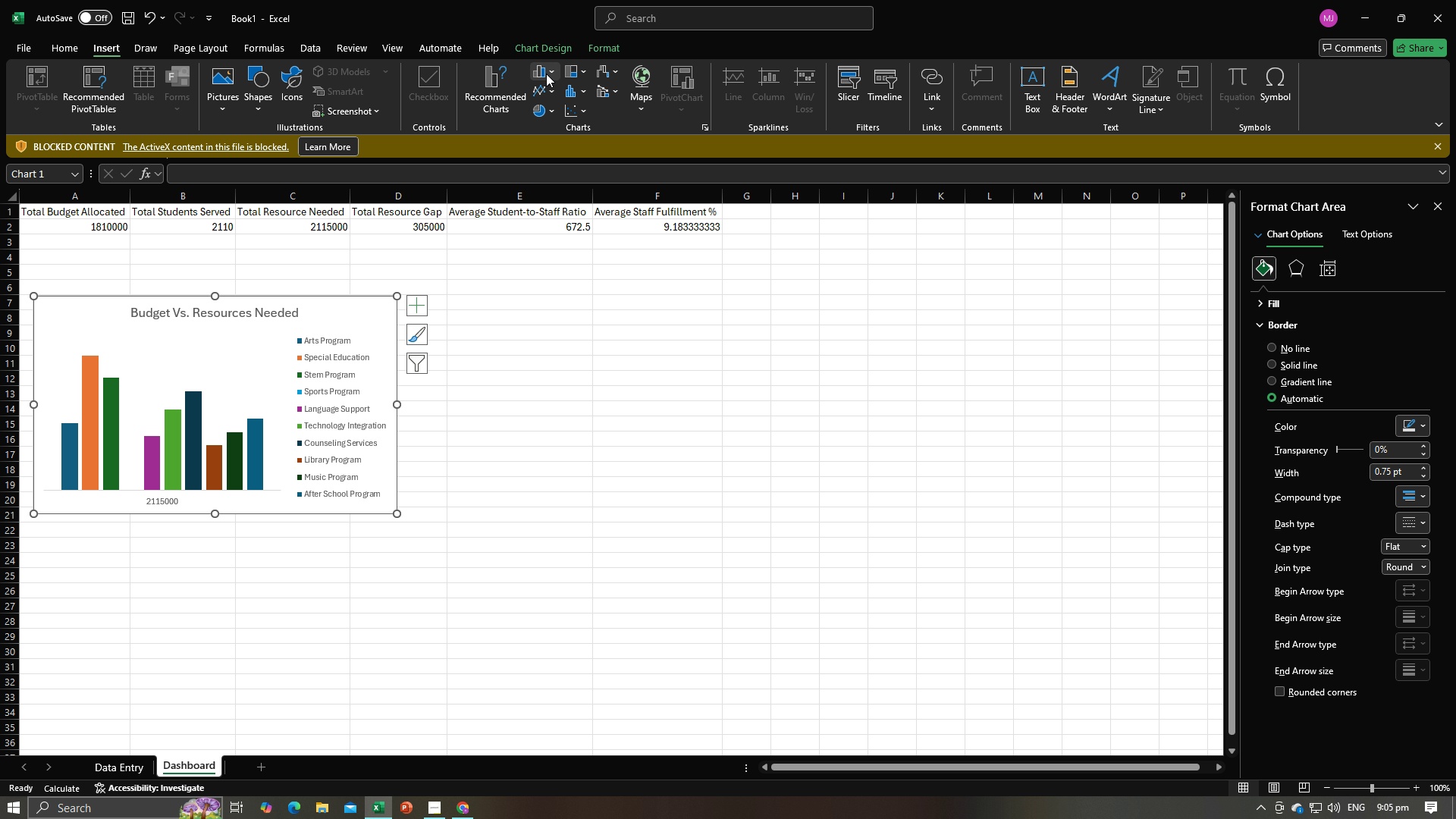 
mouse_move([608, 90])
 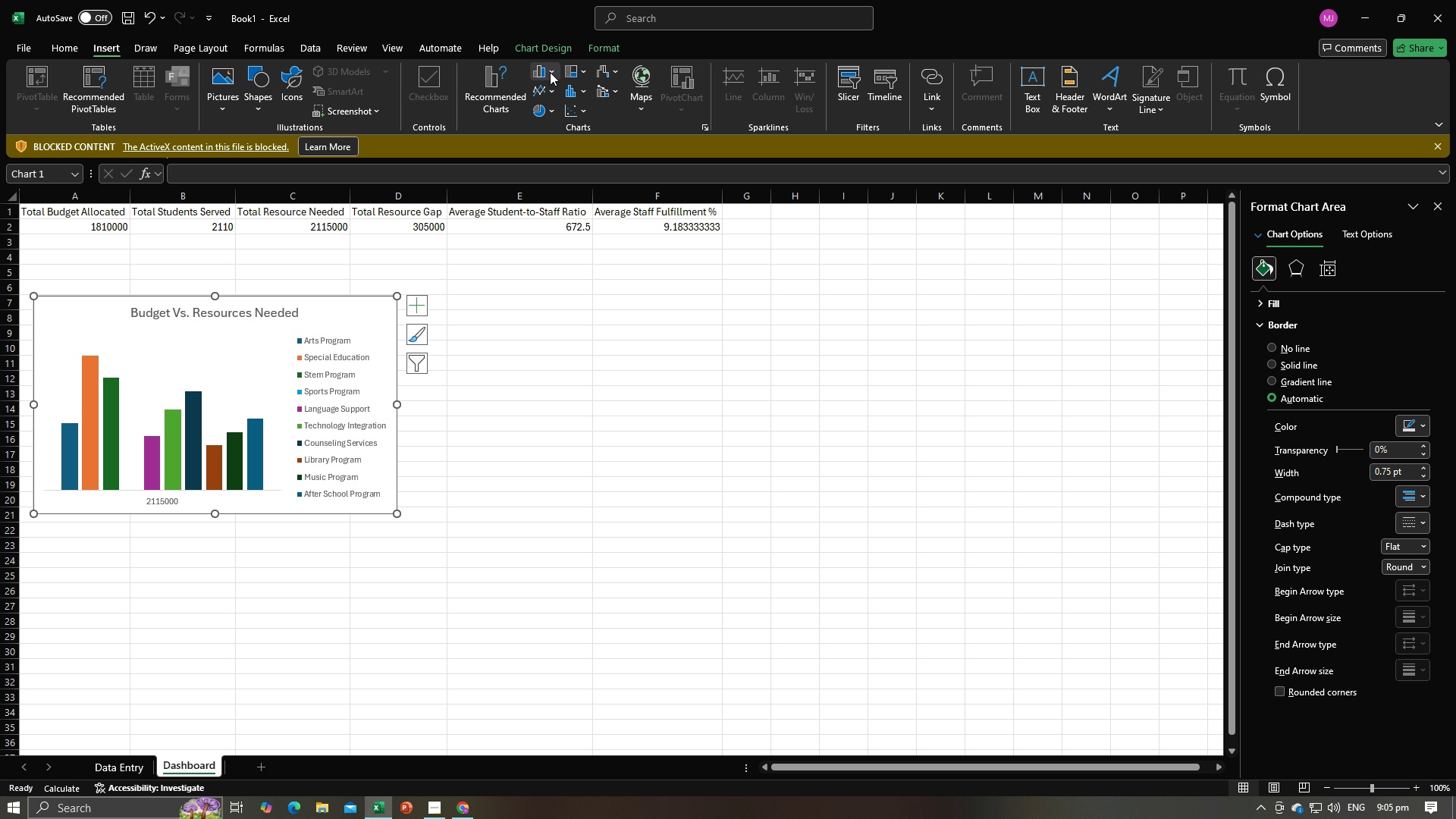 
left_click([550, 72])
 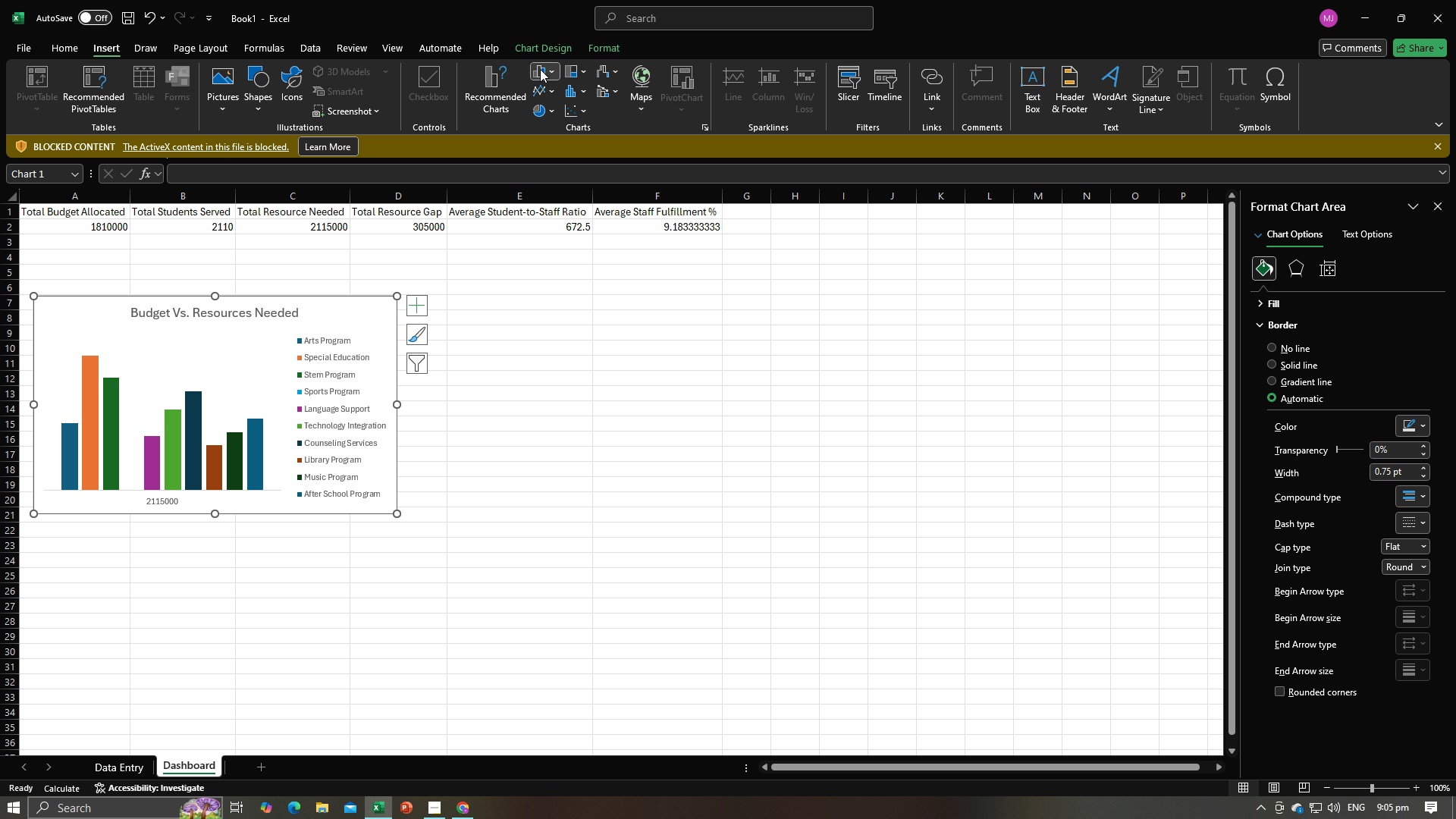 
left_click([540, 69])
 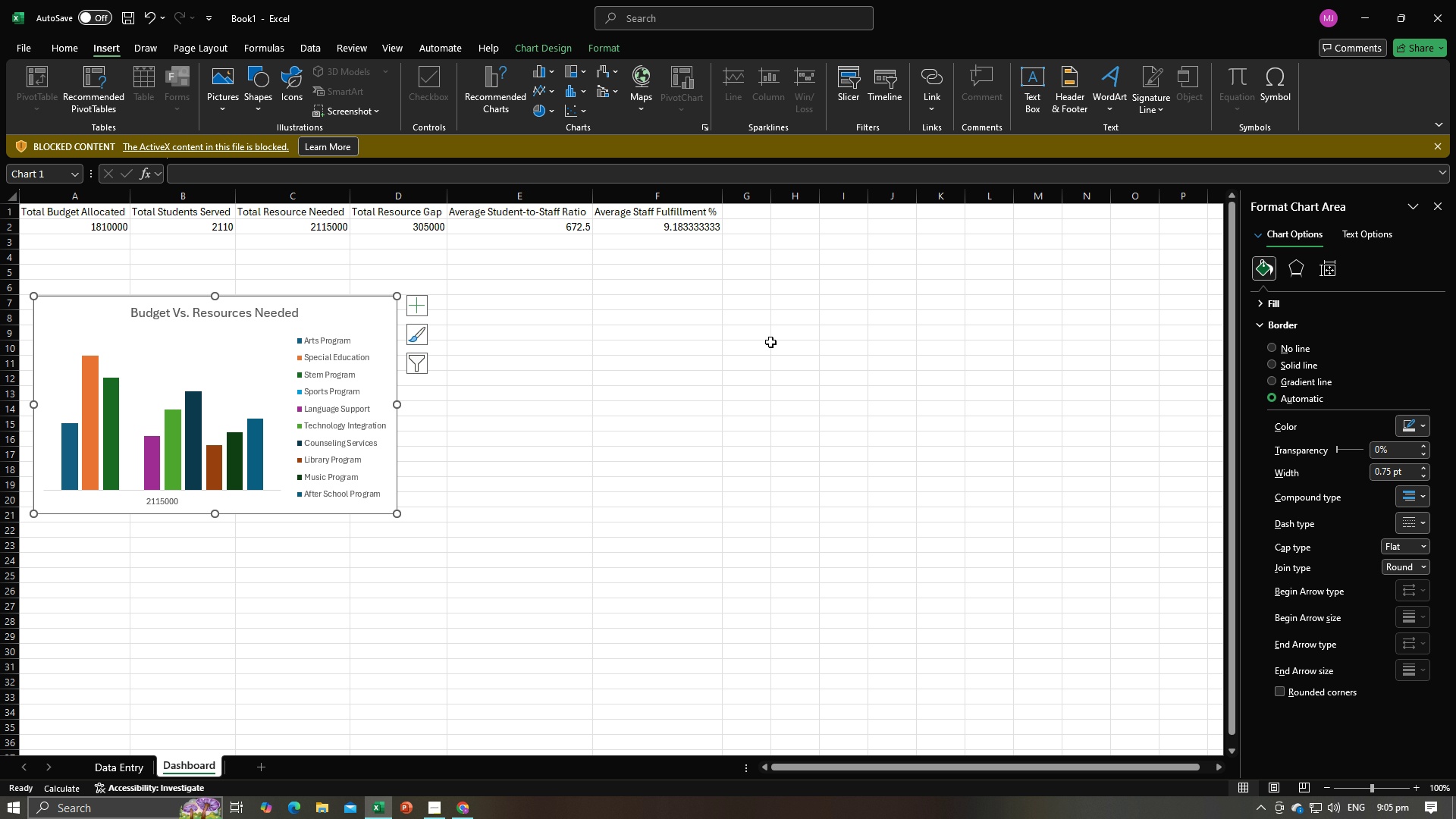 
left_click([542, 111])
 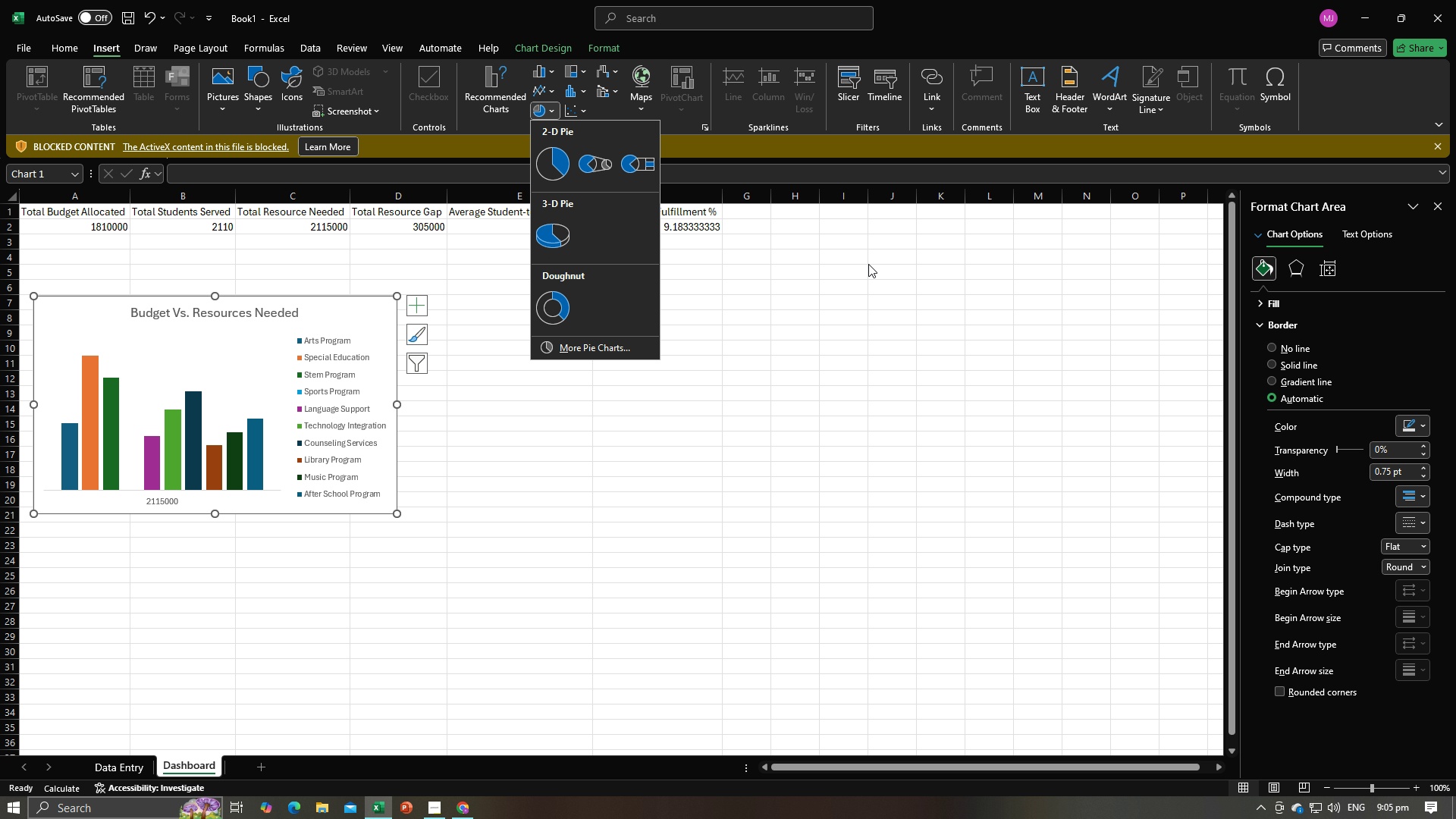 
wait(6.6)
 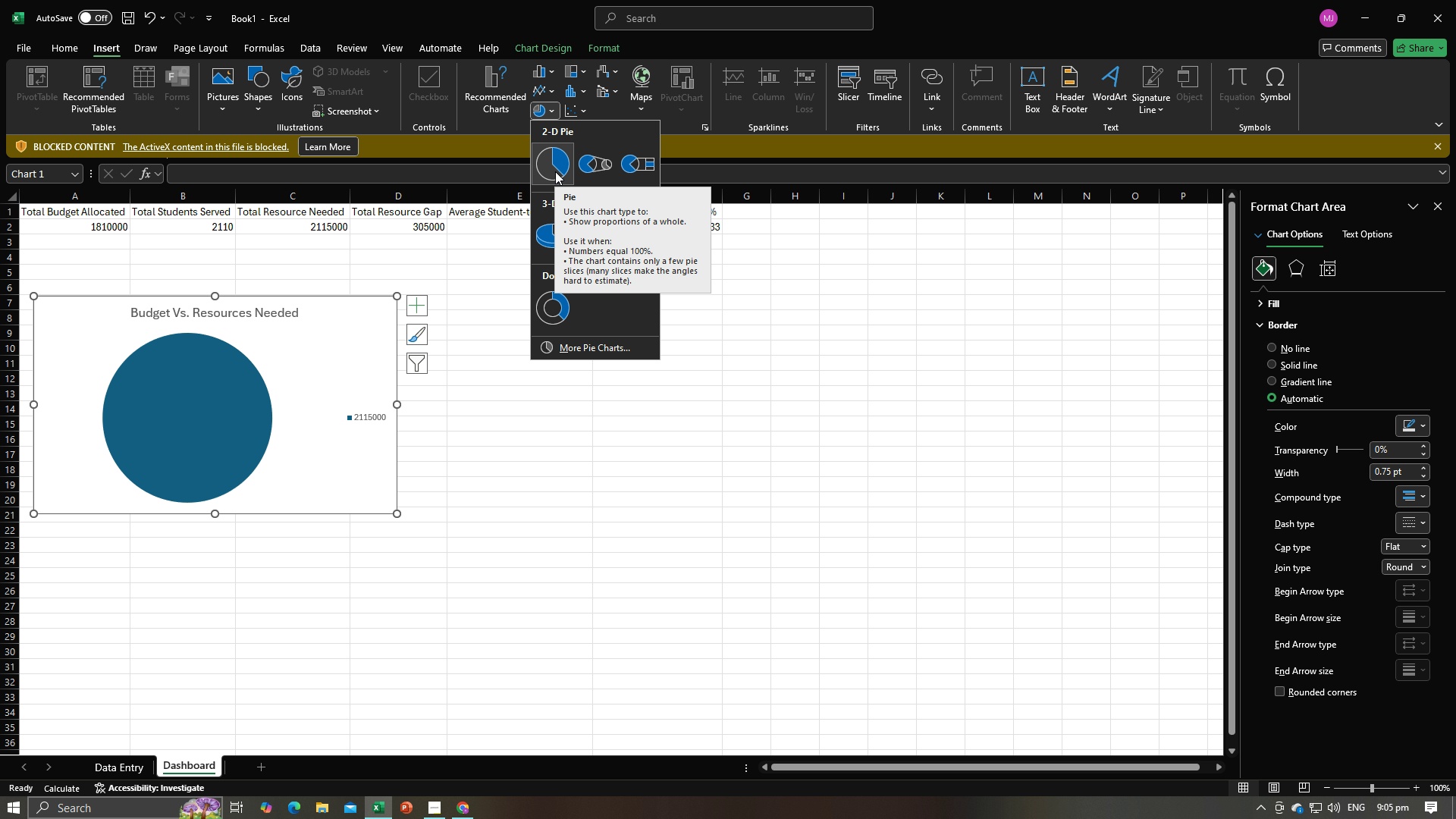 
left_click([1442, 200])
 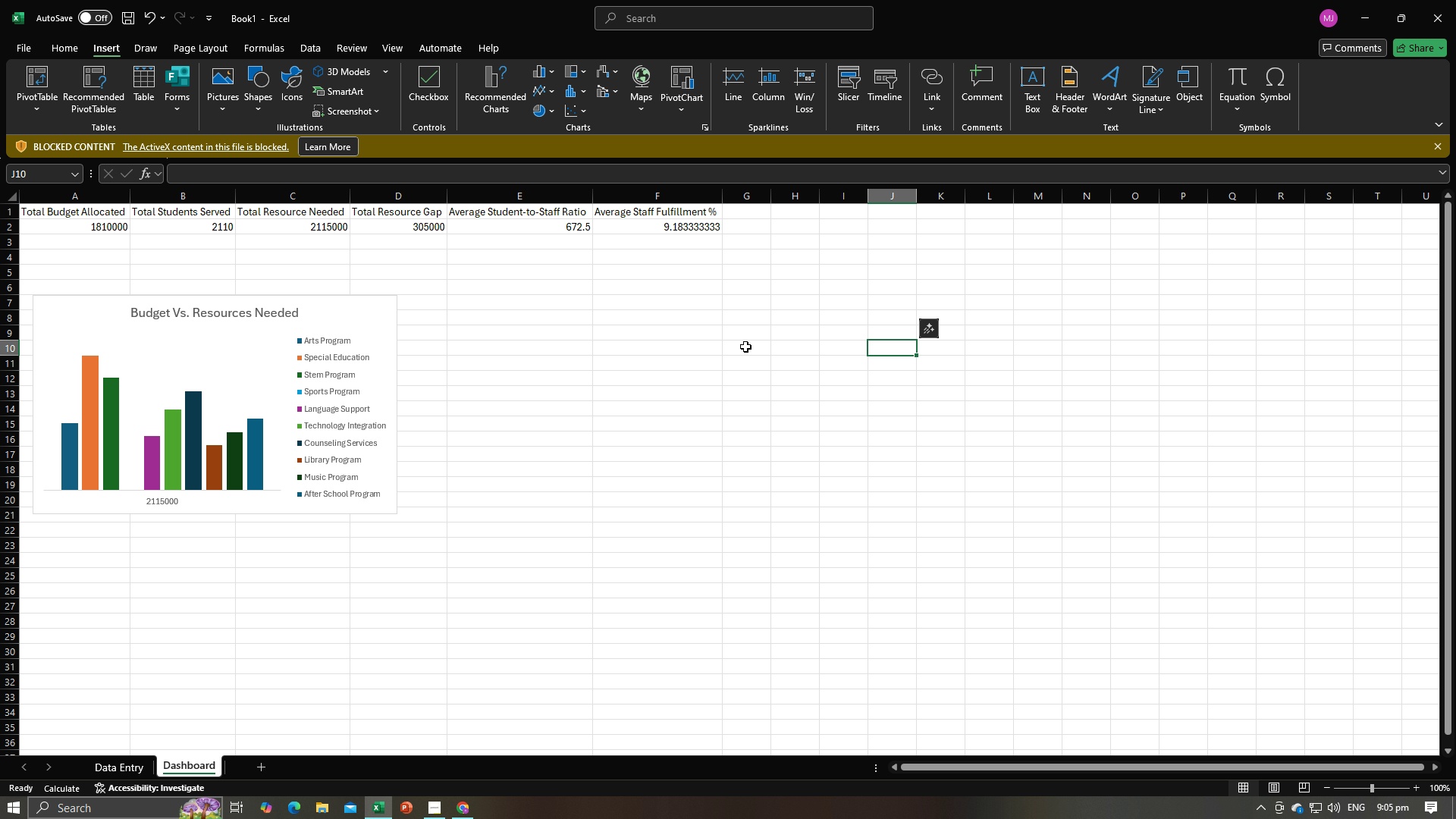 
left_click([739, 347])
 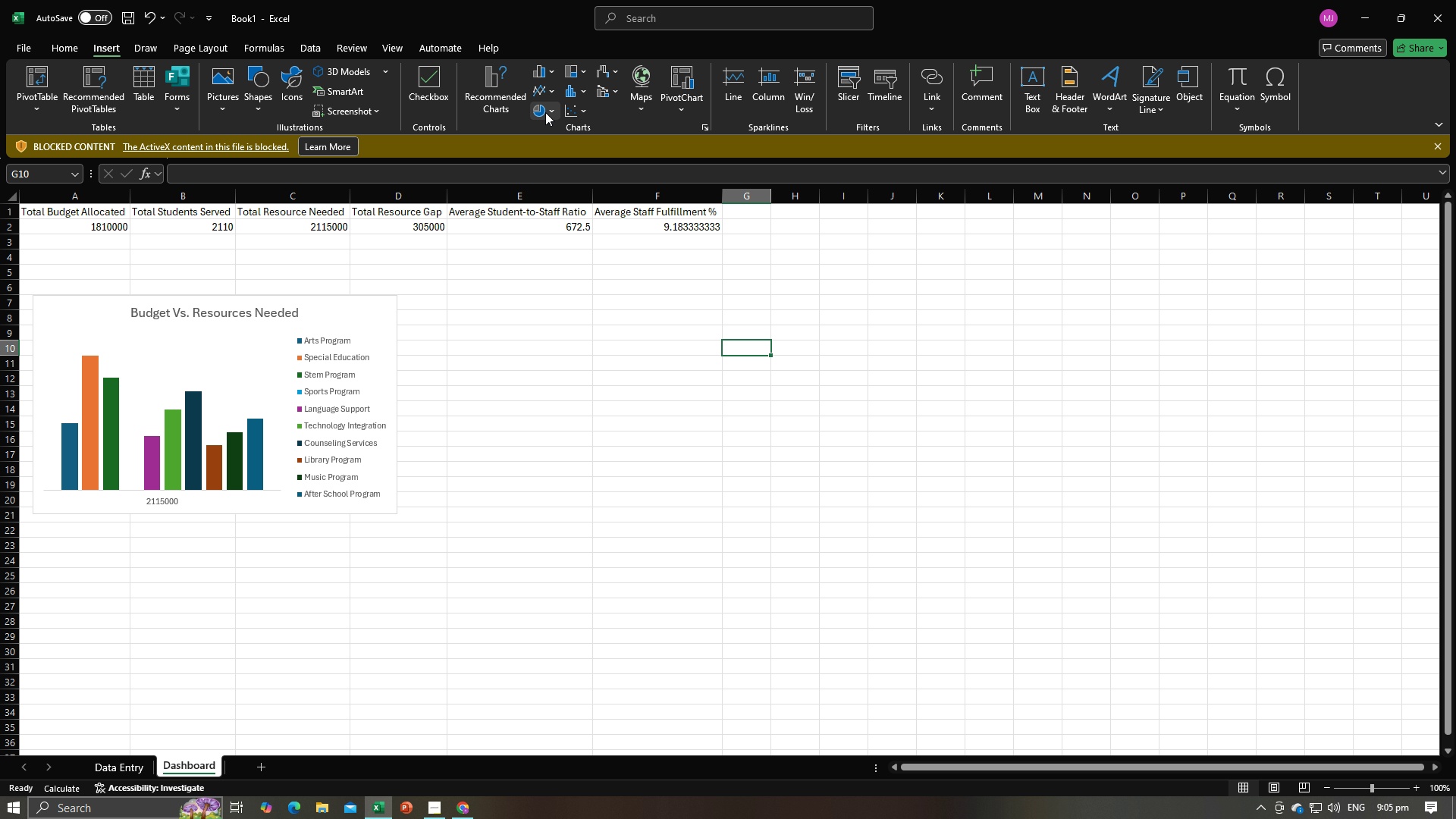 
left_click([546, 111])
 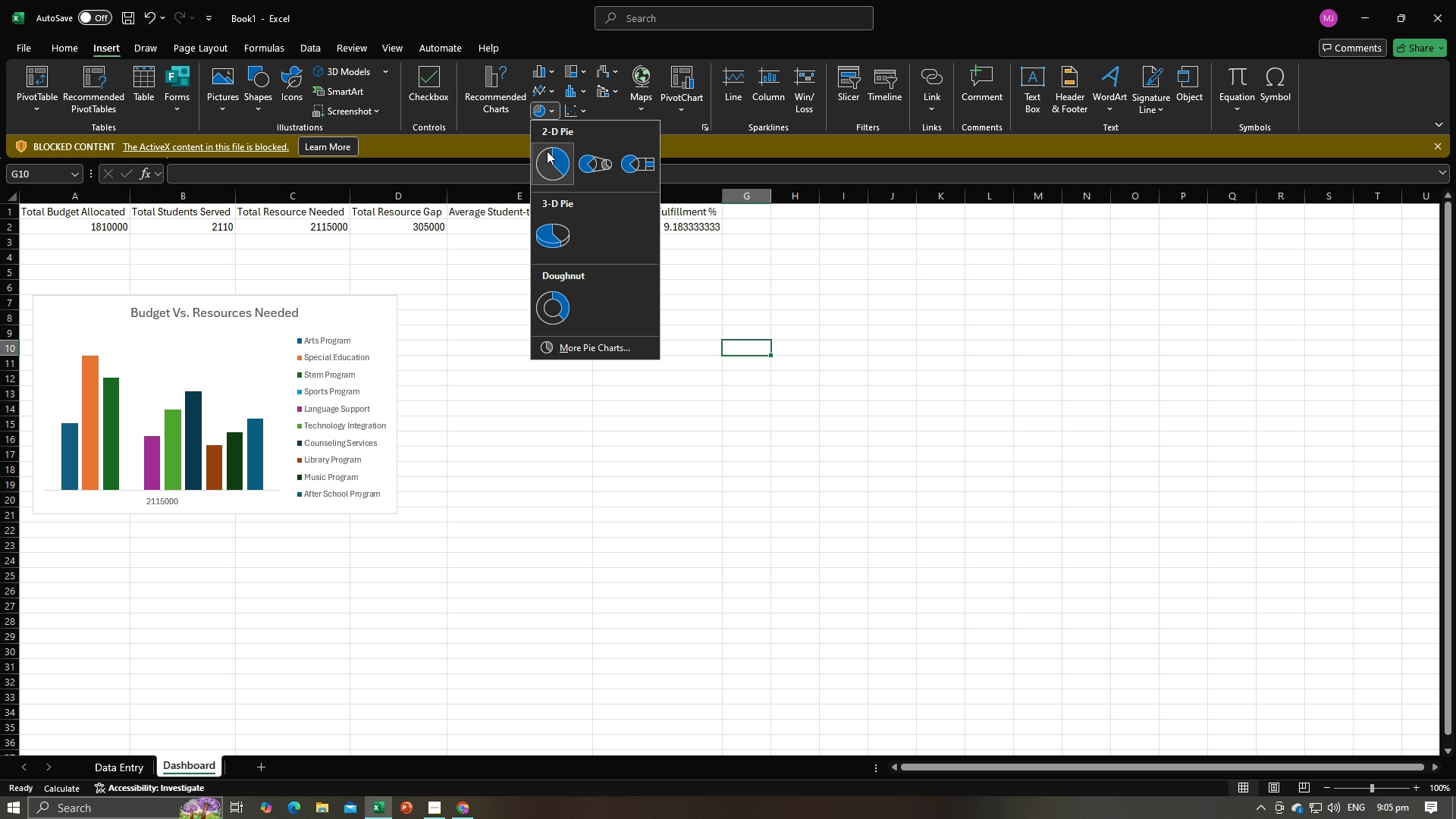 
mouse_move([552, 172])
 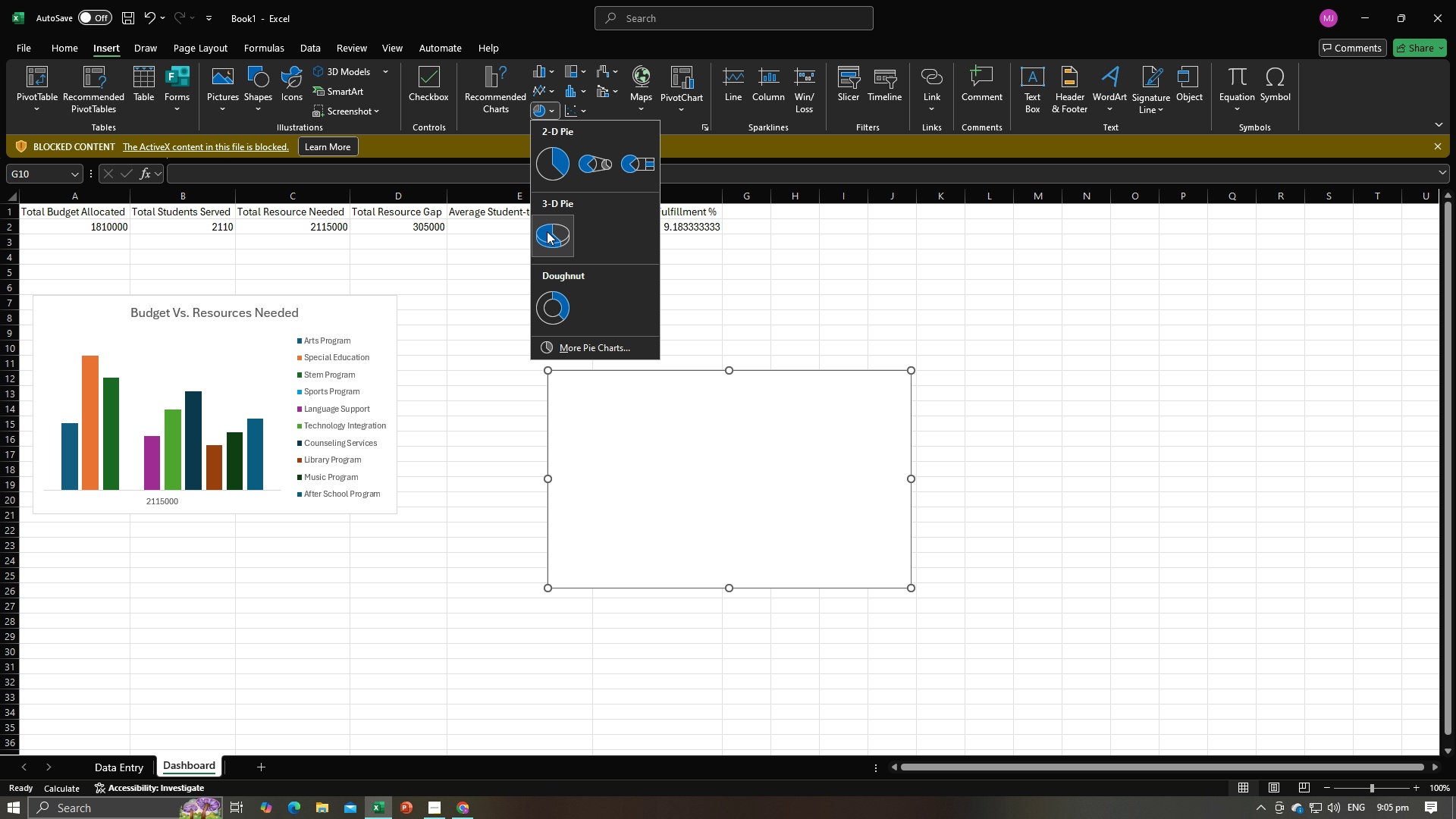 
left_click([547, 231])
 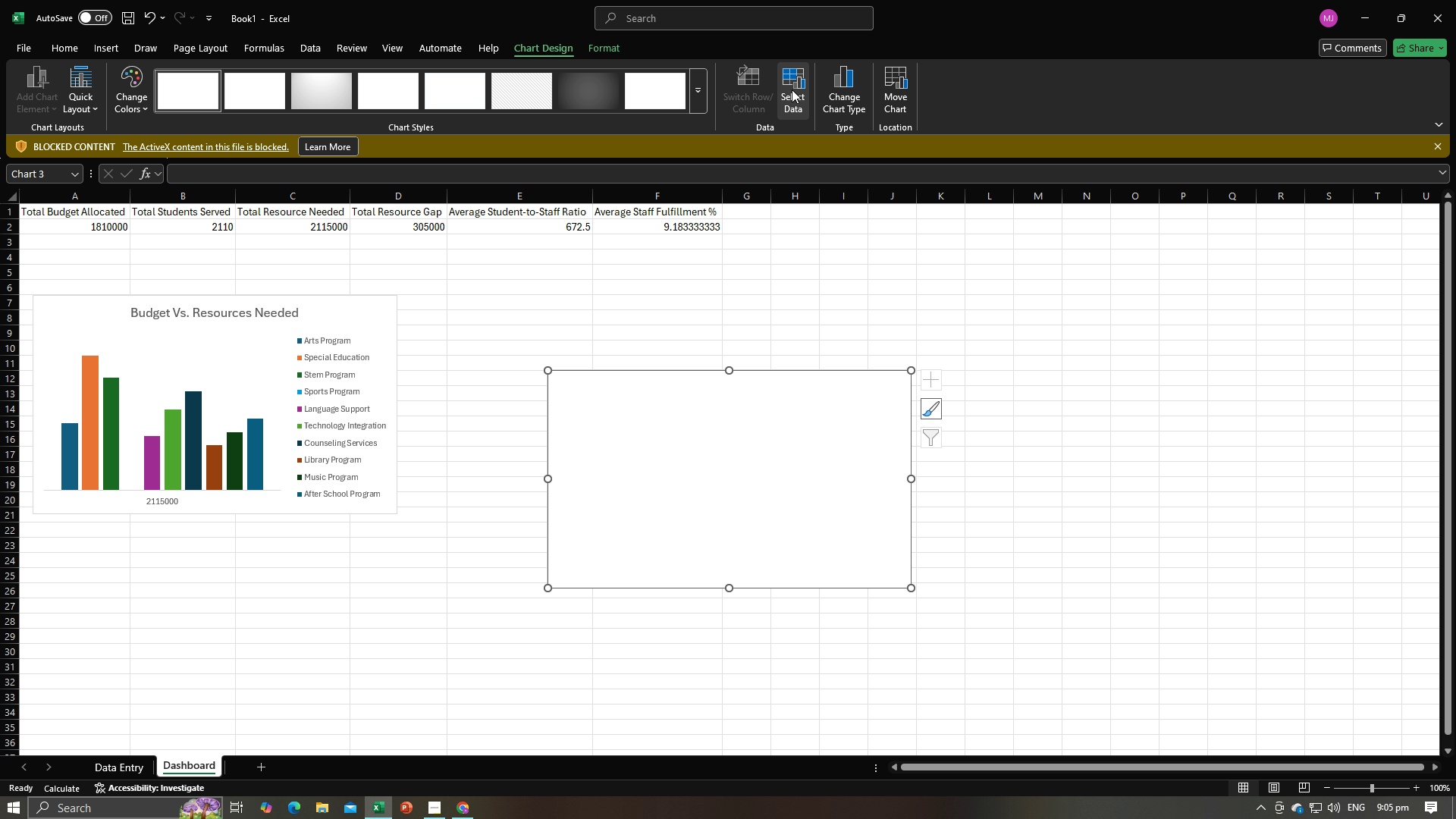 
left_click([792, 89])
 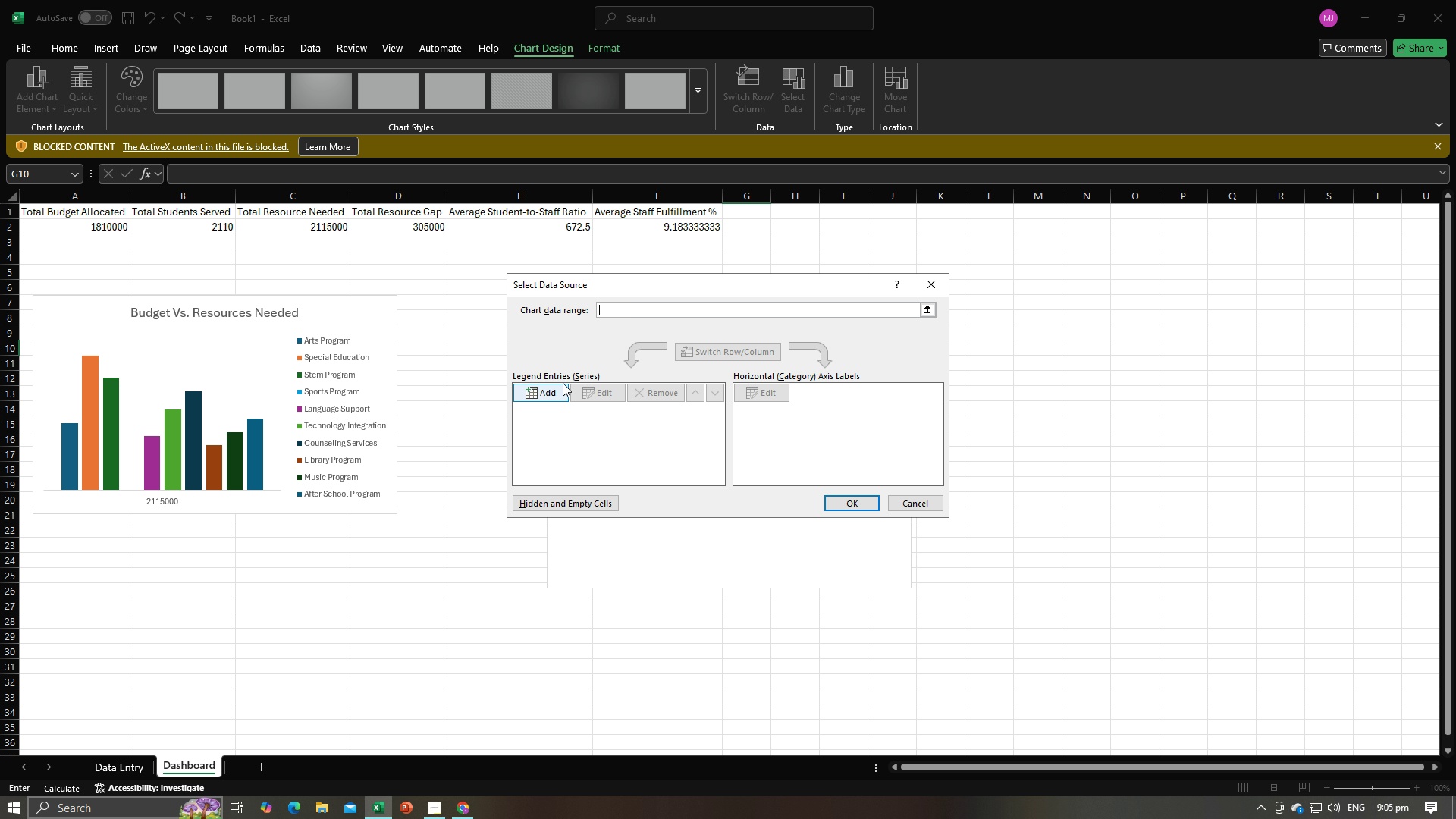 
left_click([559, 387])
 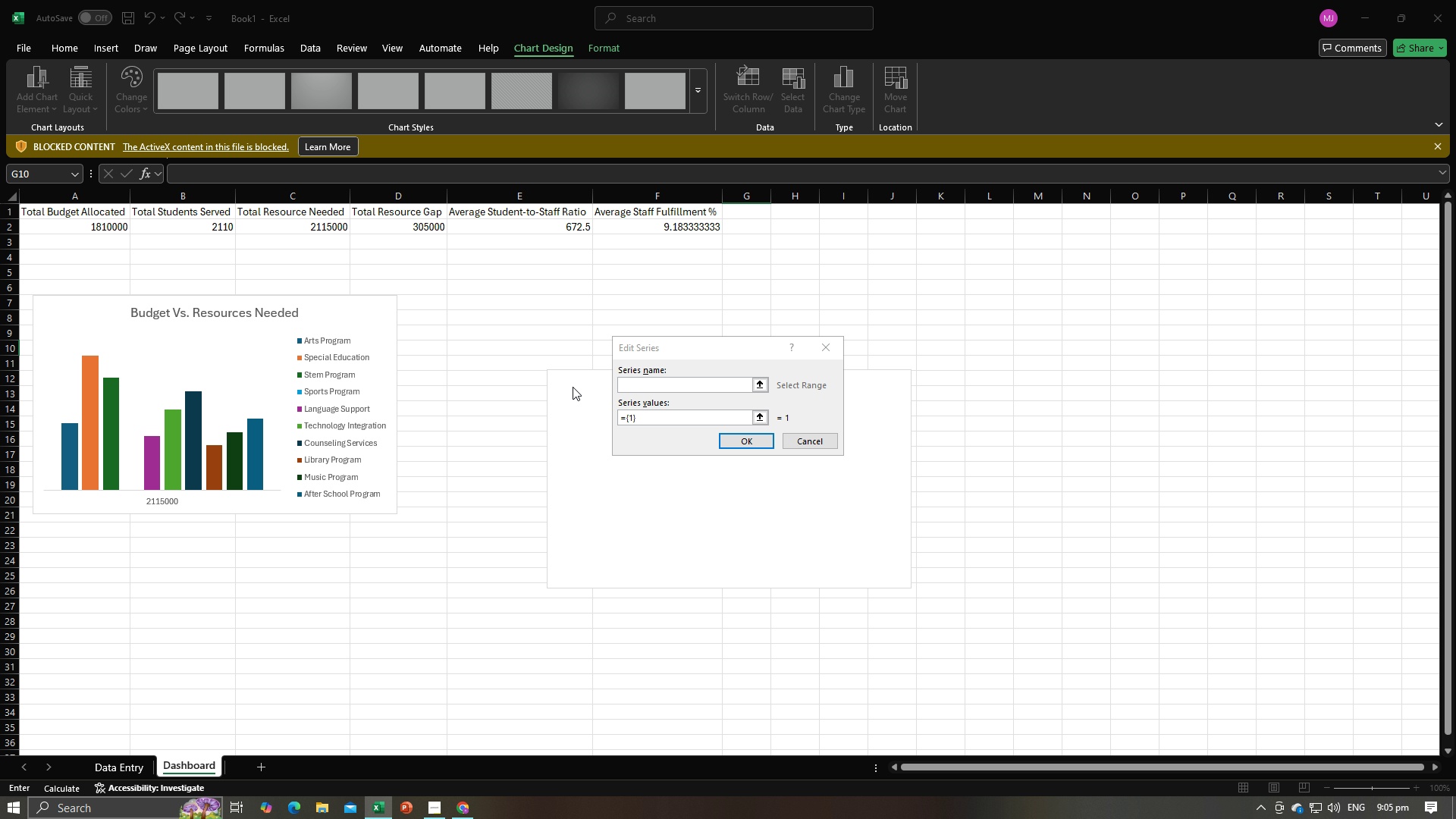 
key(Alt+AltLeft)
 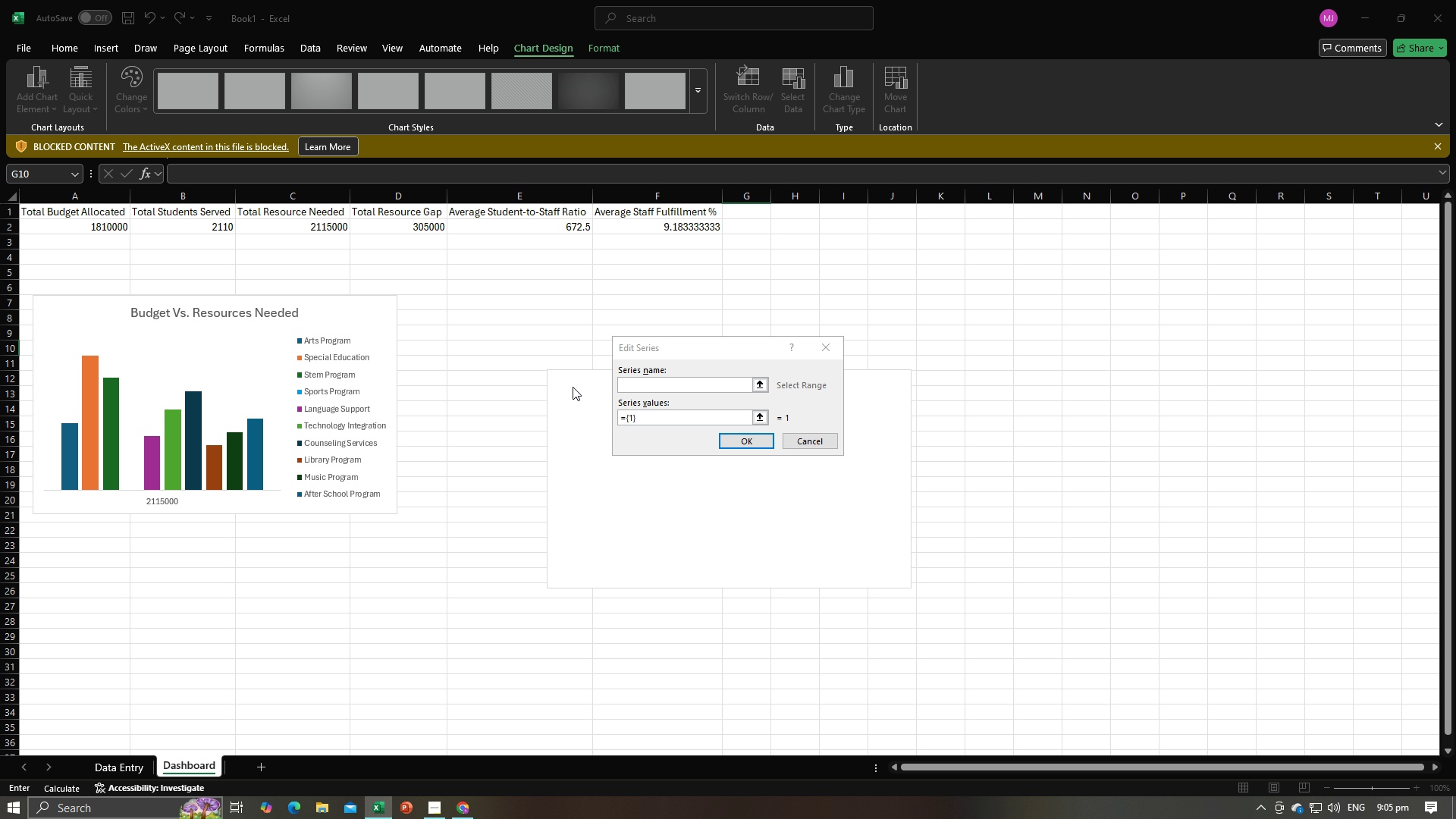 
key(Alt+Tab)
 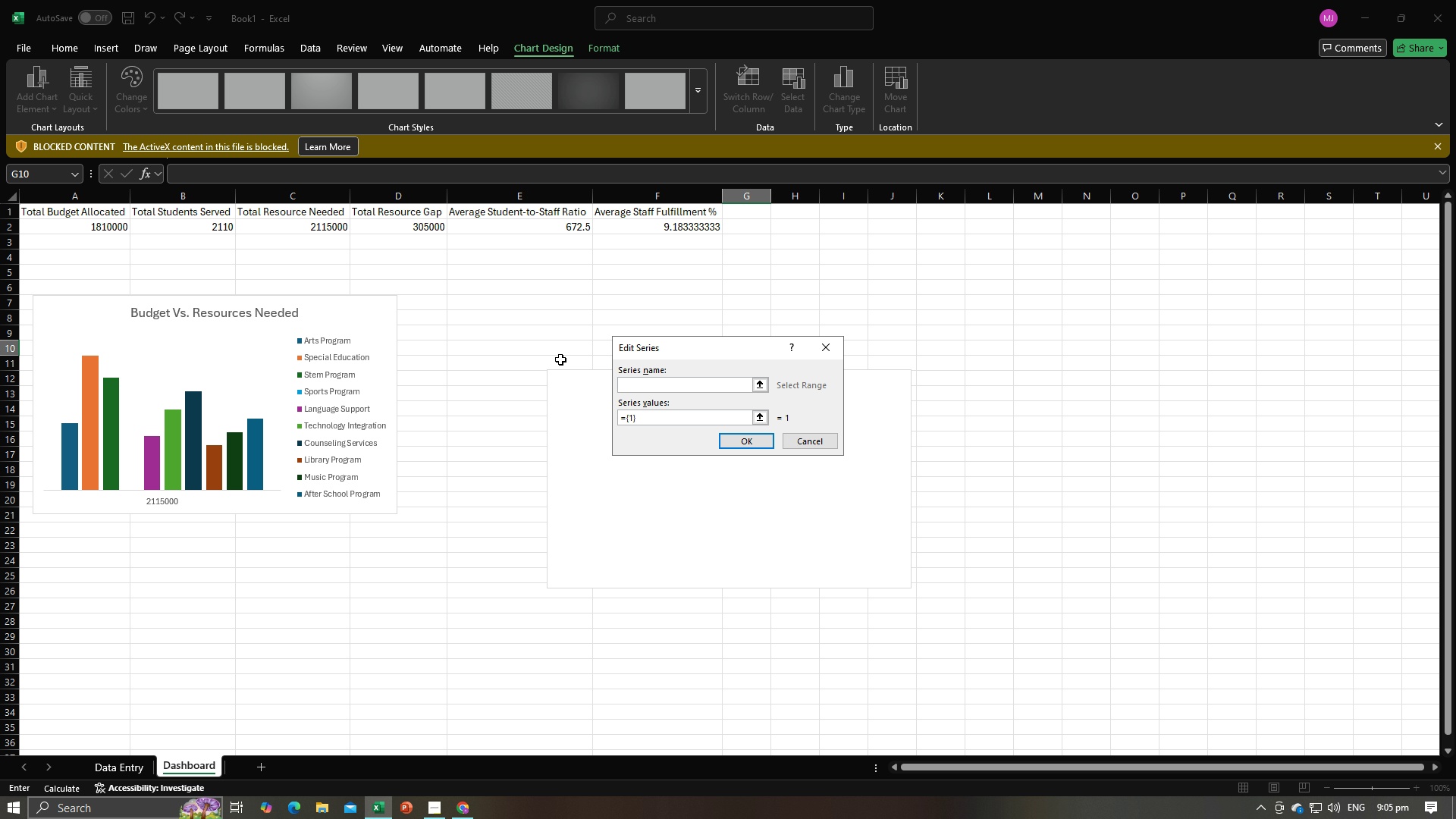 
key(Alt+Tab)
 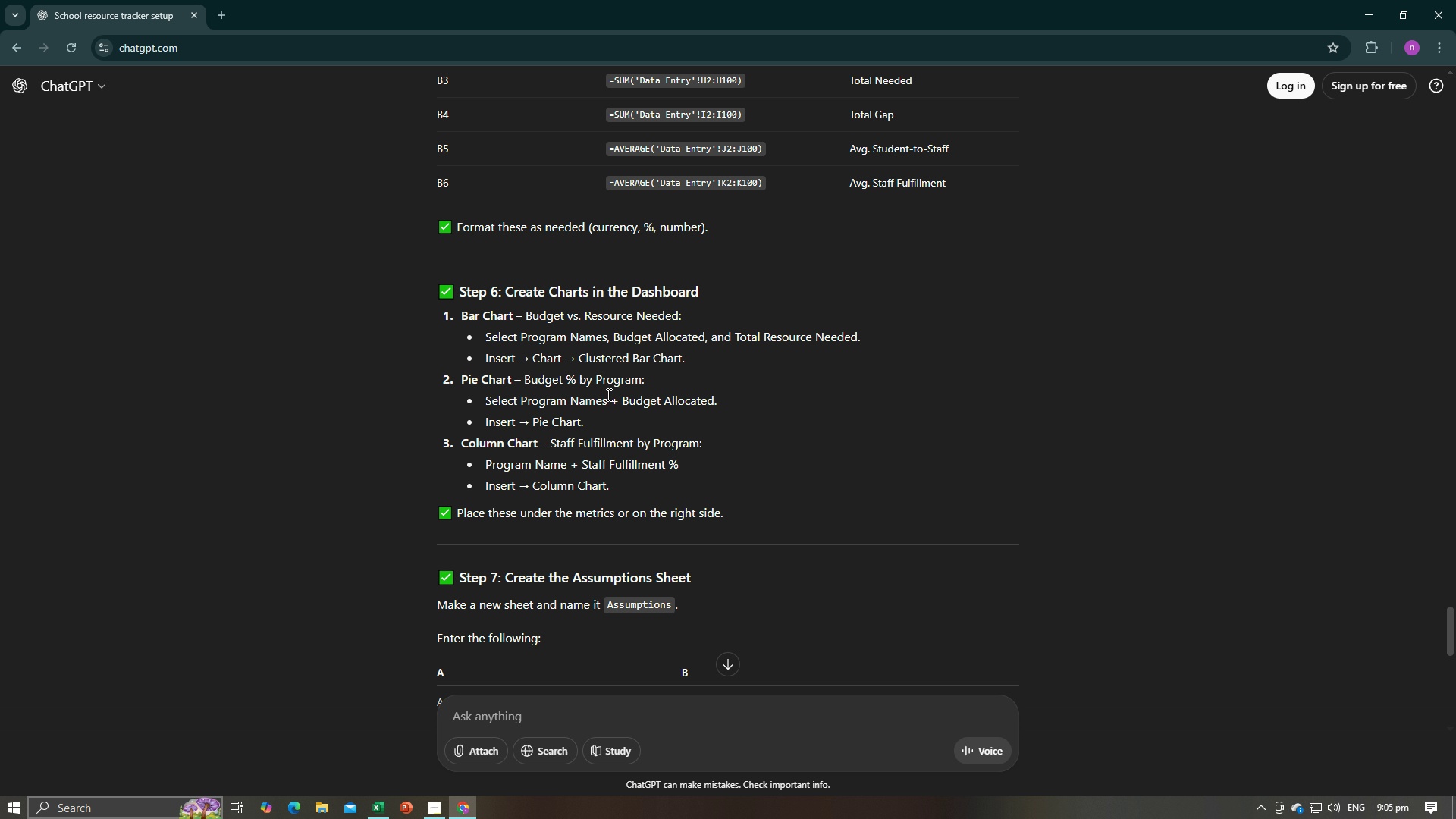 
wait(9.38)
 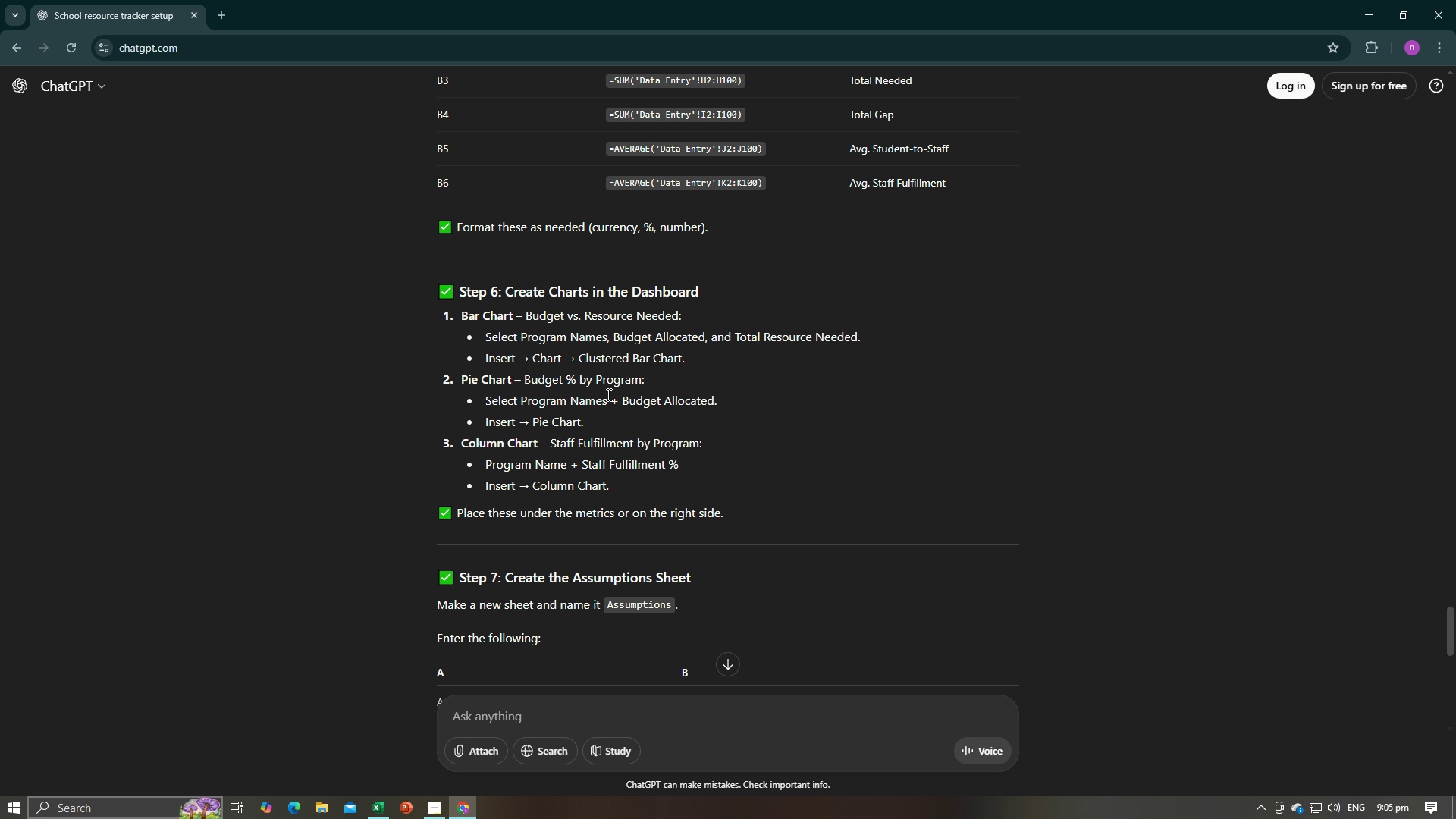 
key(Alt+Tab)
 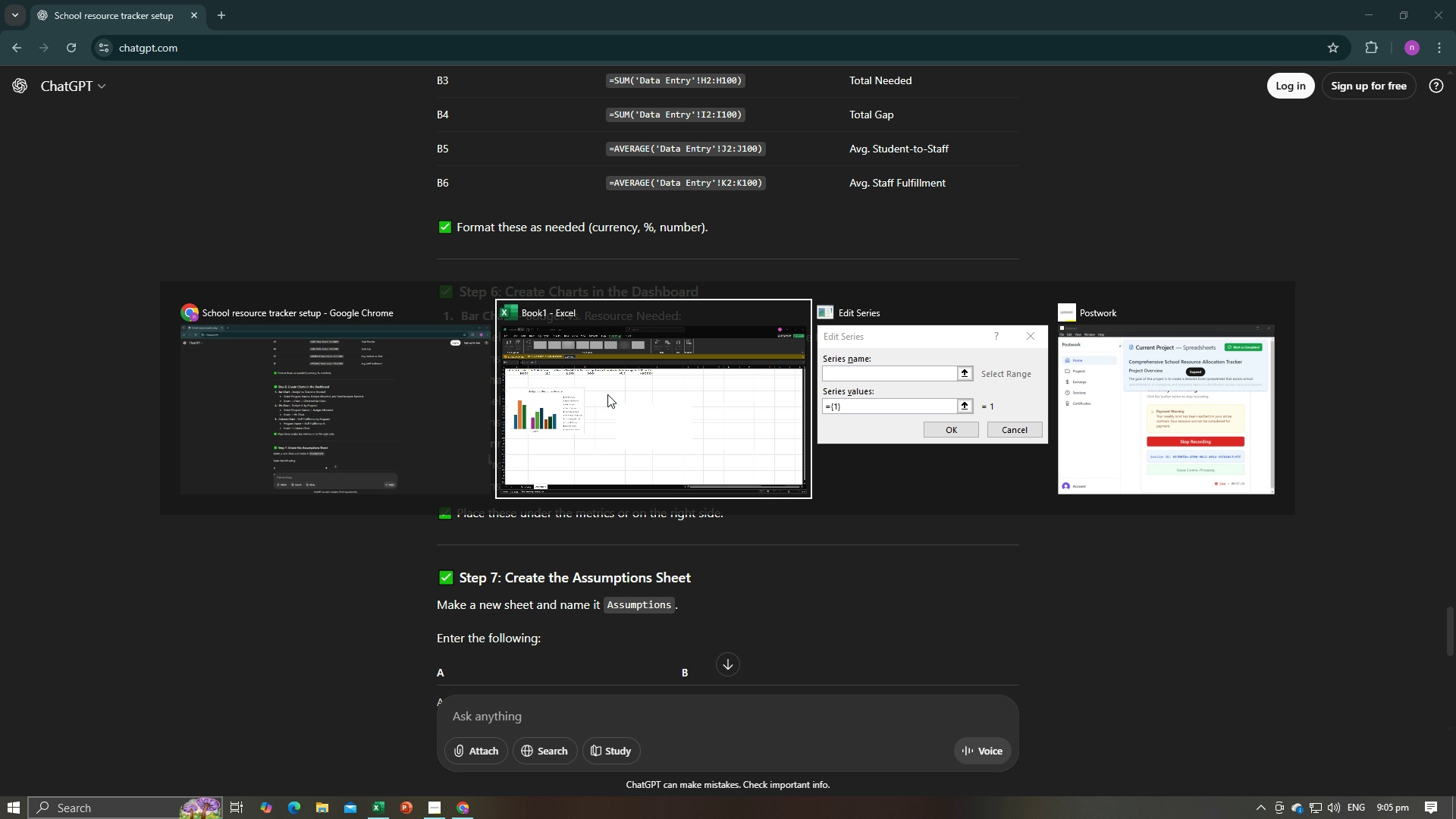 
key(Alt+Tab)
 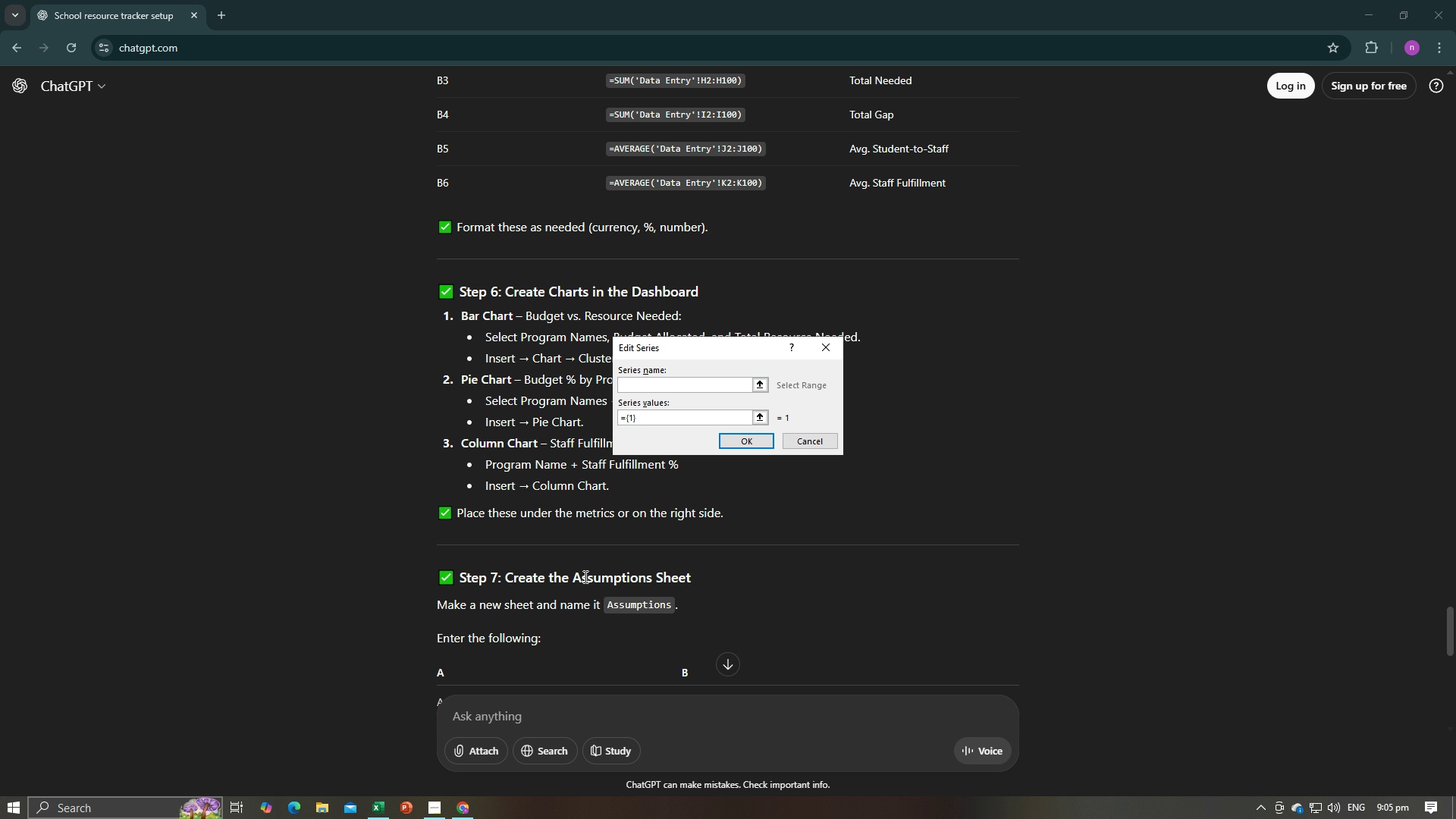 
key(Alt+Tab)
 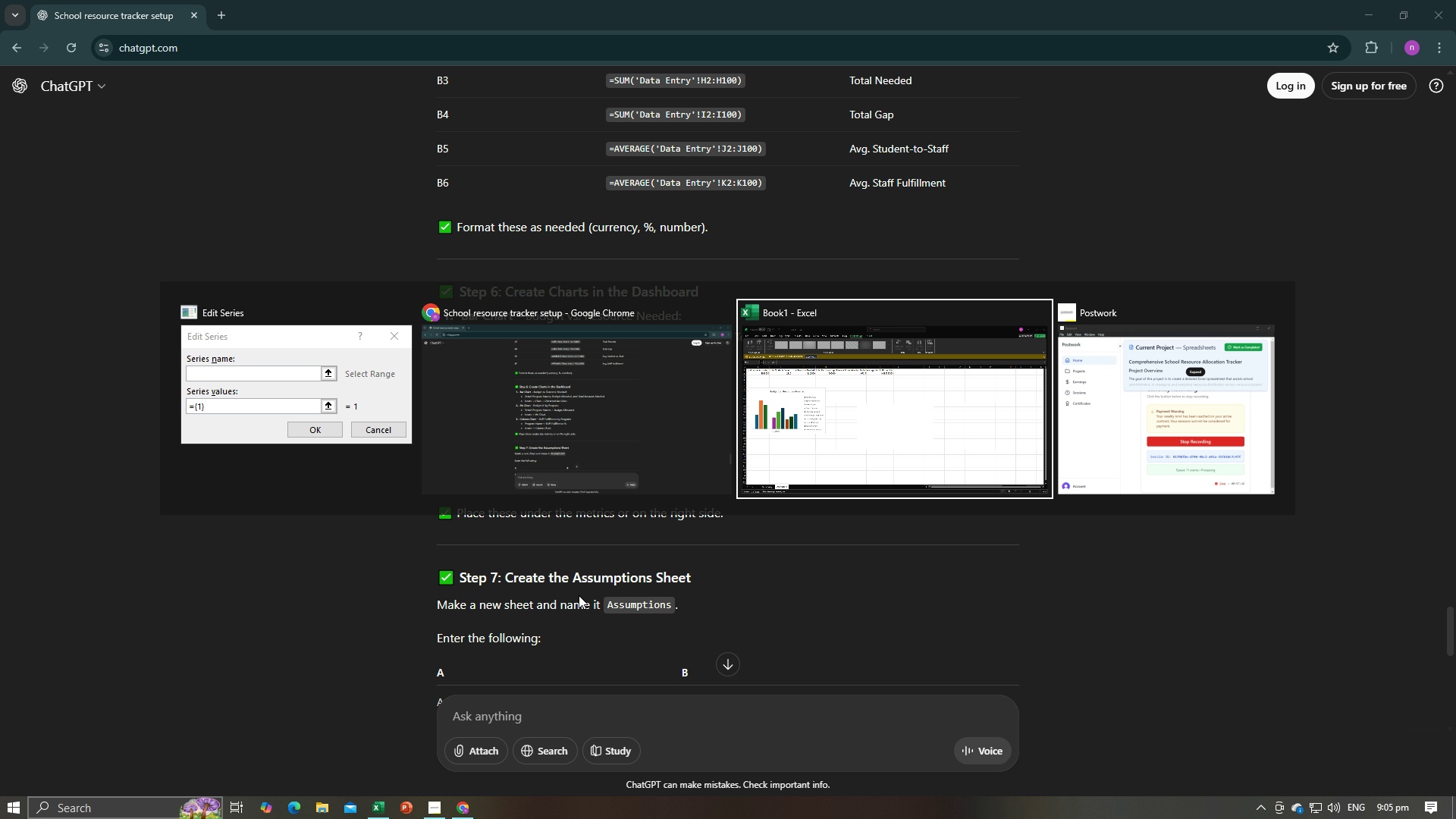 
key(Alt+Tab)
 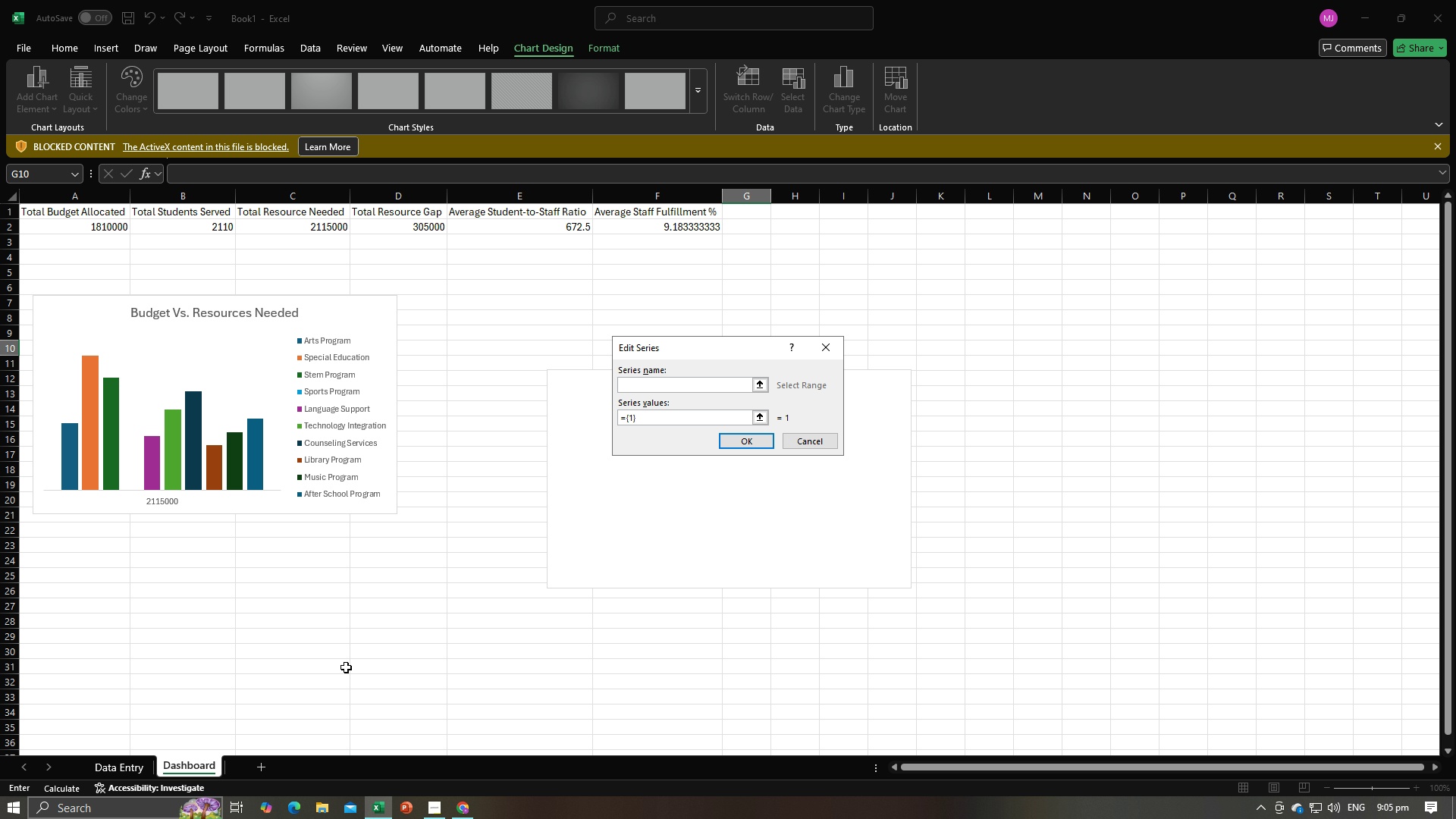 
left_click([138, 770])
 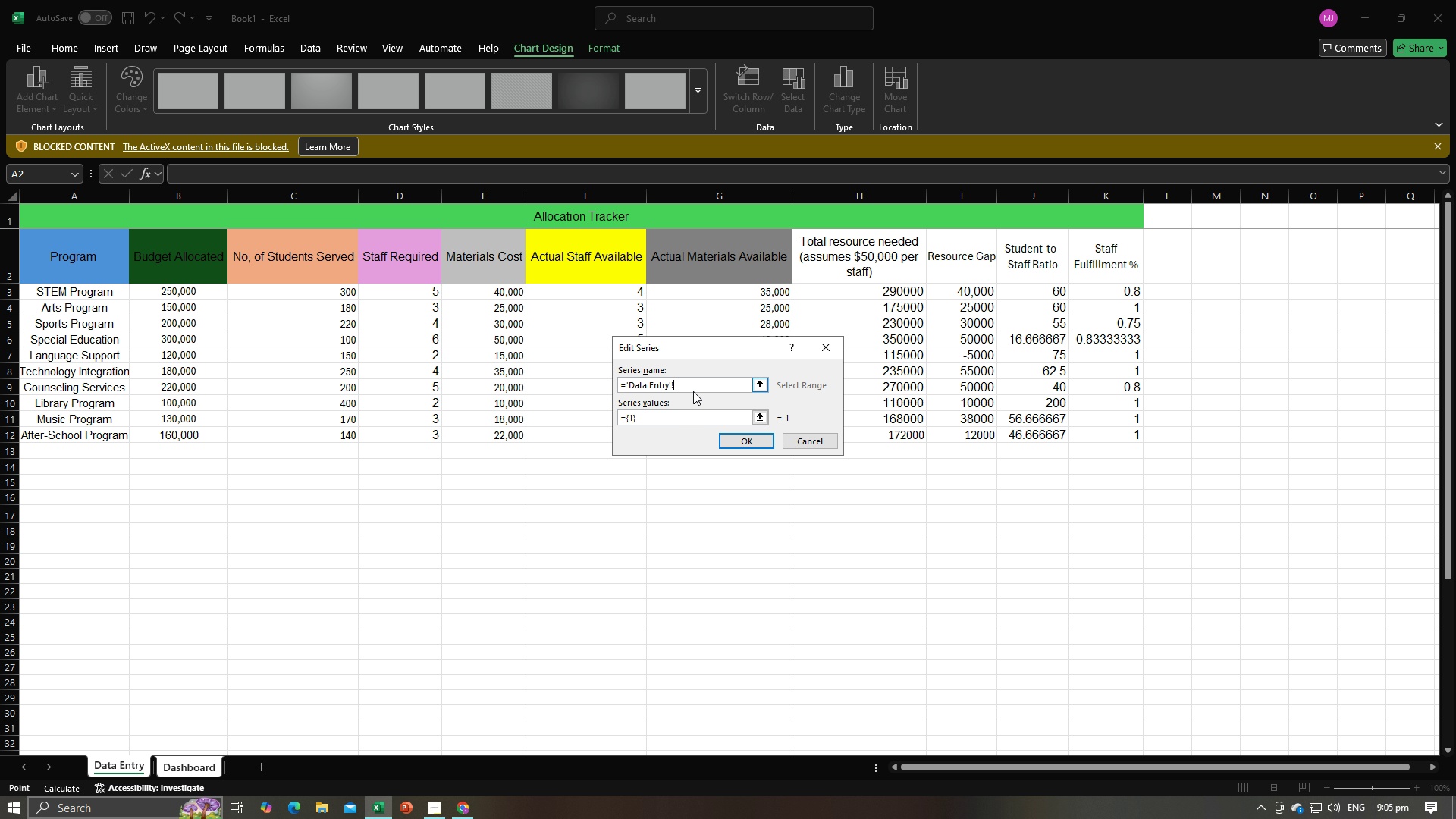 
left_click_drag(start_coordinate=[691, 381], to_coordinate=[610, 381])
 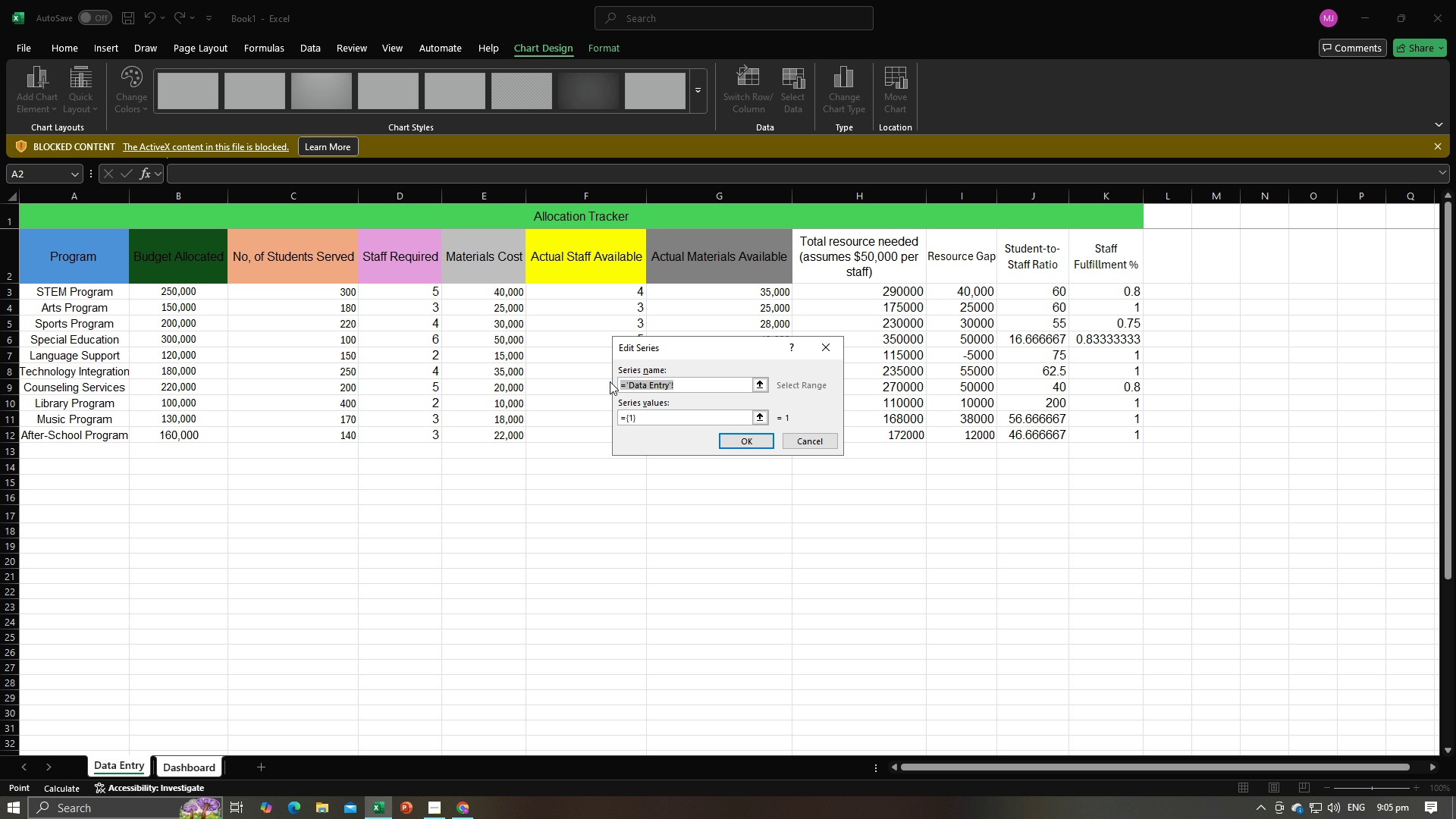 
type(Stem Program)
 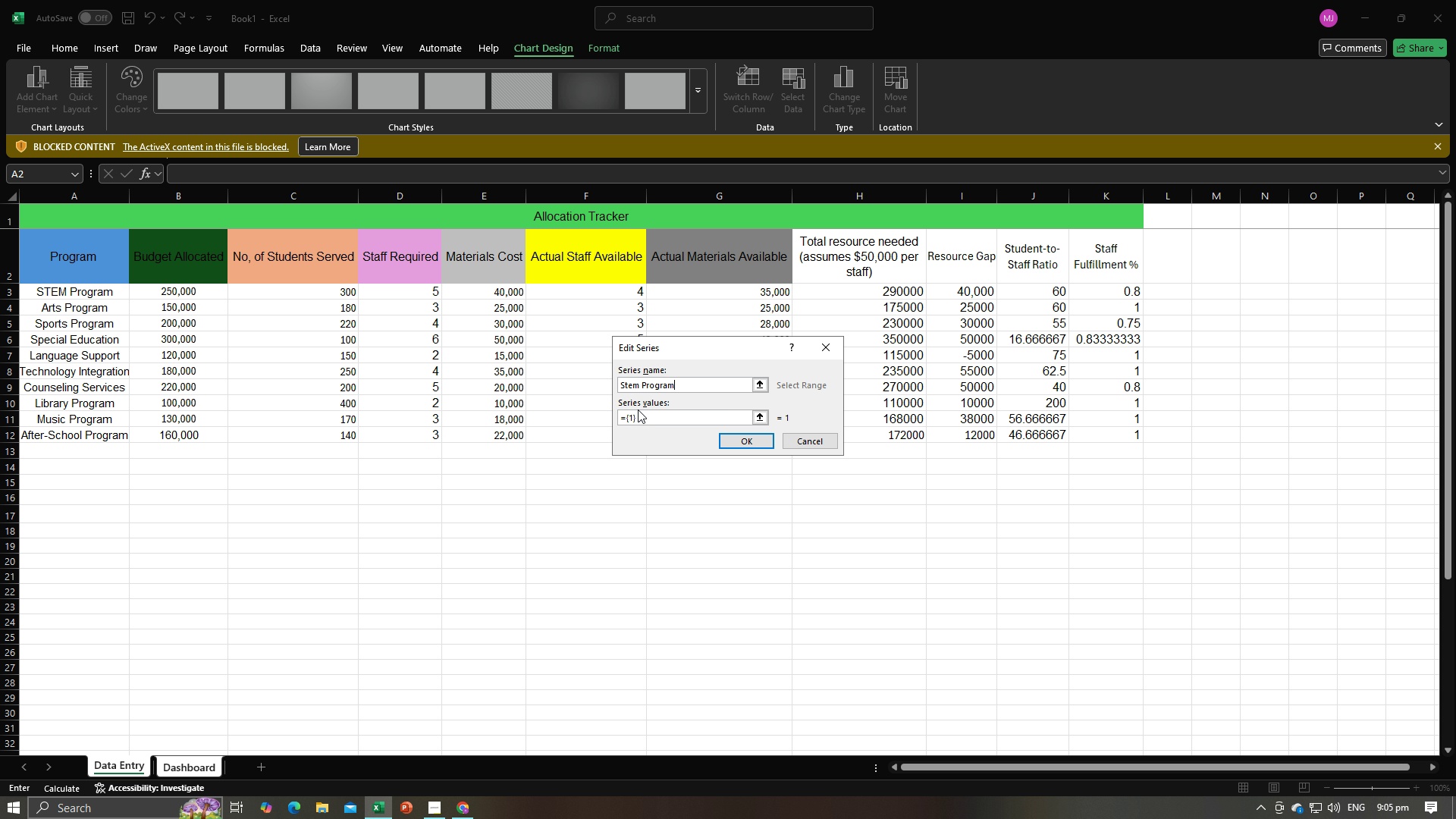 
left_click_drag(start_coordinate=[642, 419], to_coordinate=[617, 421])
 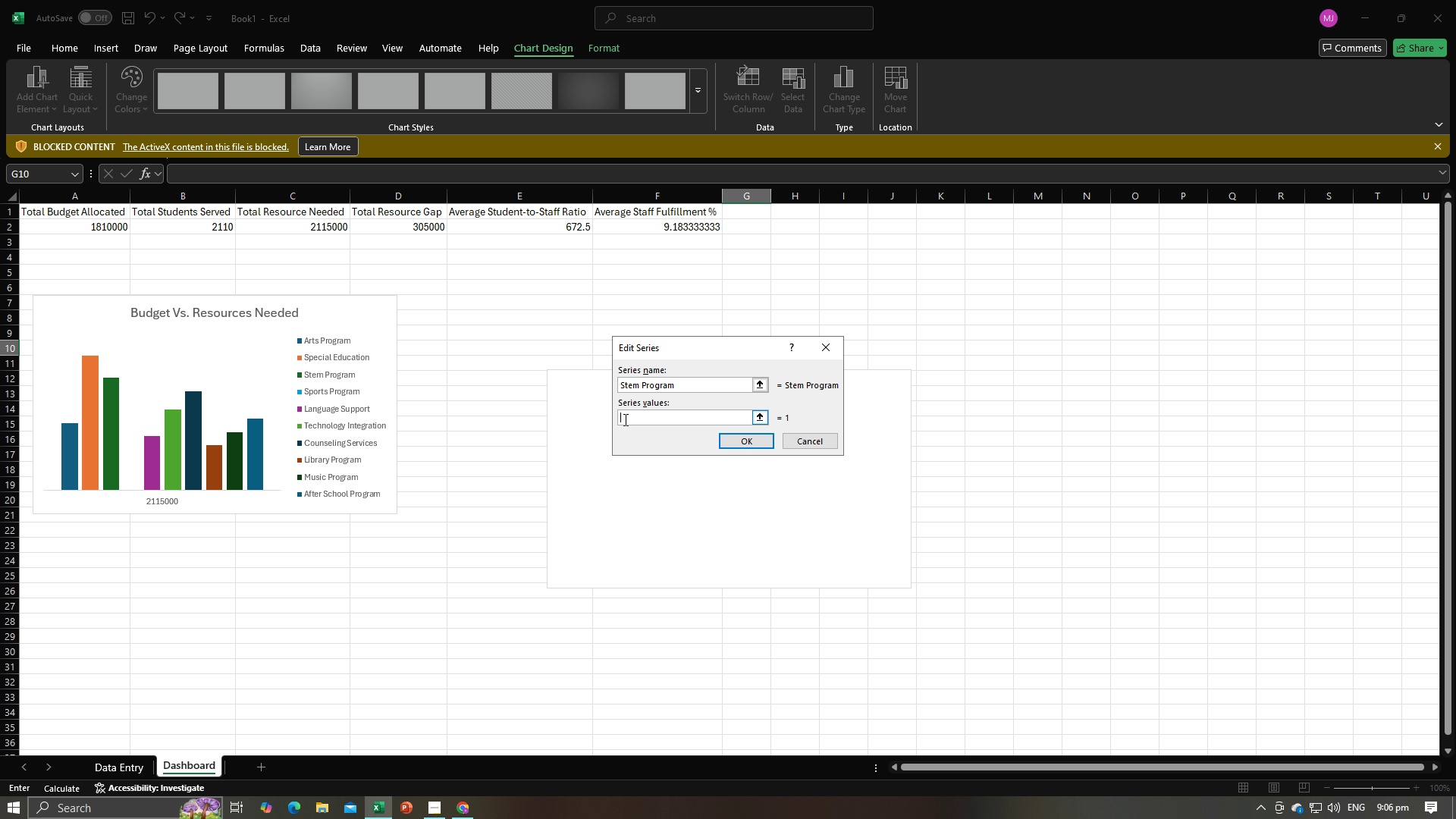 
key(Backspace)
 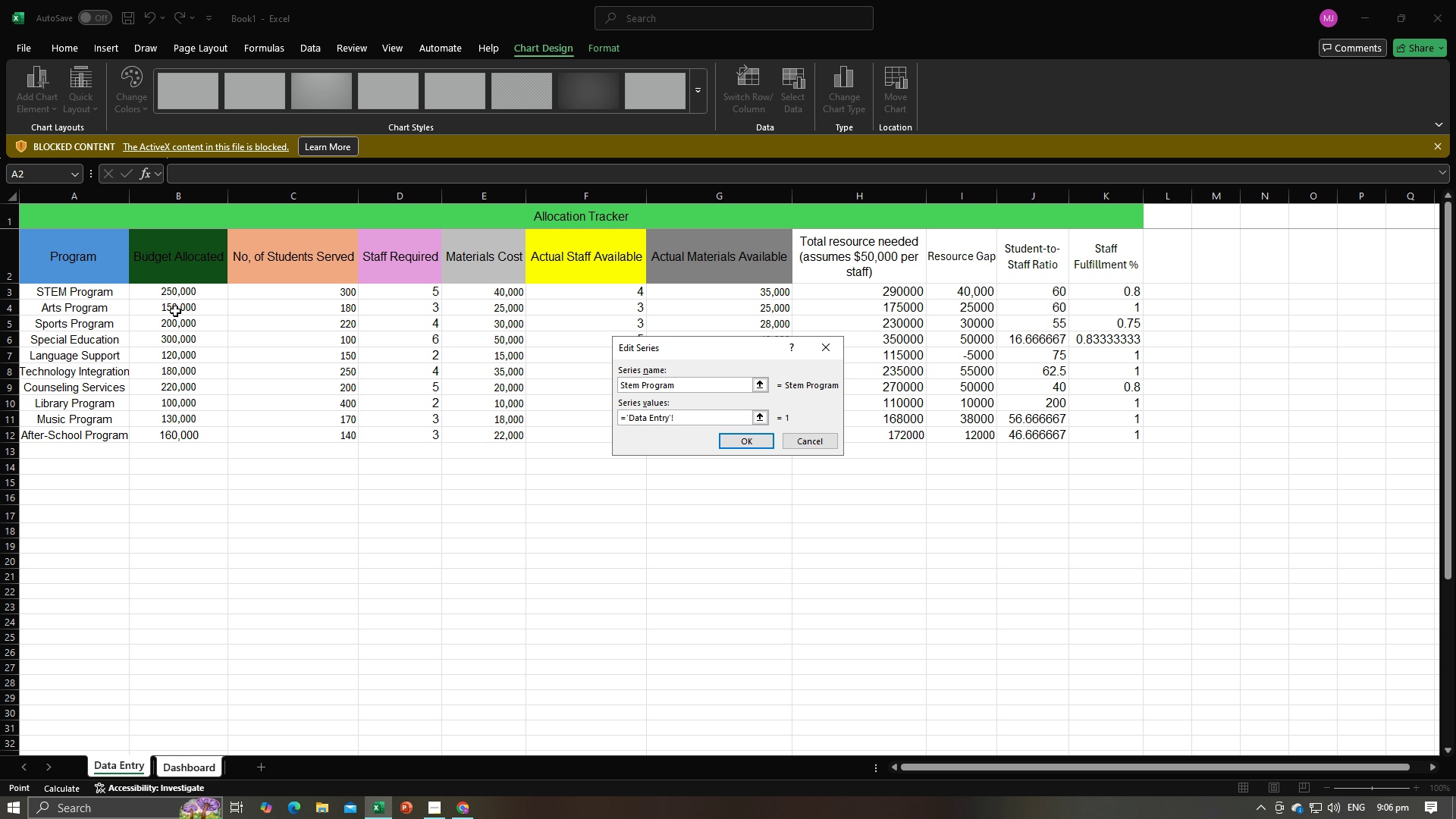 
left_click([175, 292])
 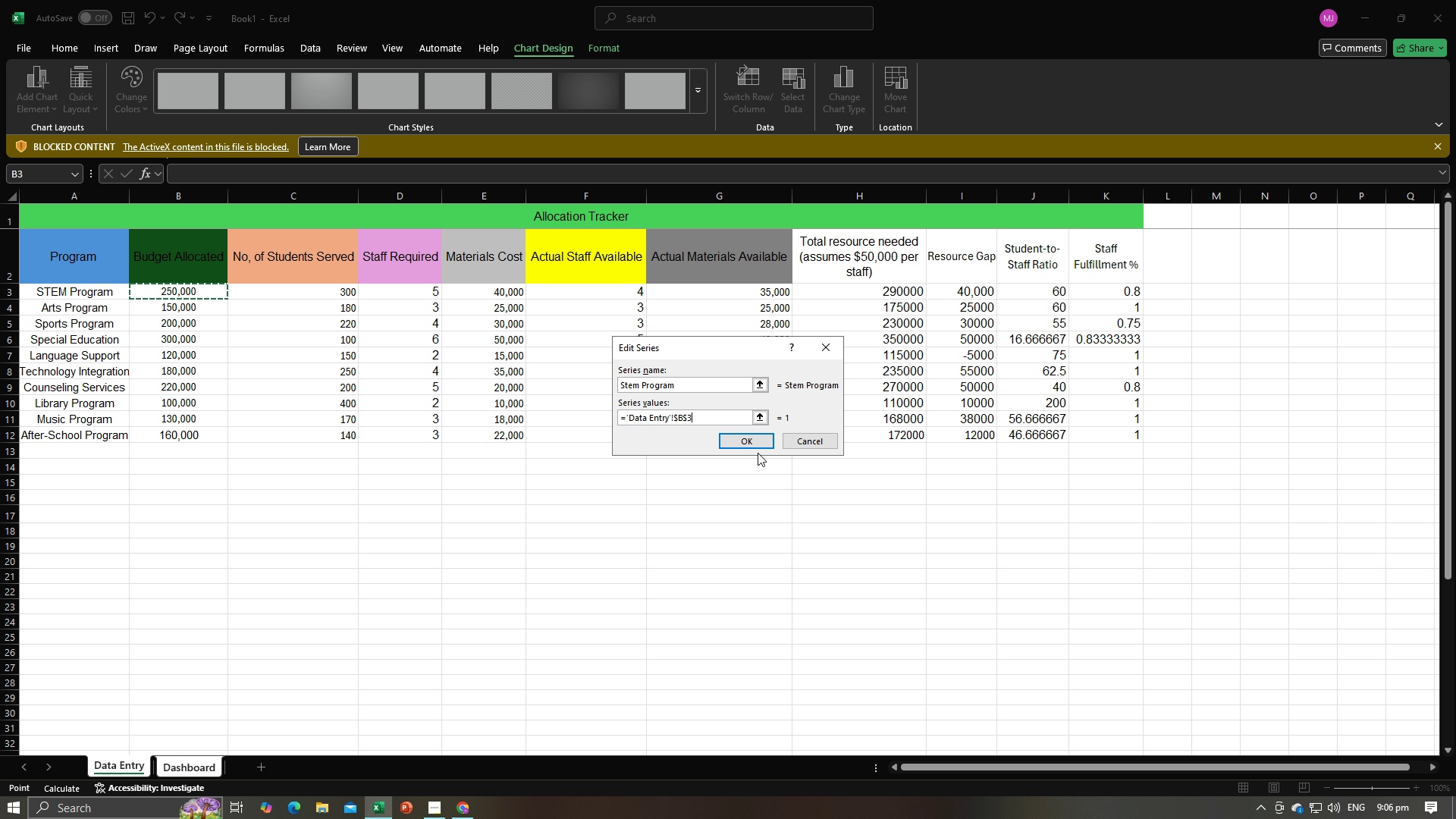 
left_click([755, 444])
 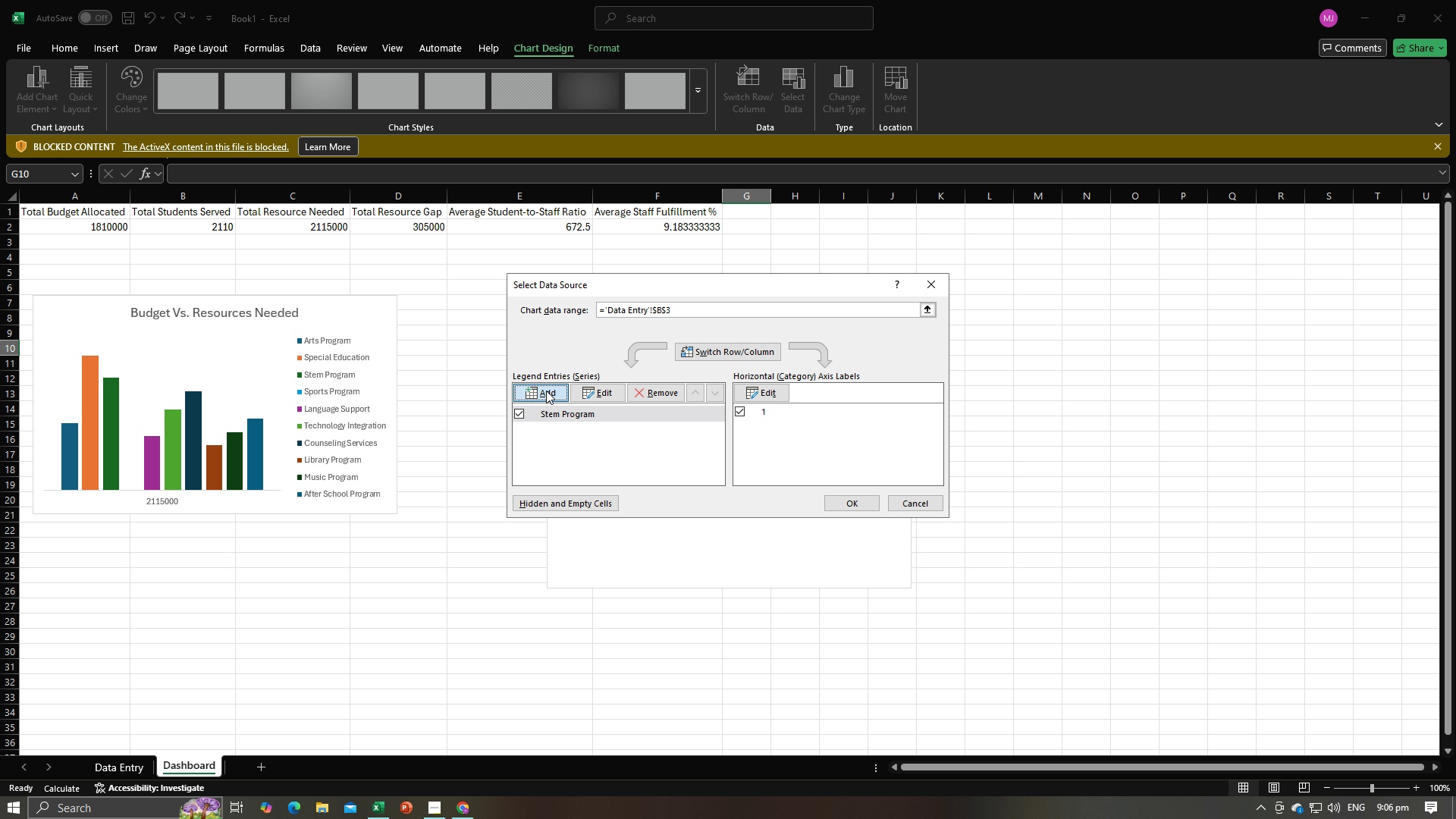 
left_click([546, 391])
 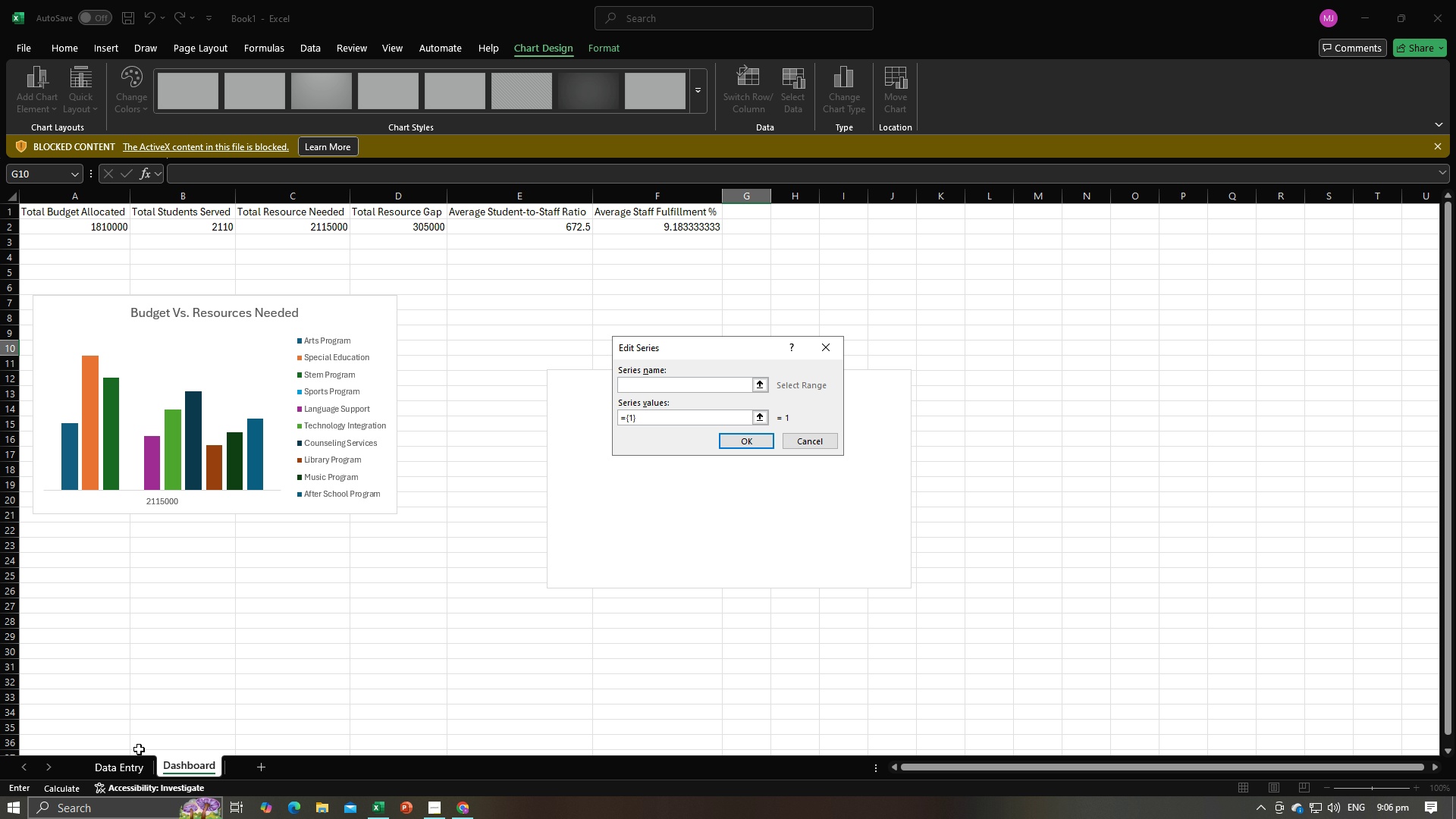 
left_click([129, 761])
 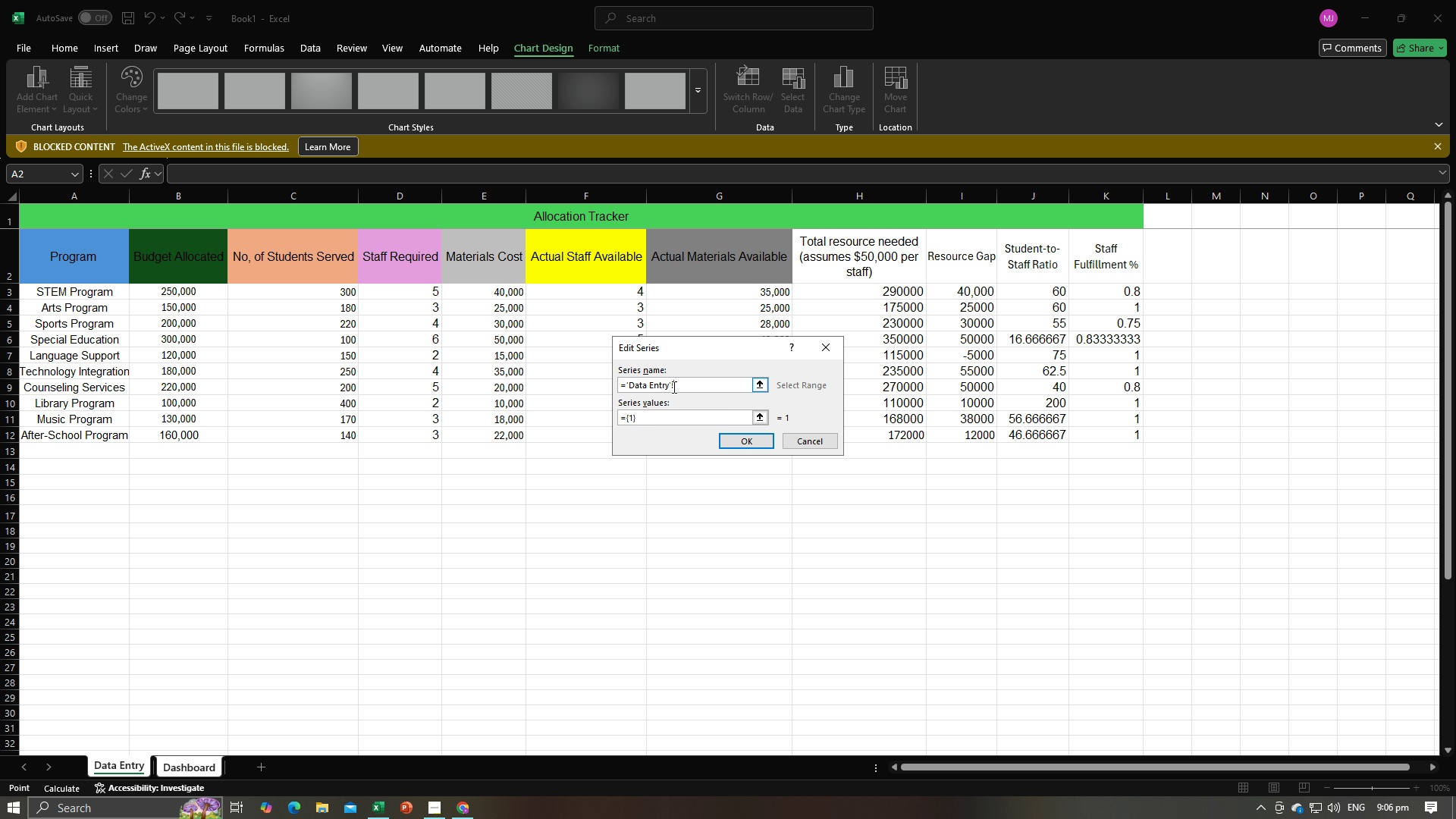 
left_click_drag(start_coordinate=[678, 383], to_coordinate=[608, 383])
 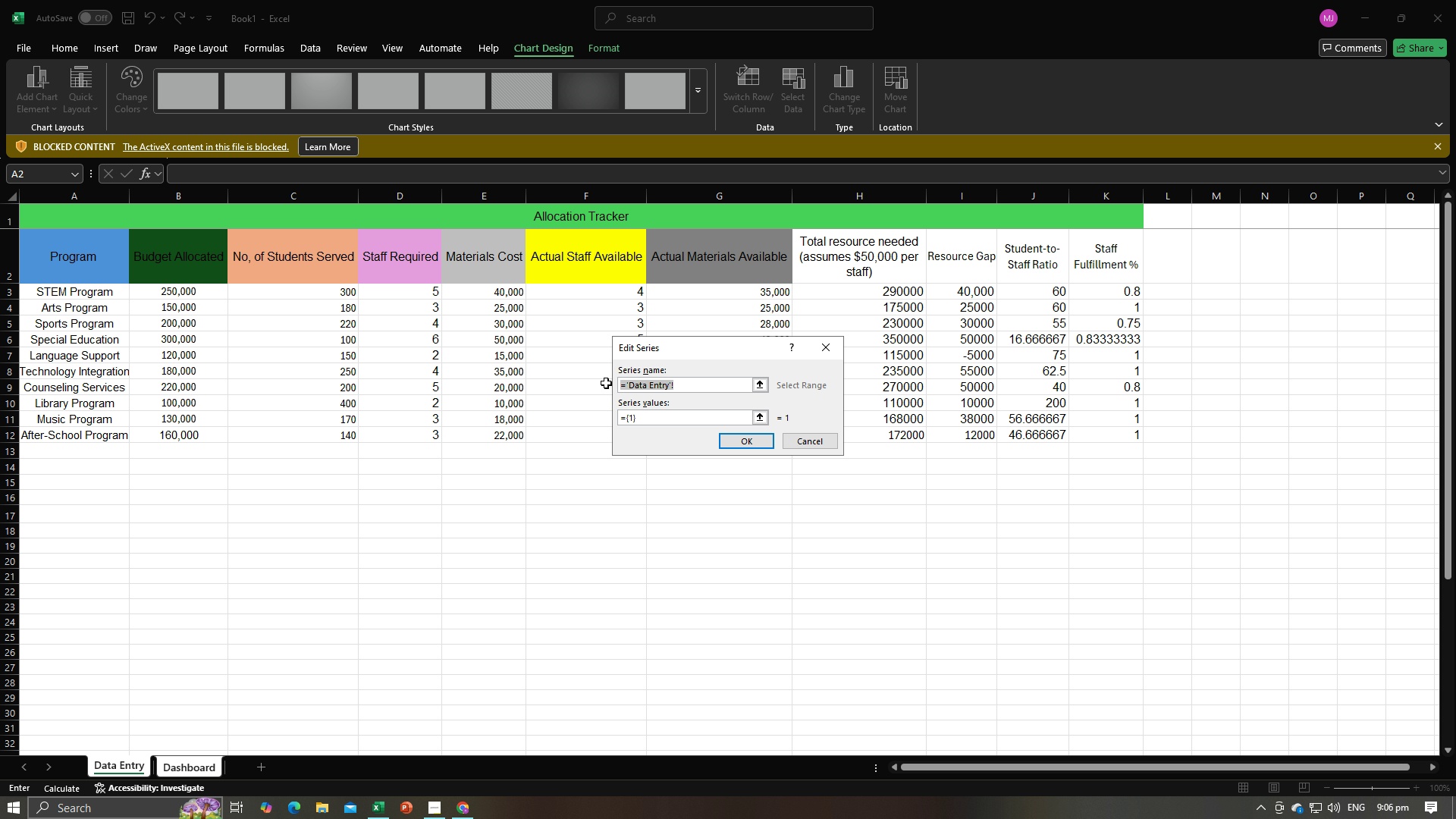 
type(Arts Program)
 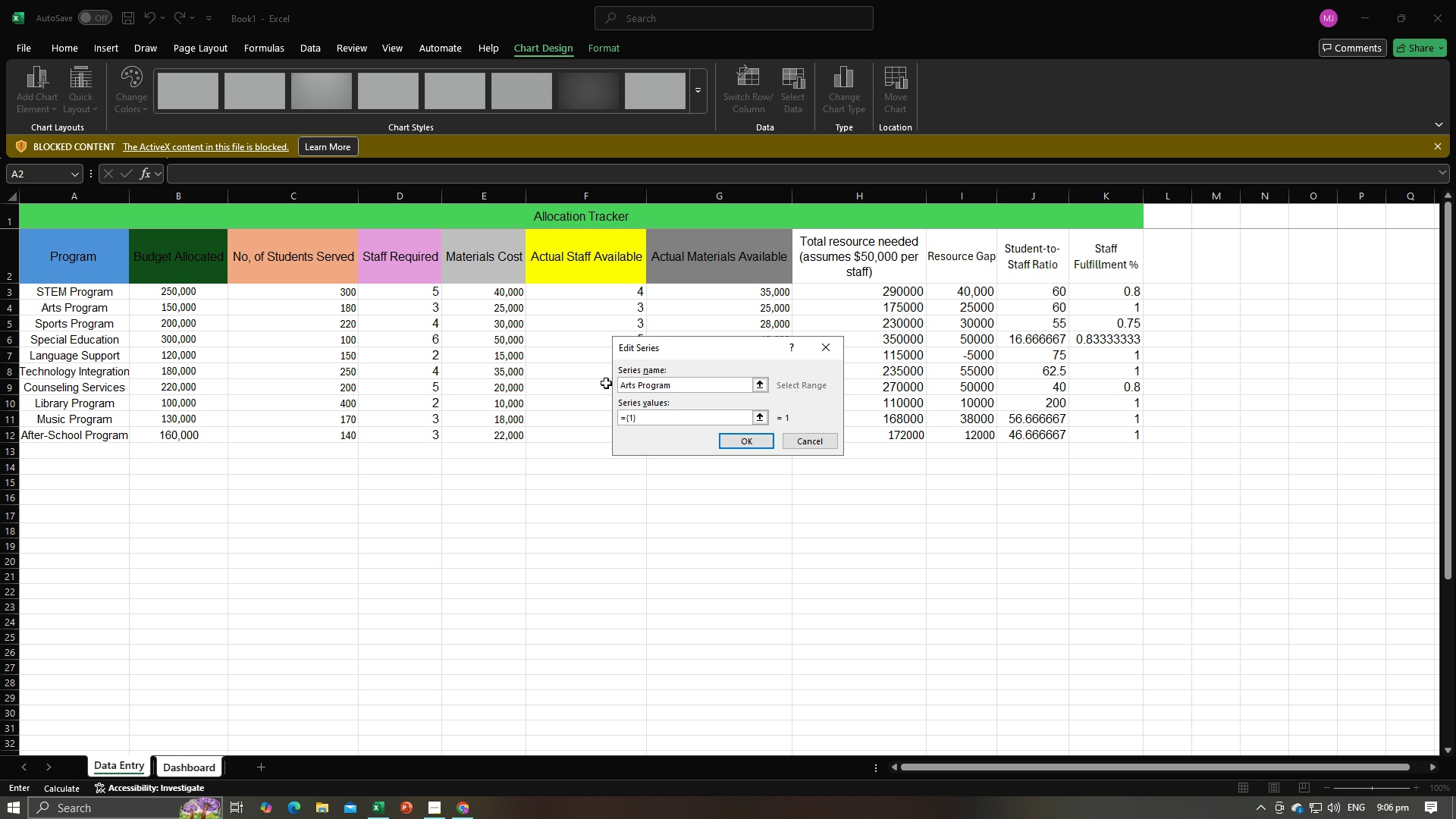 
left_click_drag(start_coordinate=[651, 421], to_coordinate=[617, 421])
 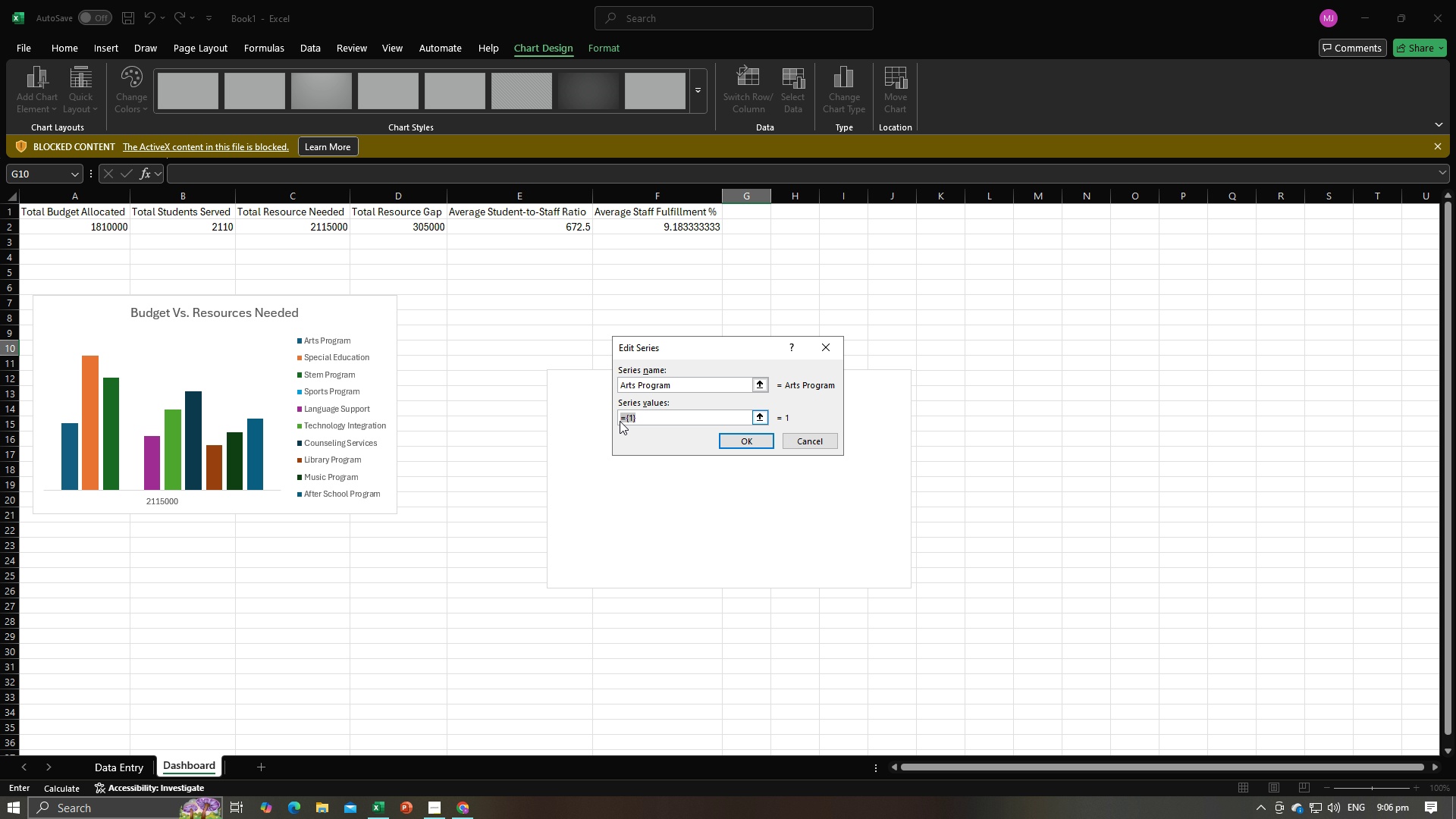 
key(Backspace)
 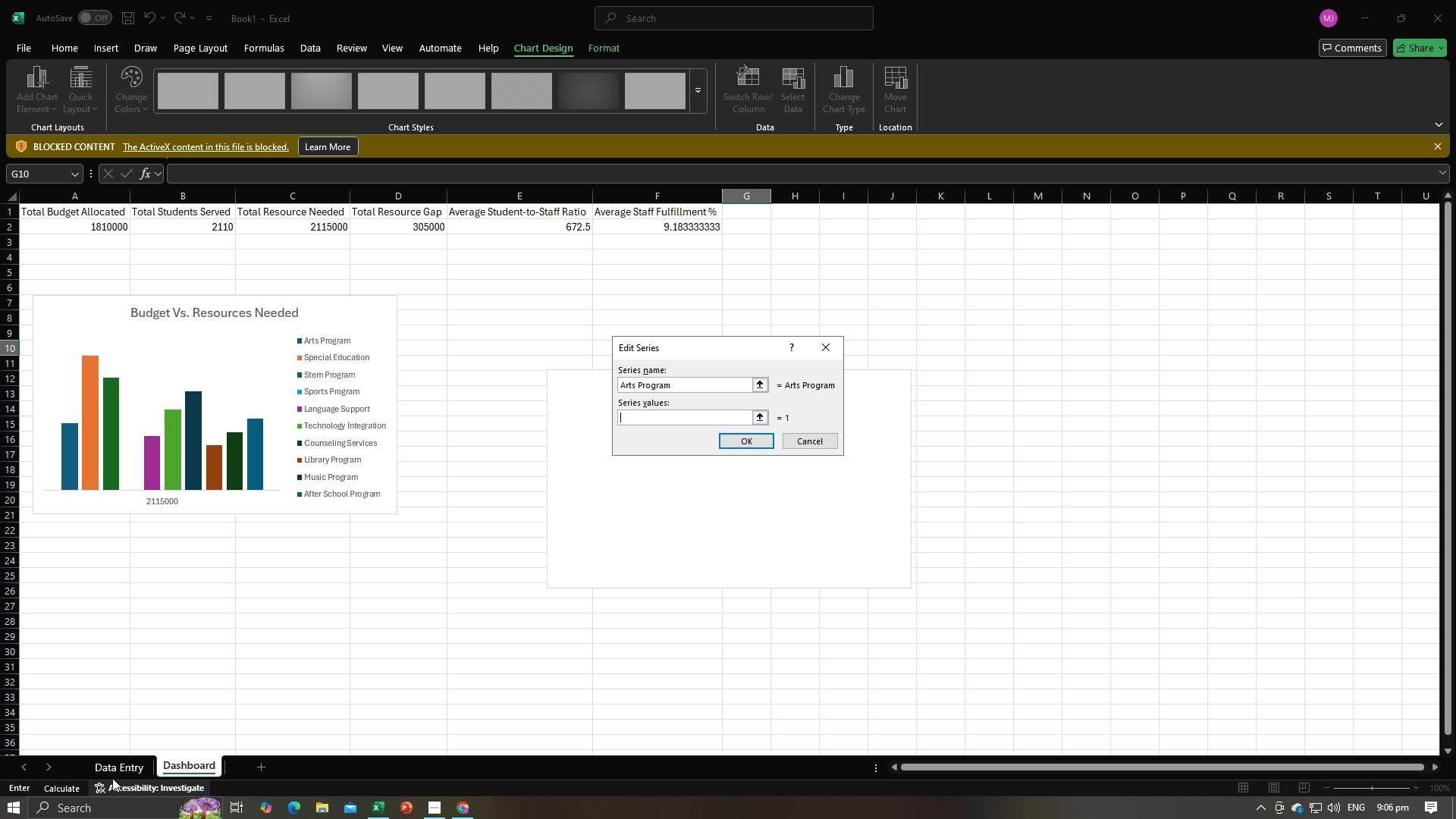 
left_click([113, 766])
 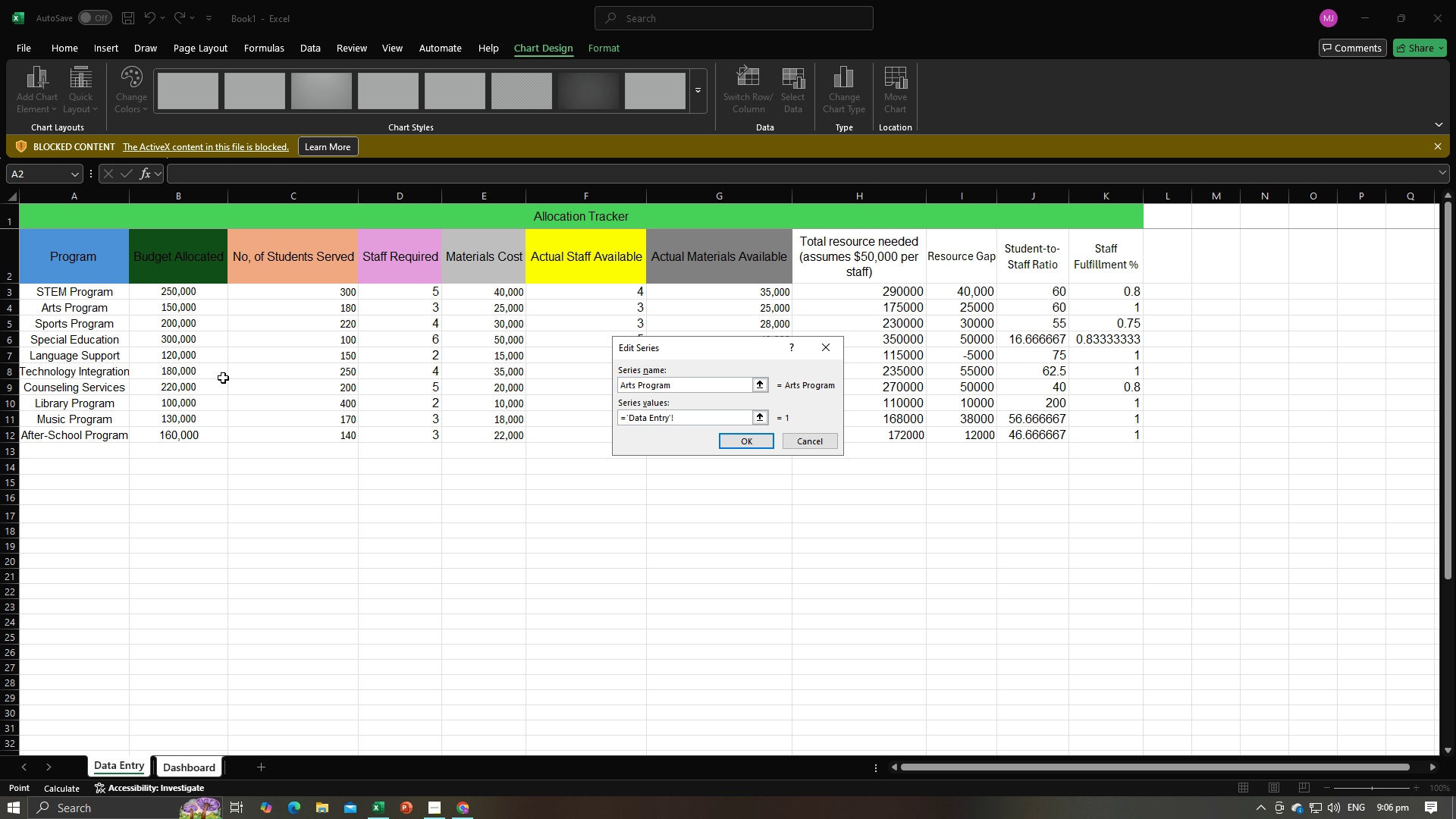 
wait(5.1)
 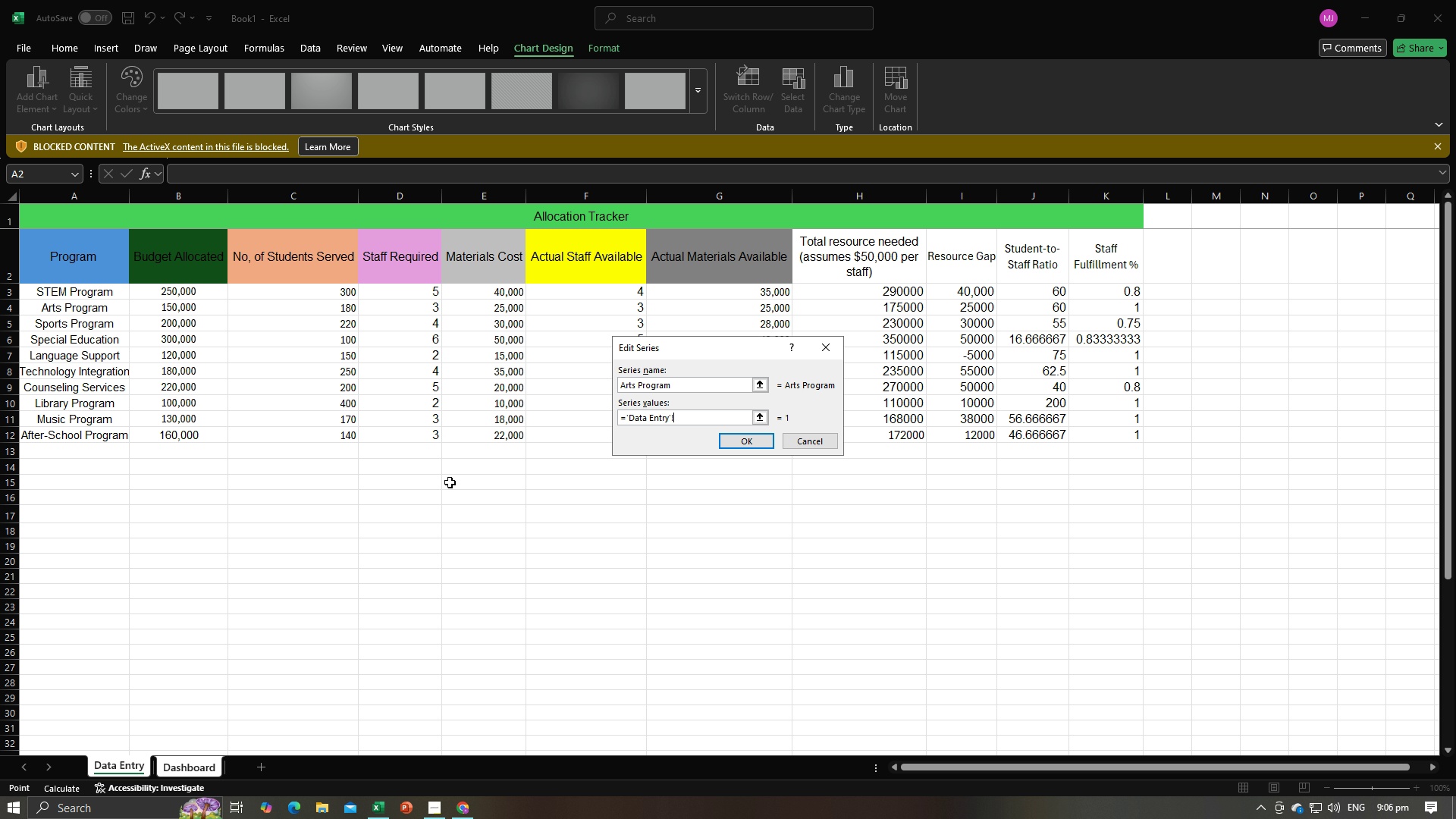 
left_click([161, 309])
 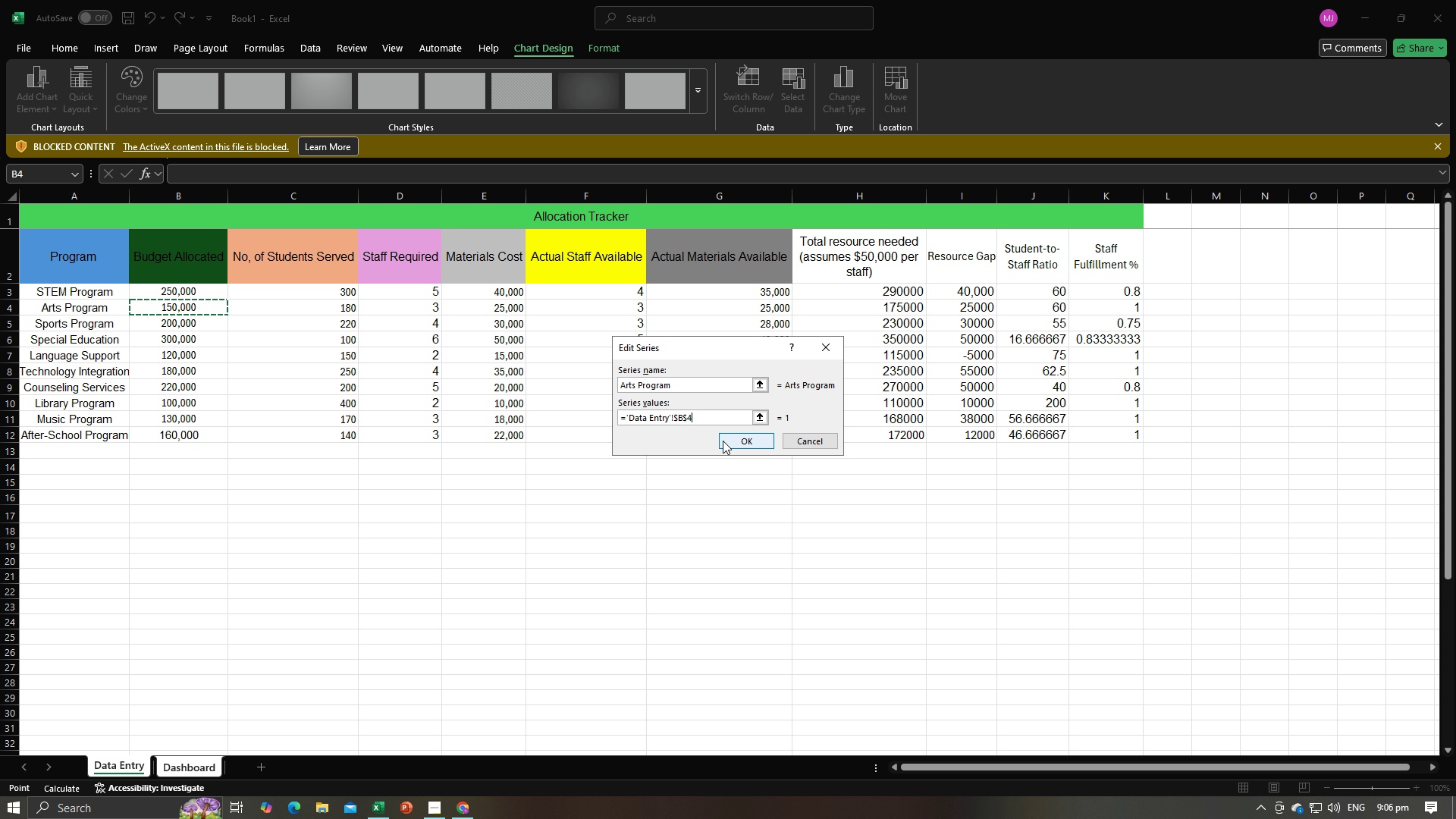 
left_click([723, 441])
 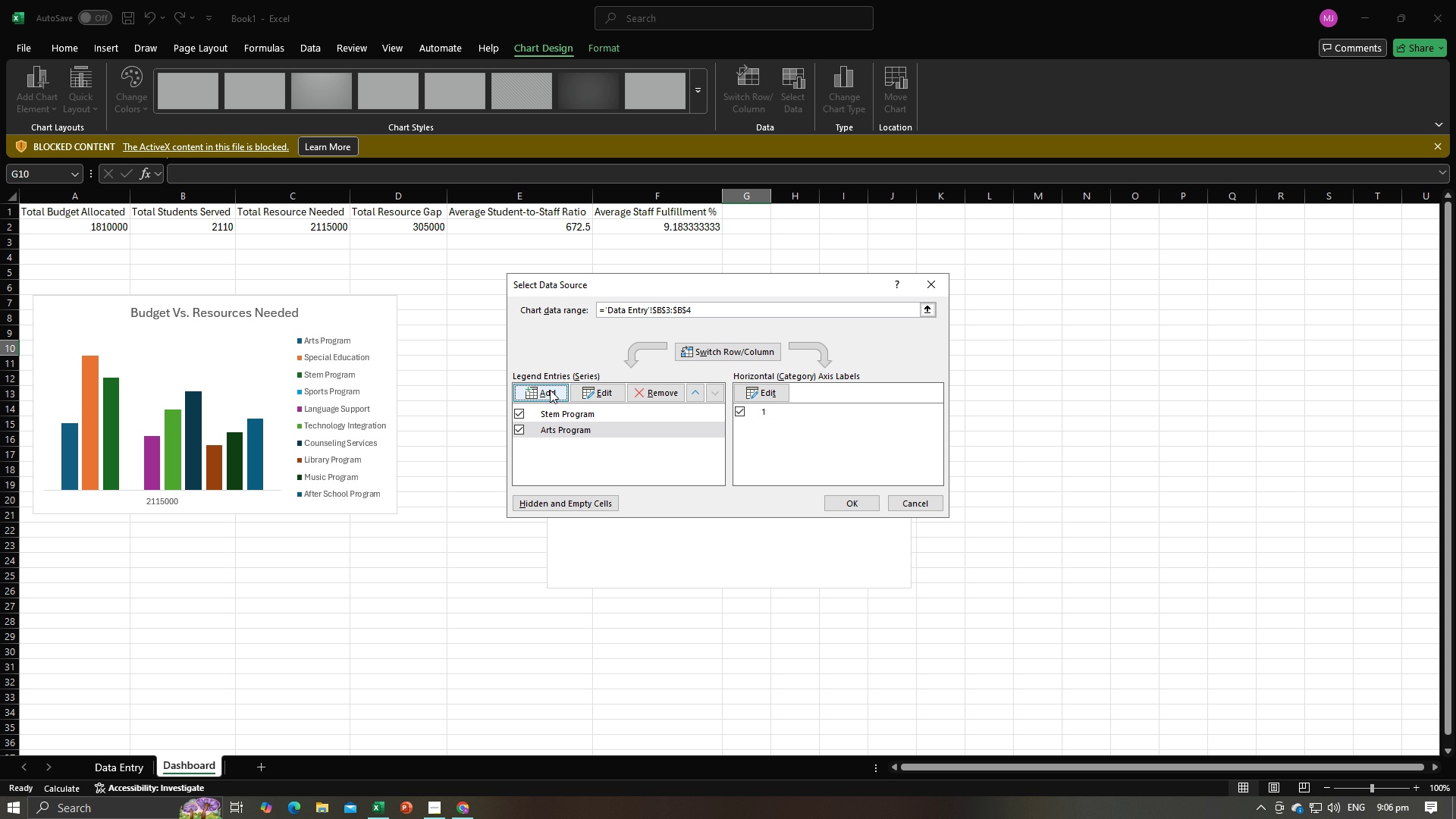 
left_click([550, 390])
 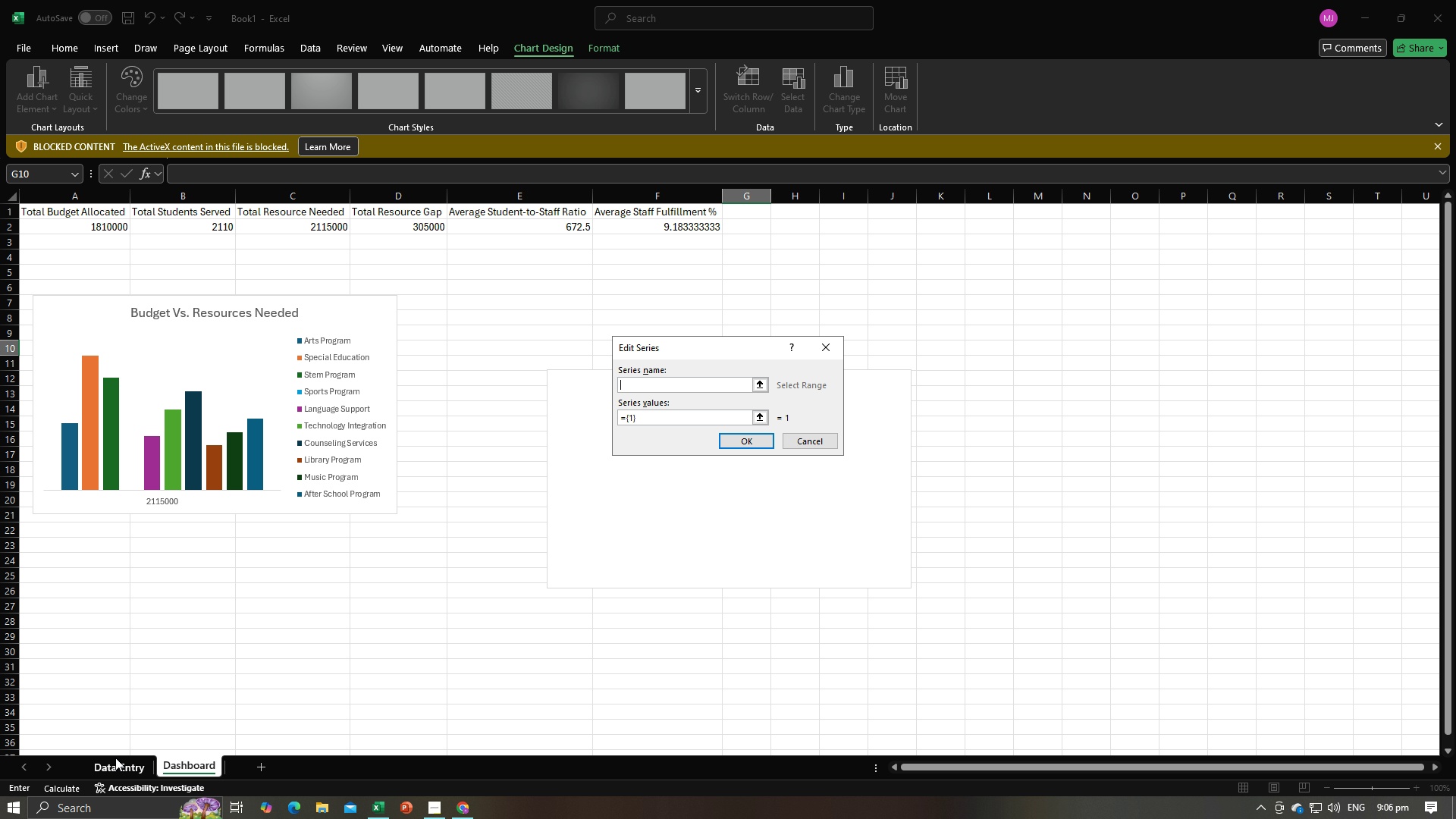 
left_click([115, 761])
 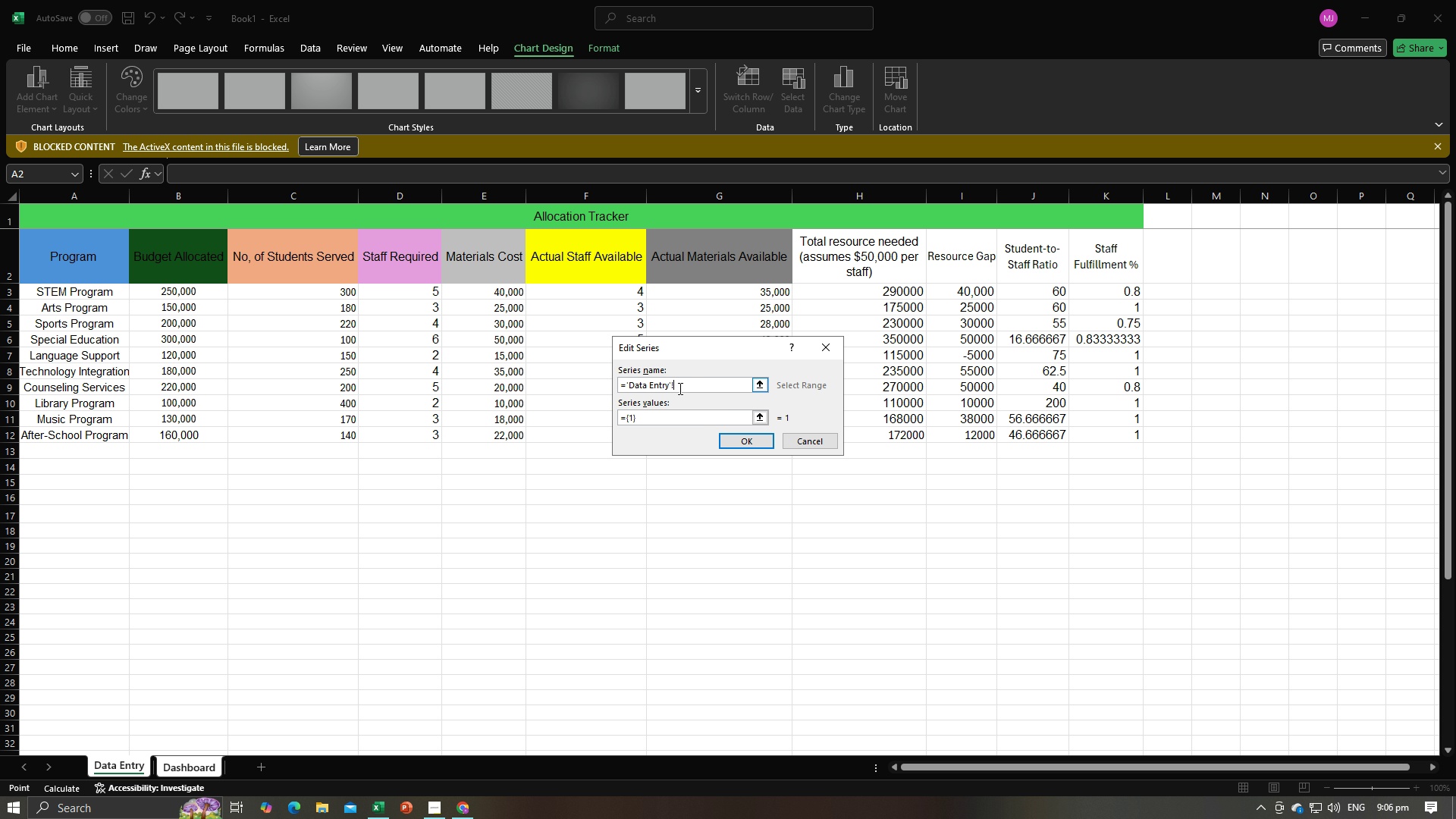 
left_click_drag(start_coordinate=[679, 386], to_coordinate=[608, 385])
 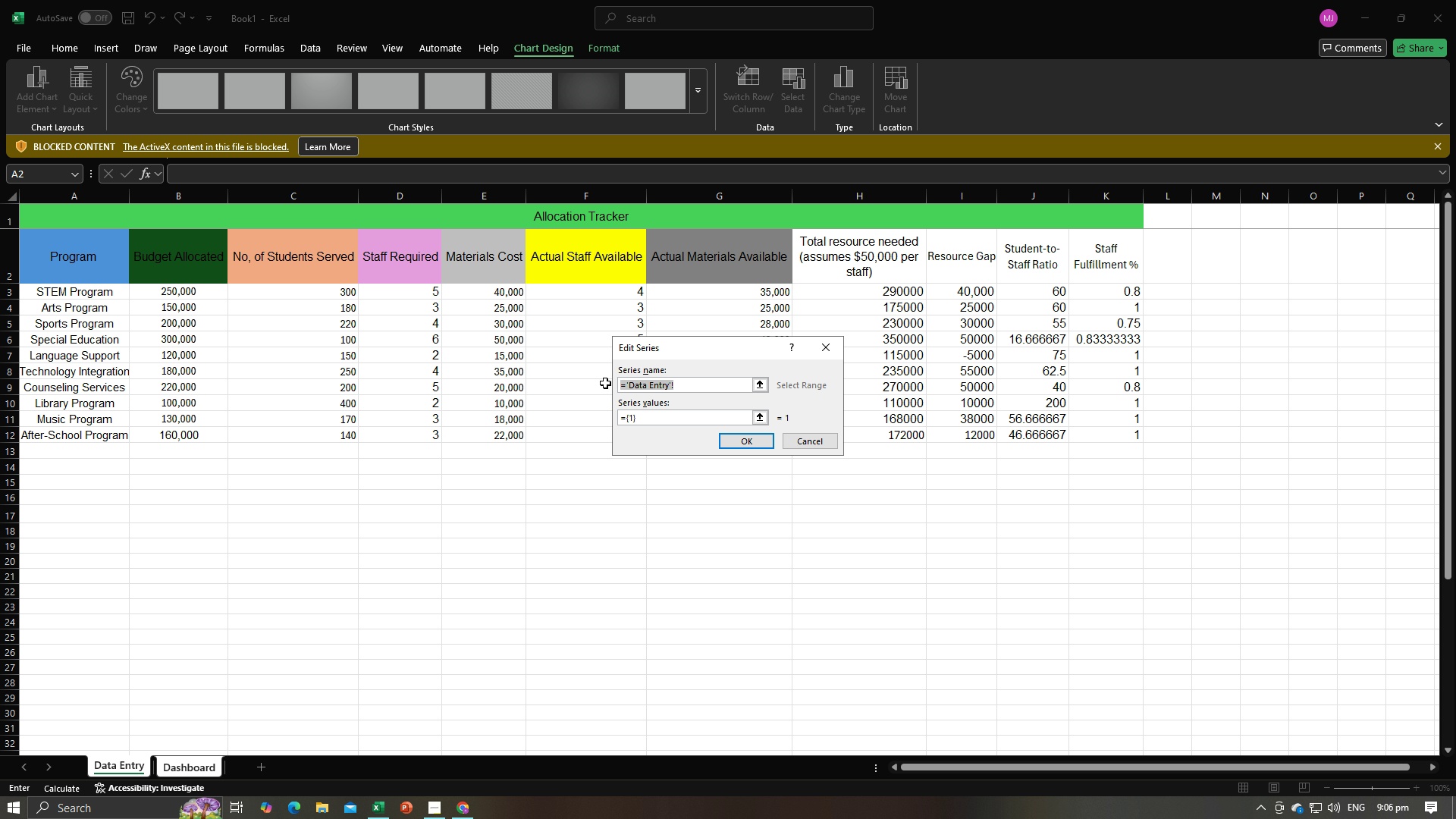 
type(Sports Program)
 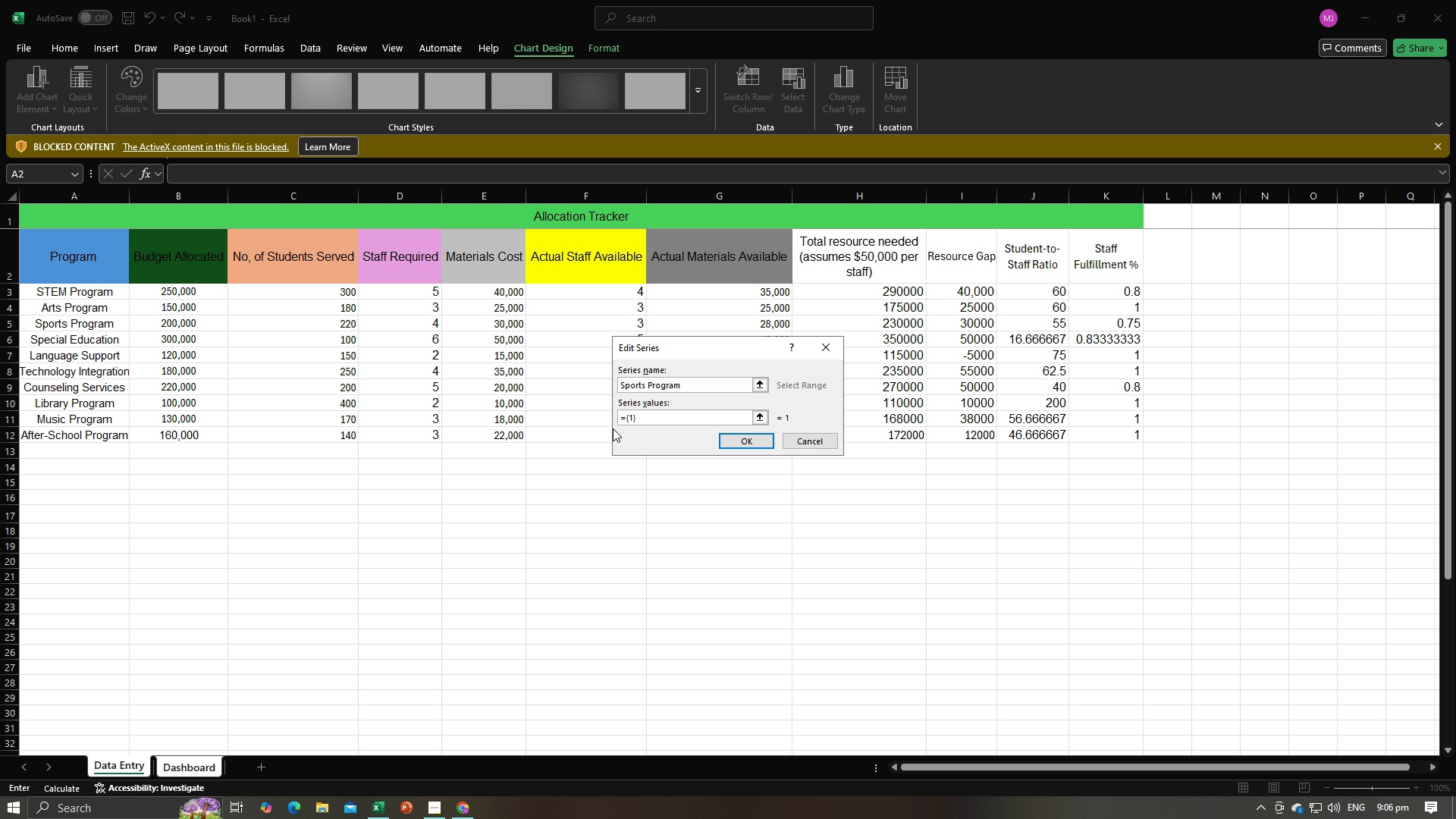 
left_click([642, 419])
 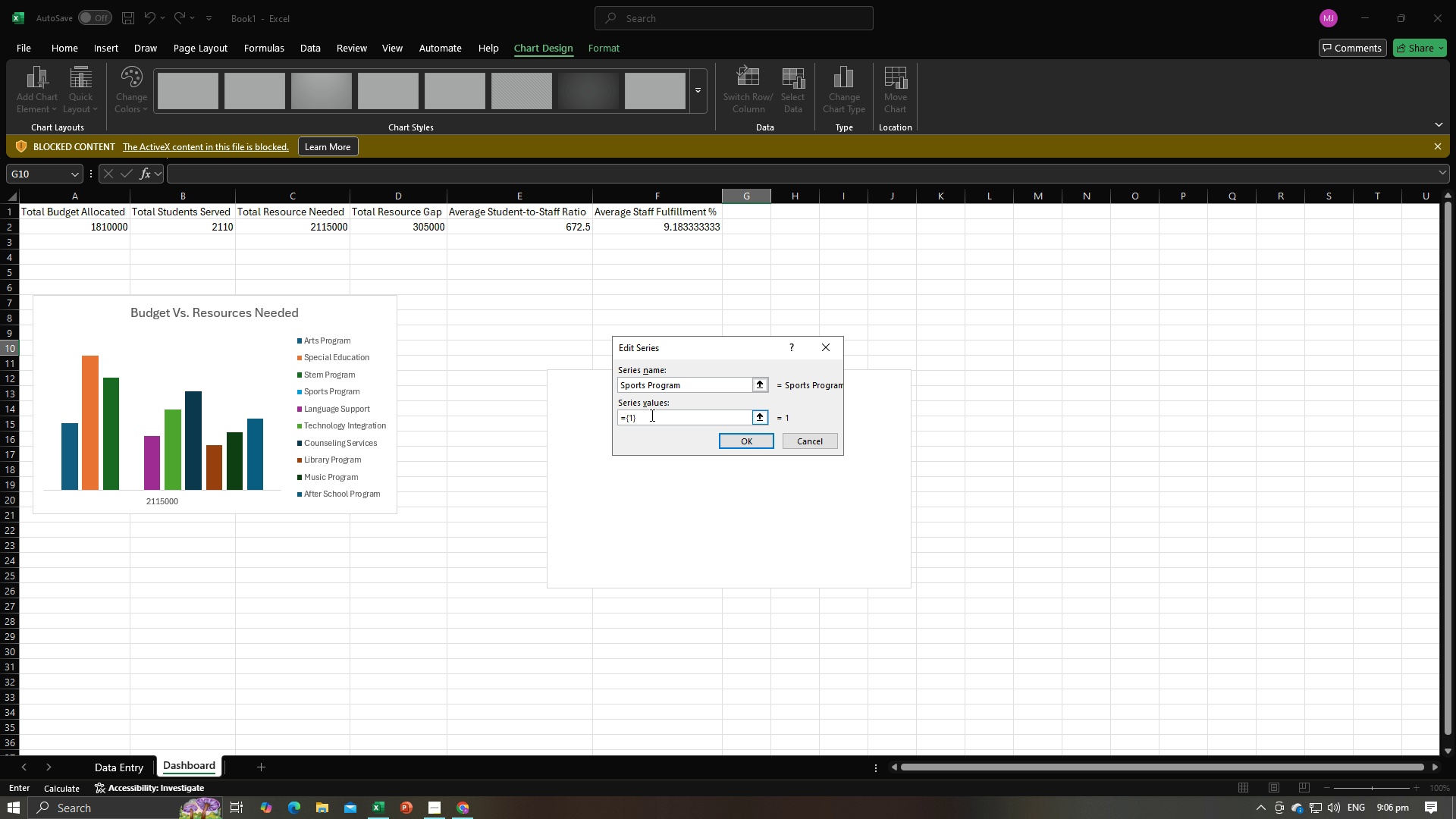 
left_click_drag(start_coordinate=[651, 415], to_coordinate=[618, 422])
 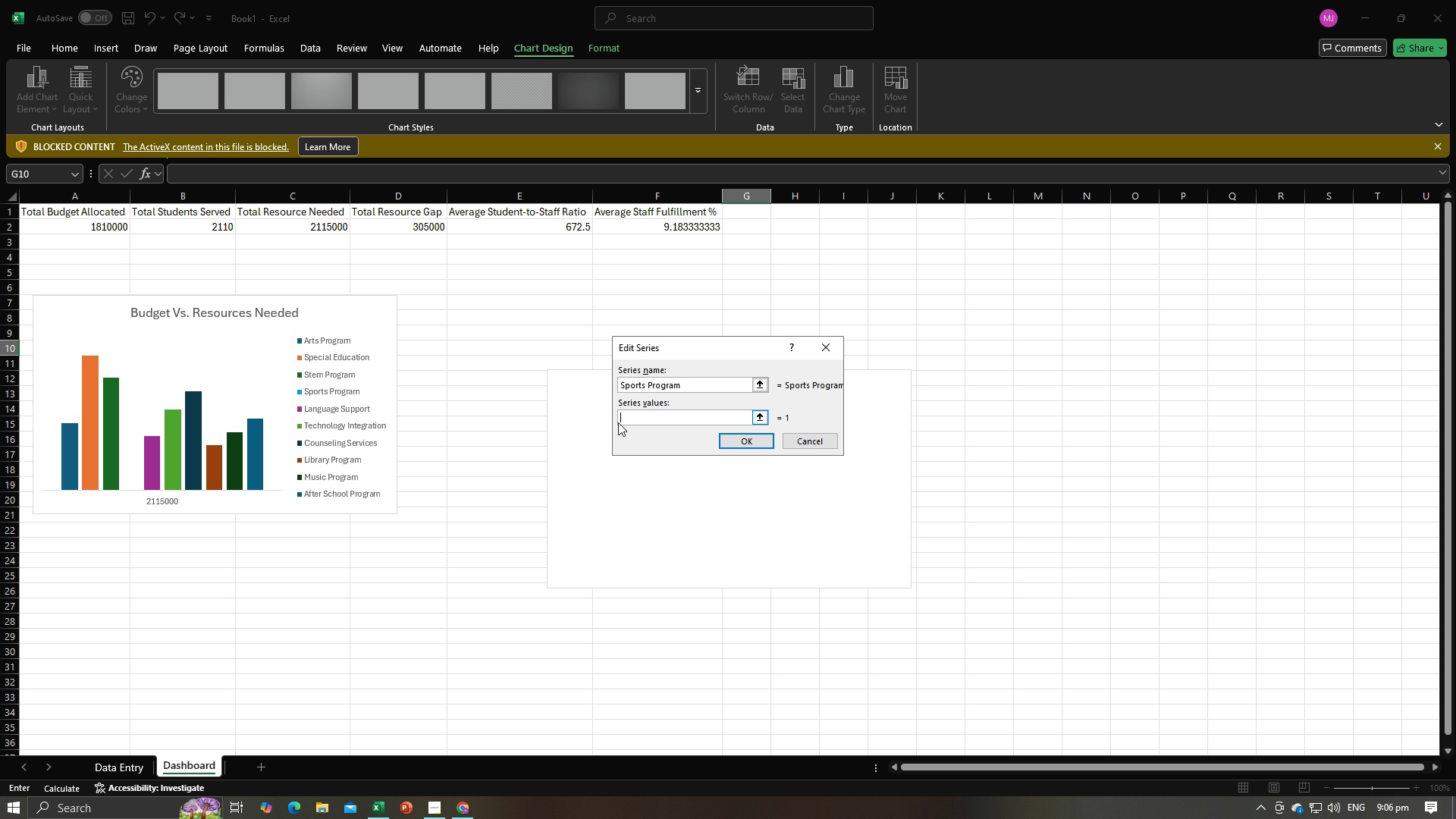 
key(Backspace)
 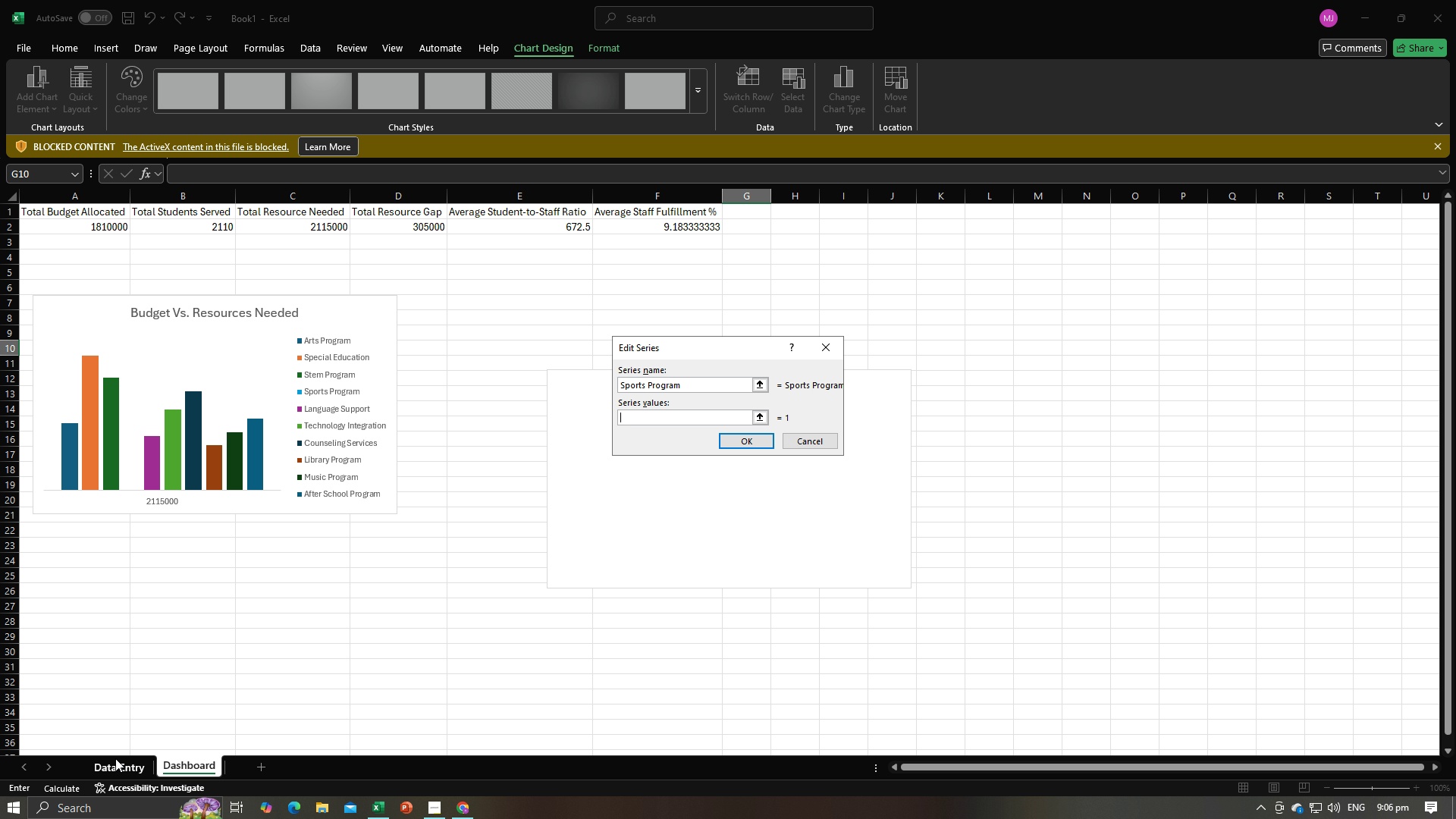 
left_click([117, 762])
 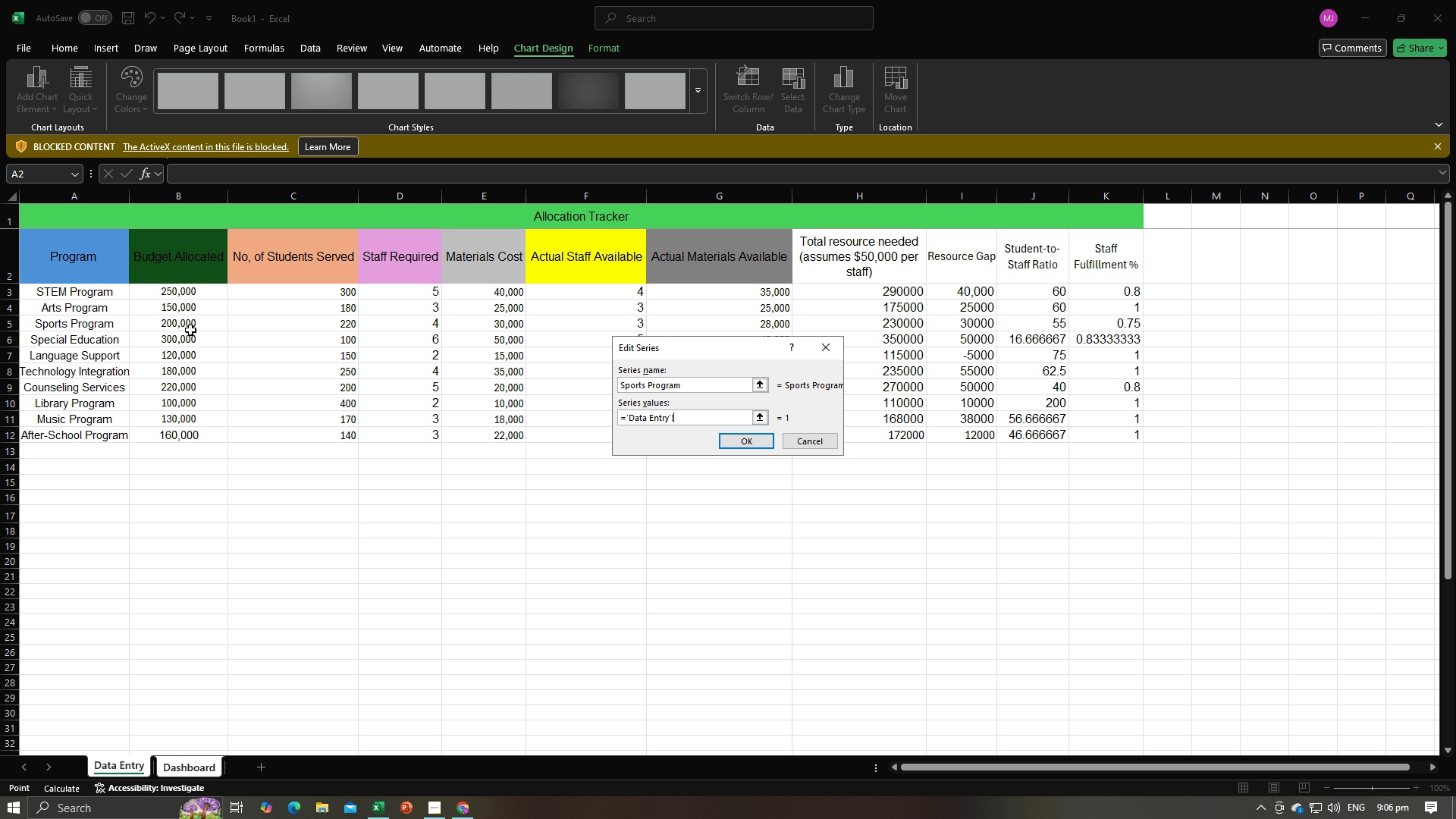 
left_click([190, 329])
 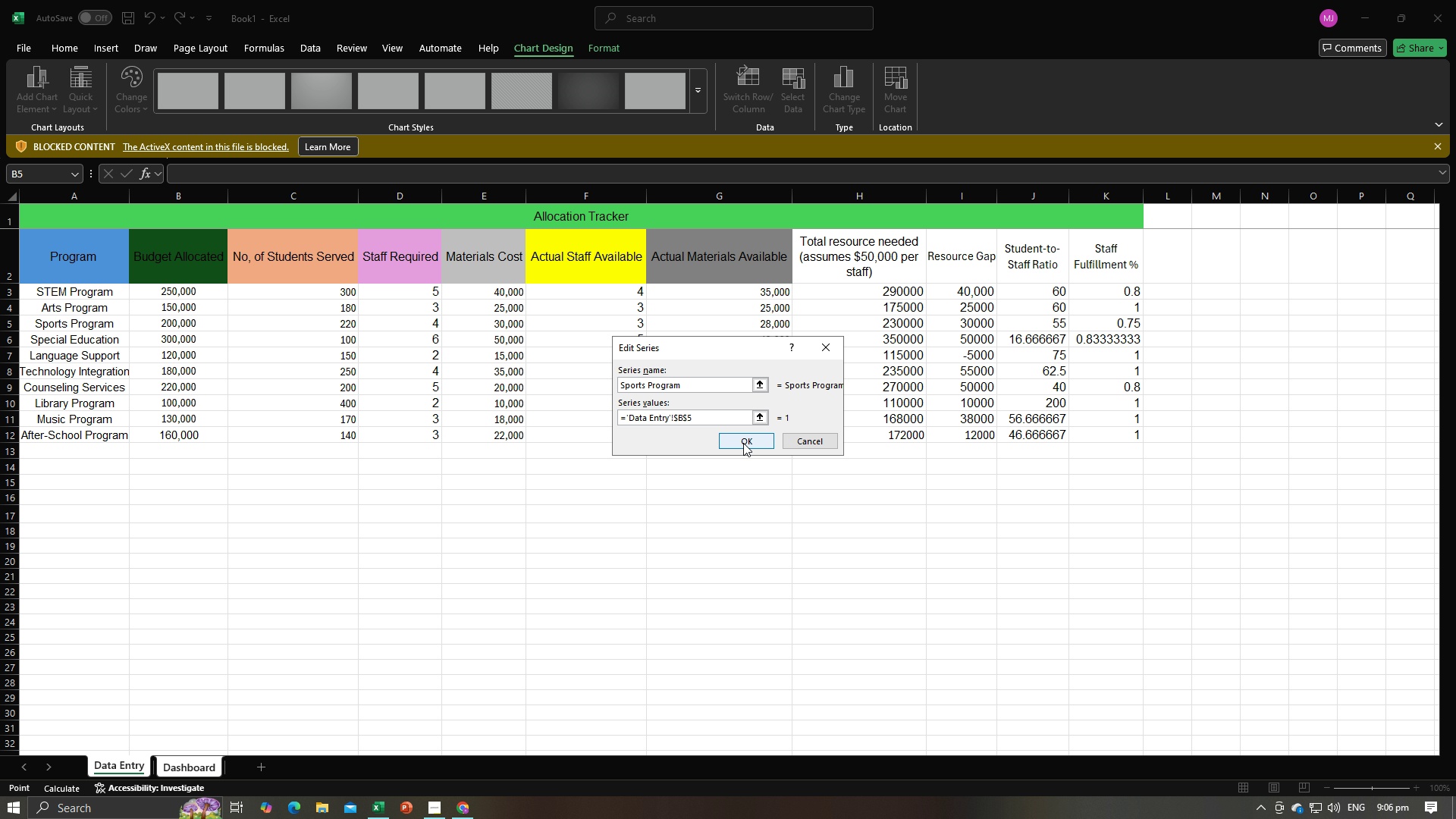 
left_click([743, 443])
 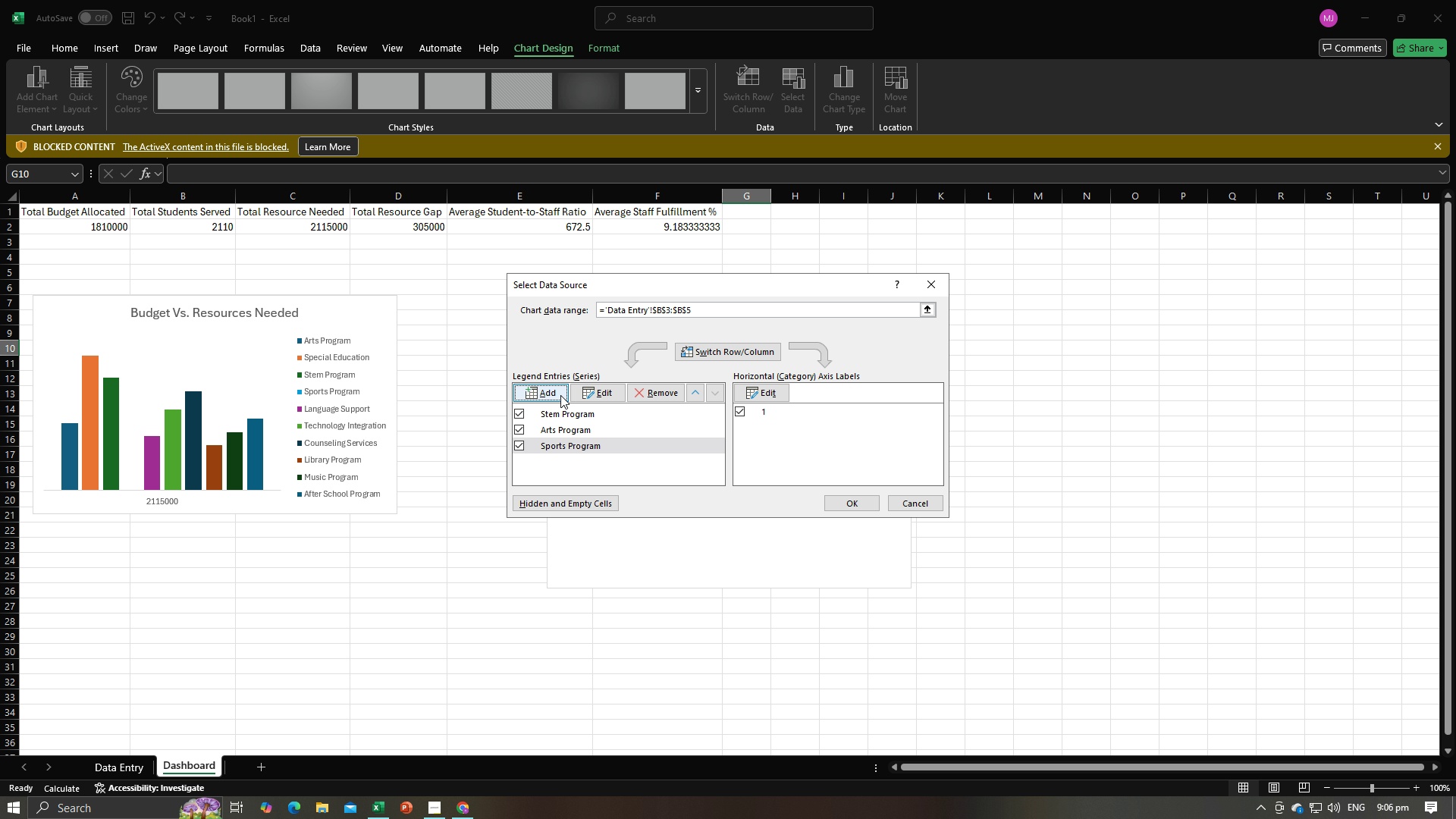 
left_click([559, 392])
 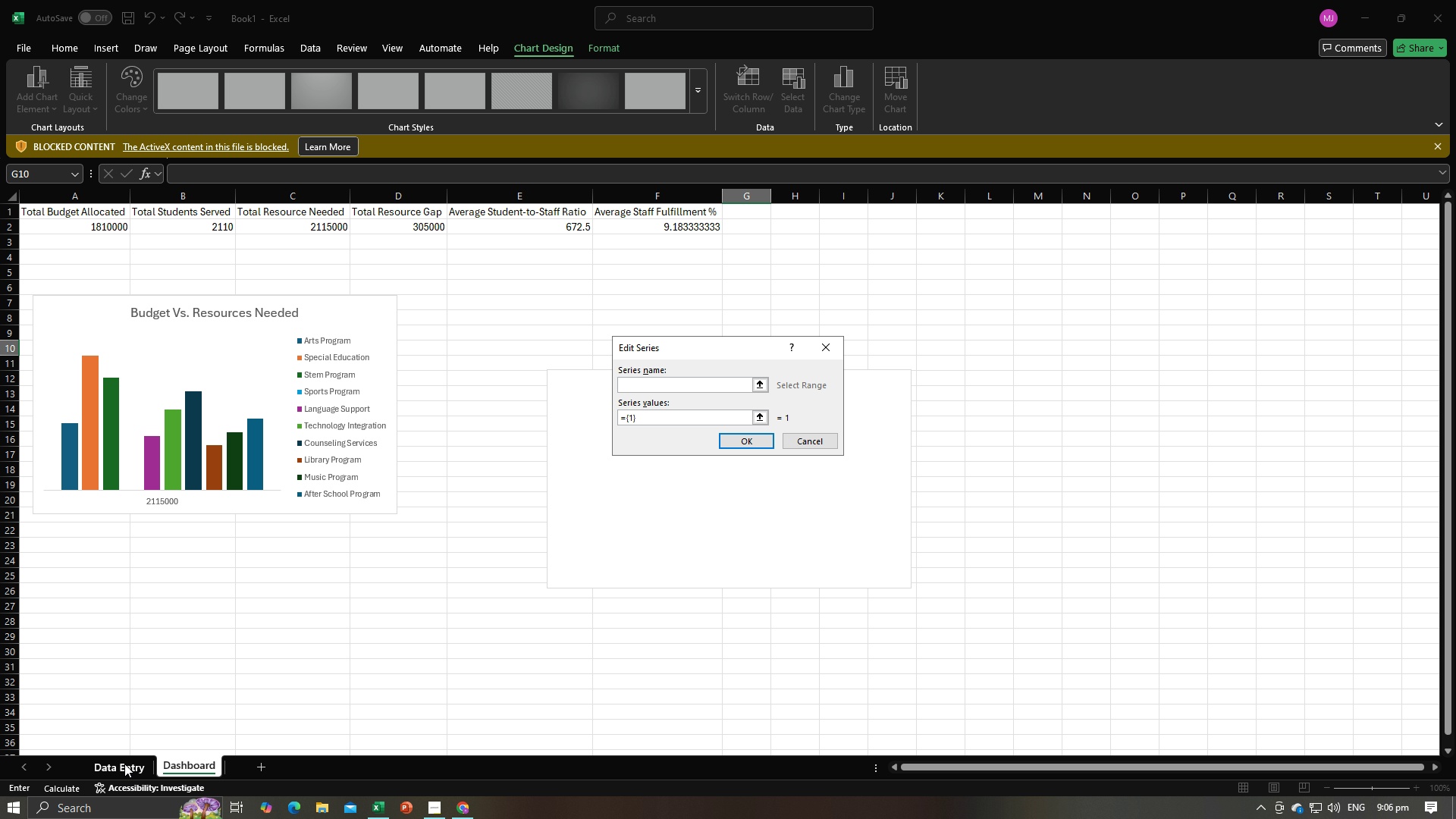 
left_click([124, 764])
 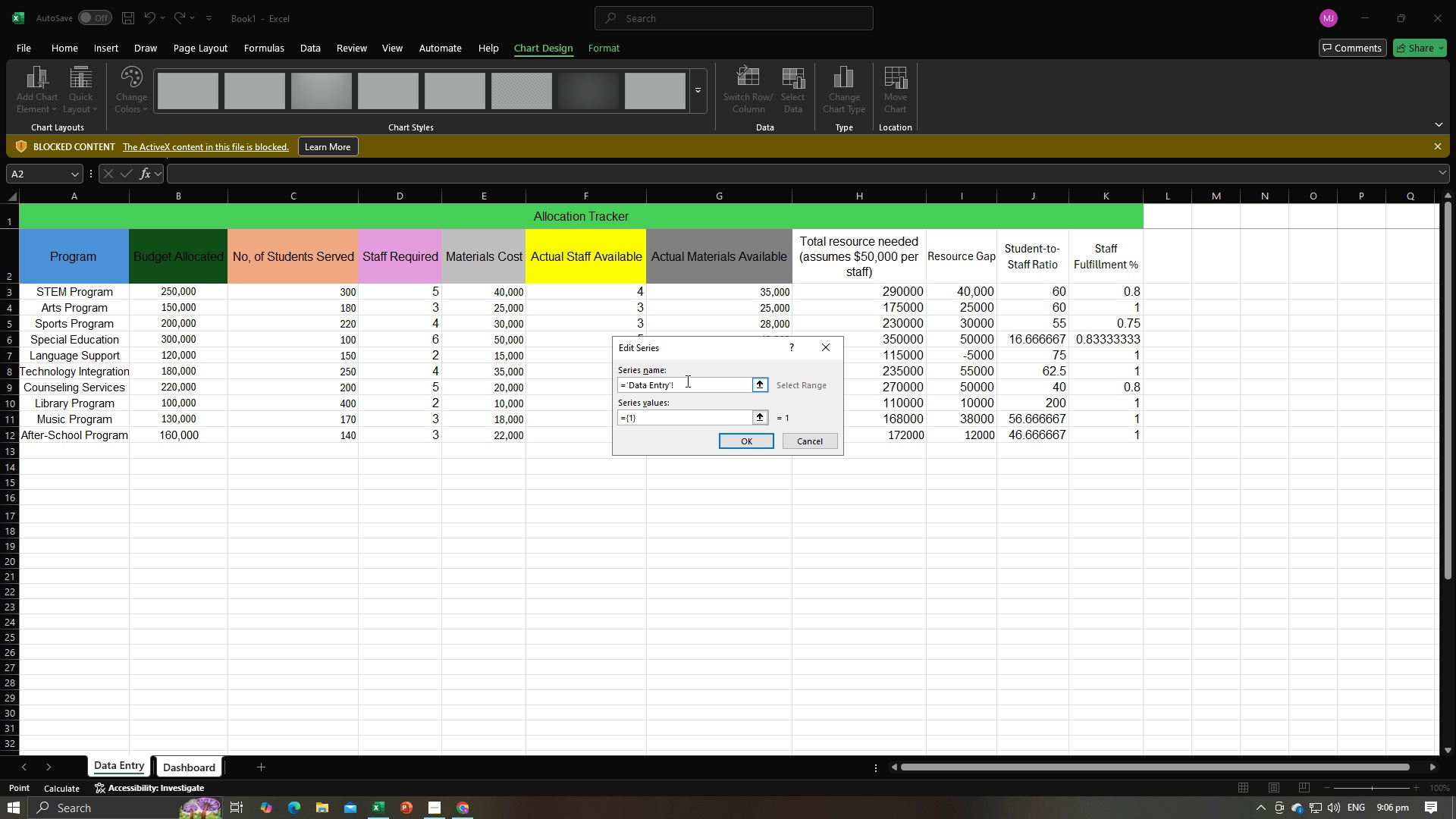 
left_click_drag(start_coordinate=[687, 381], to_coordinate=[606, 381])
 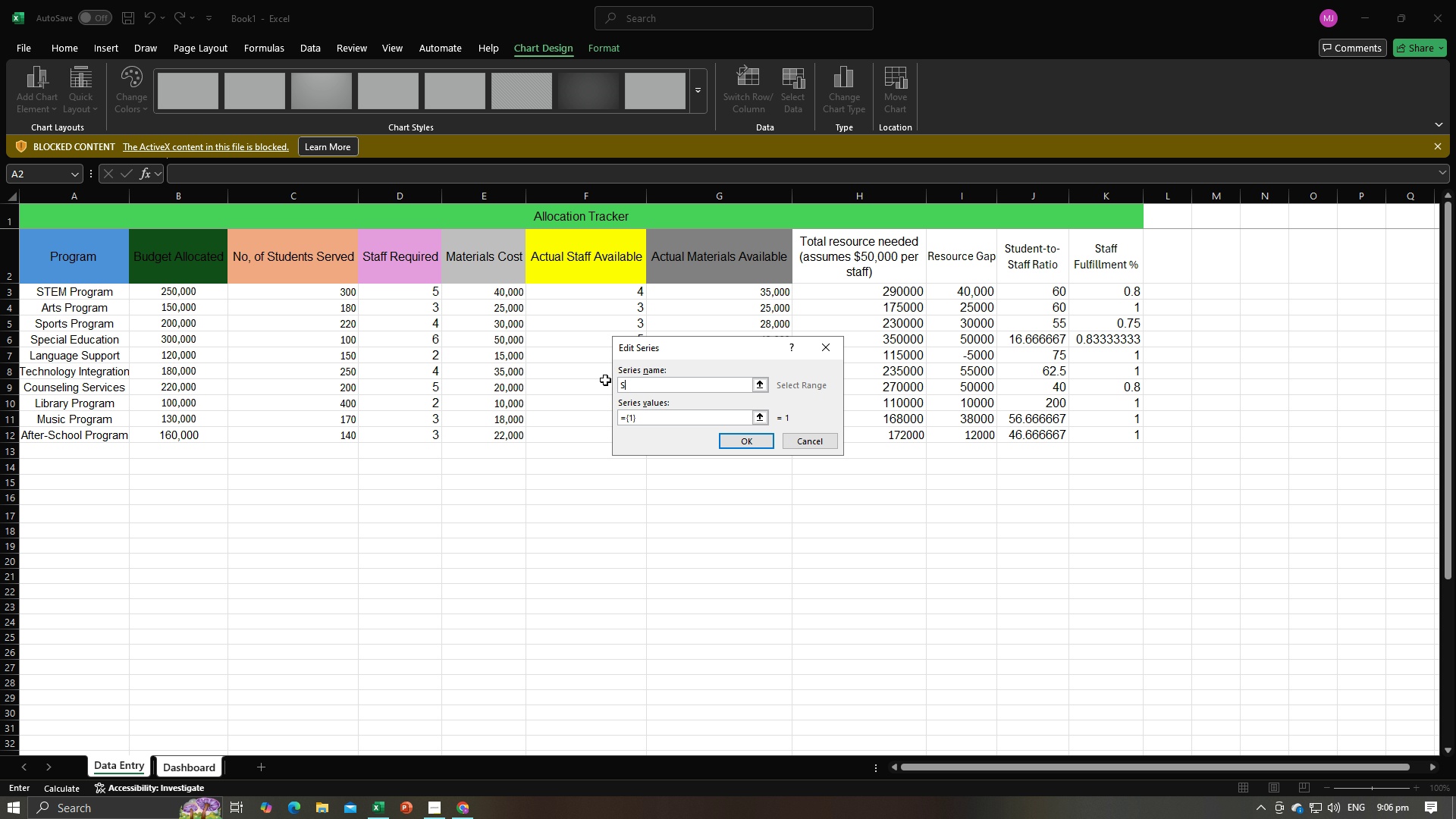 
type(Special Edcu)
key(Backspace)
key(Backspace)
type(ucation)
 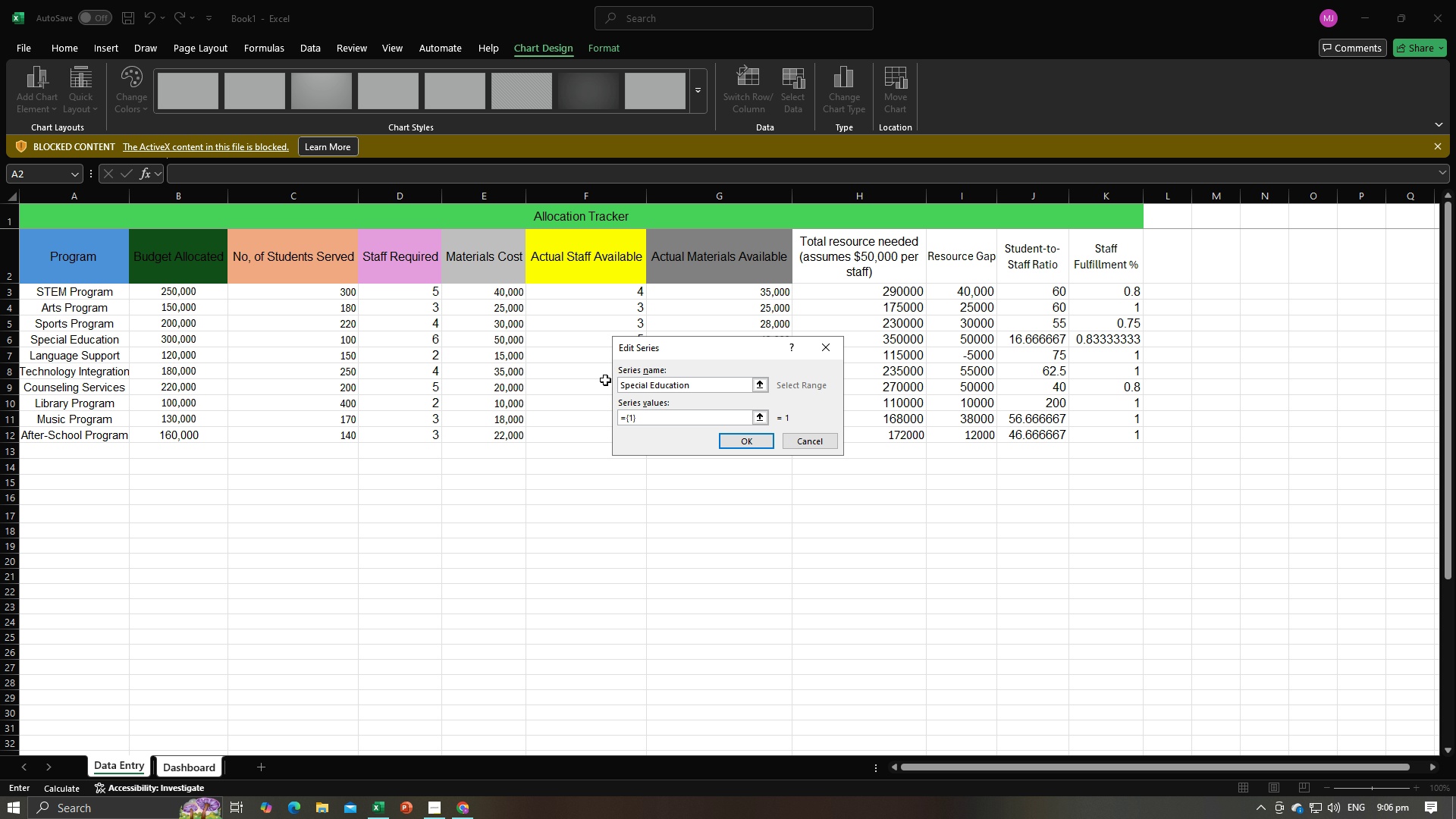 
left_click([673, 416])
 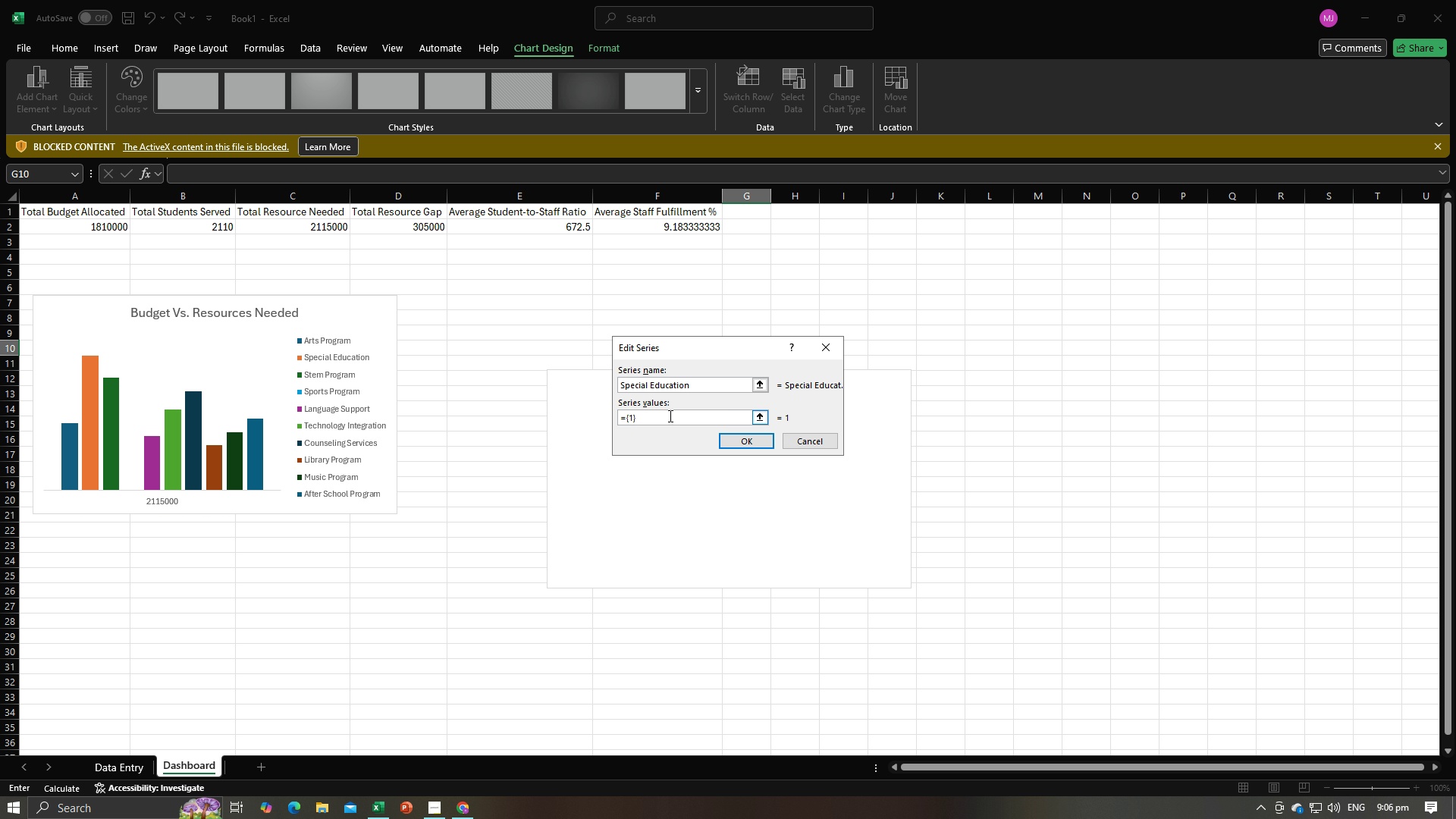 
left_click_drag(start_coordinate=[670, 416], to_coordinate=[608, 421])
 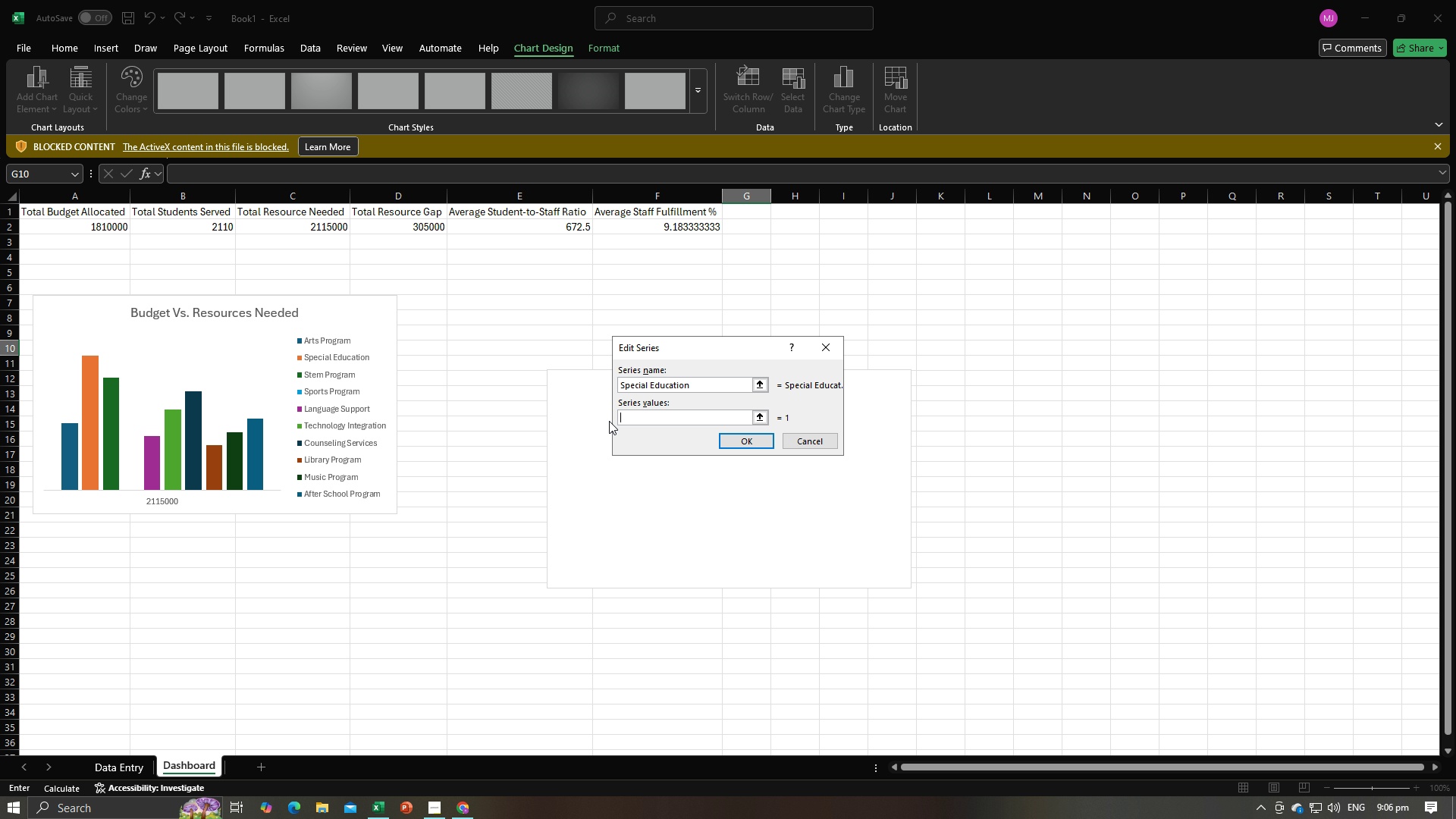 
key(Backspace)
 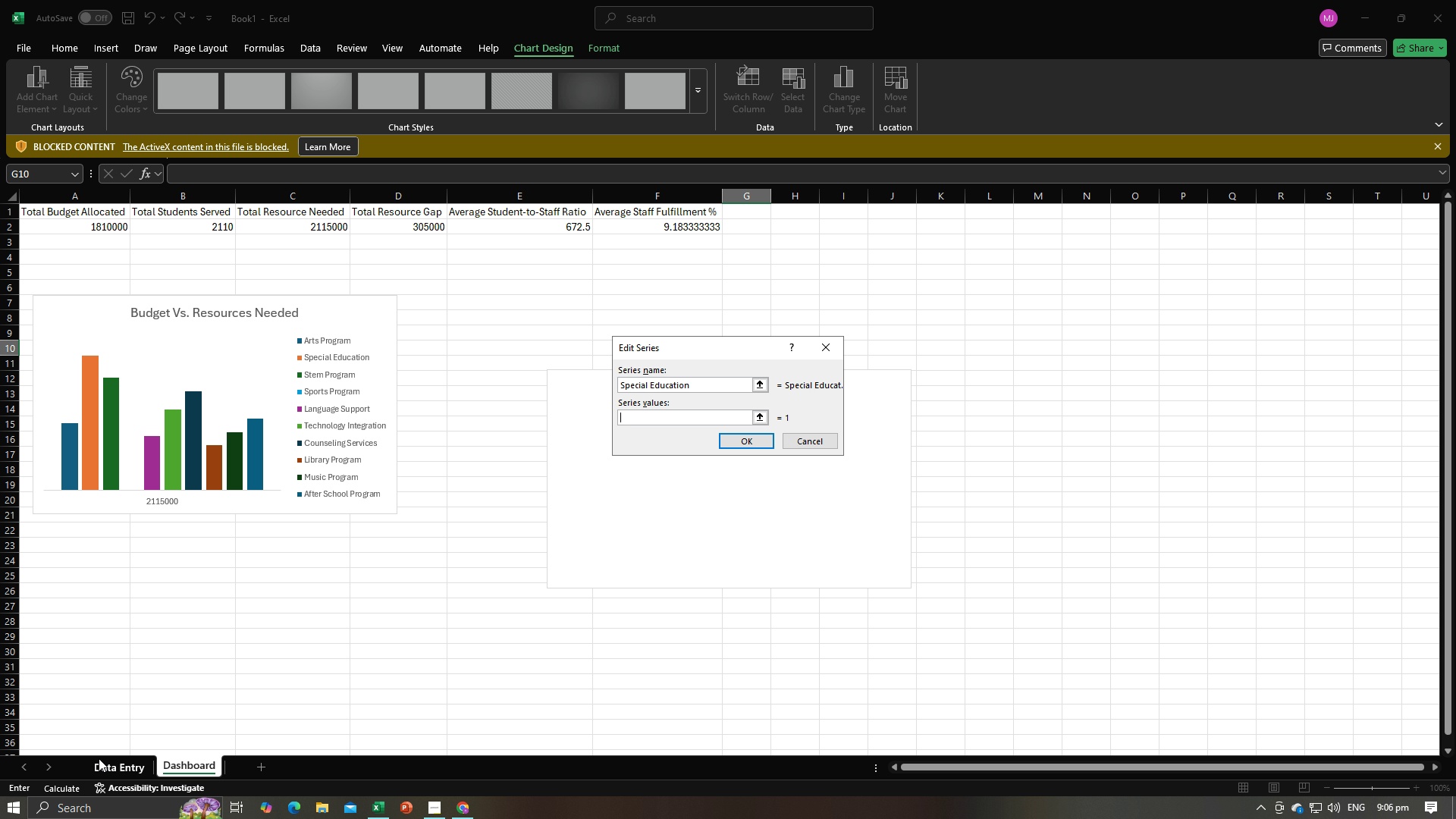 
left_click([106, 763])
 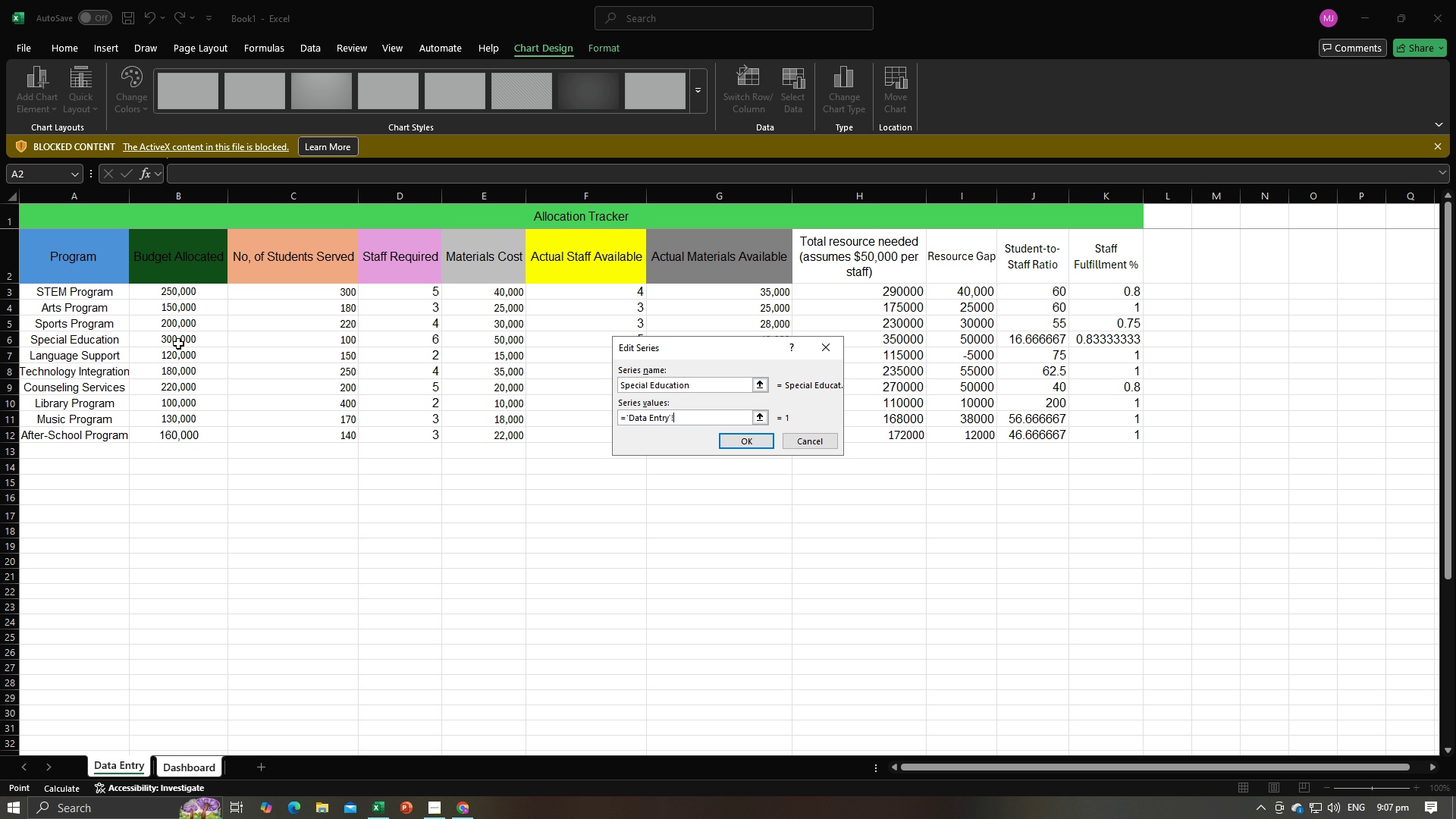 
left_click([178, 344])
 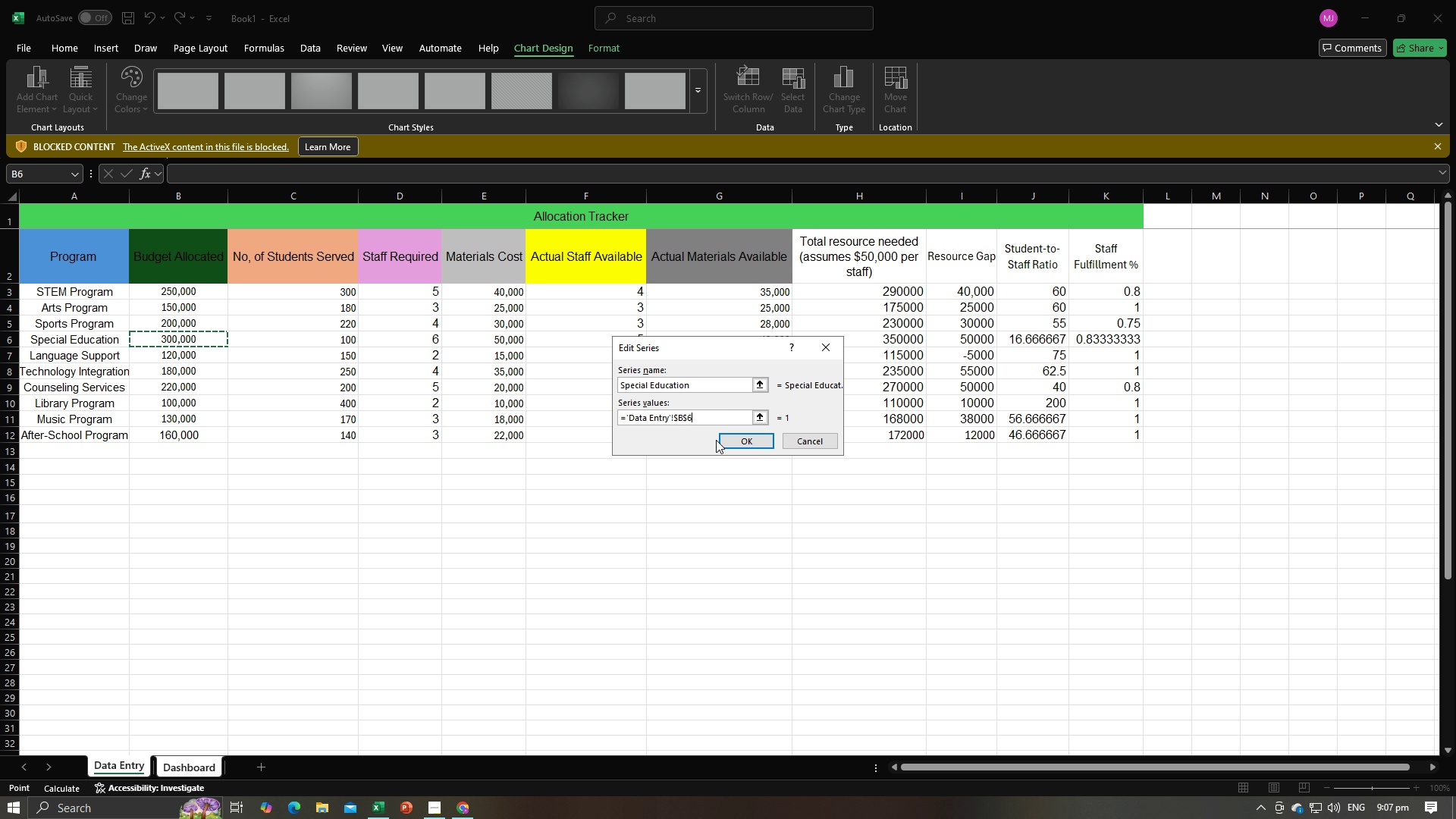 
left_click([719, 440])
 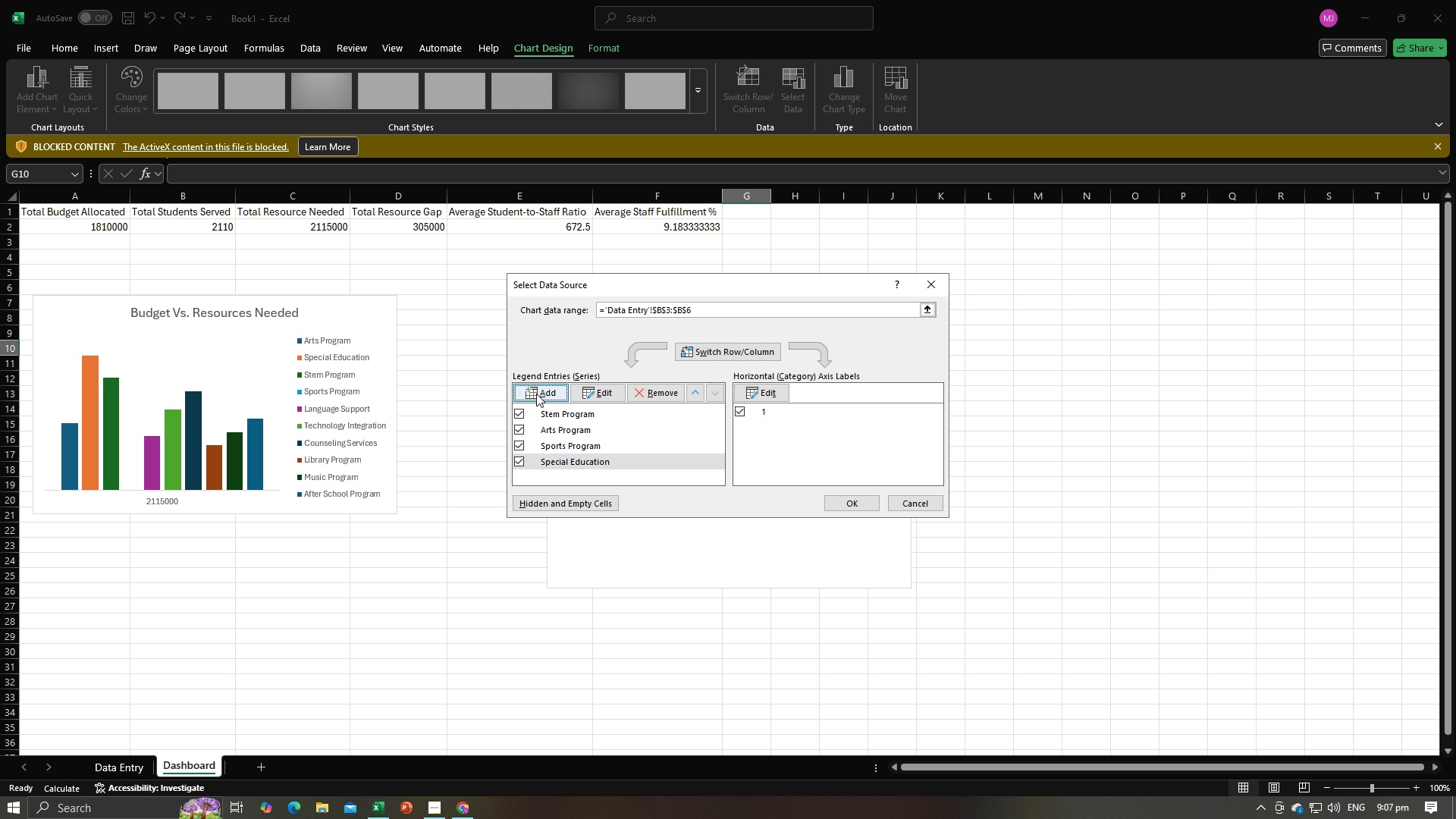 
left_click([536, 393])
 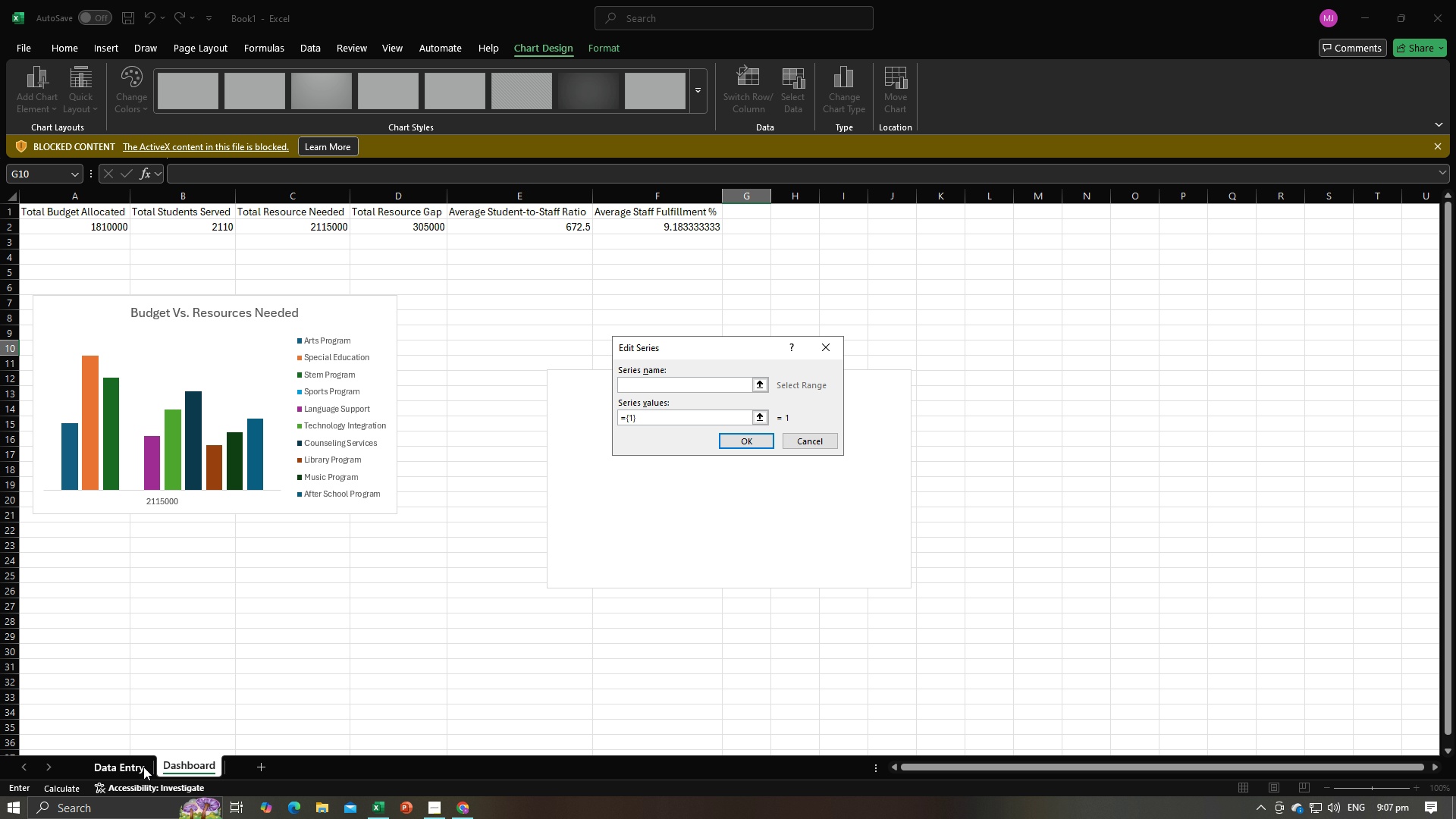 
left_click([143, 767])
 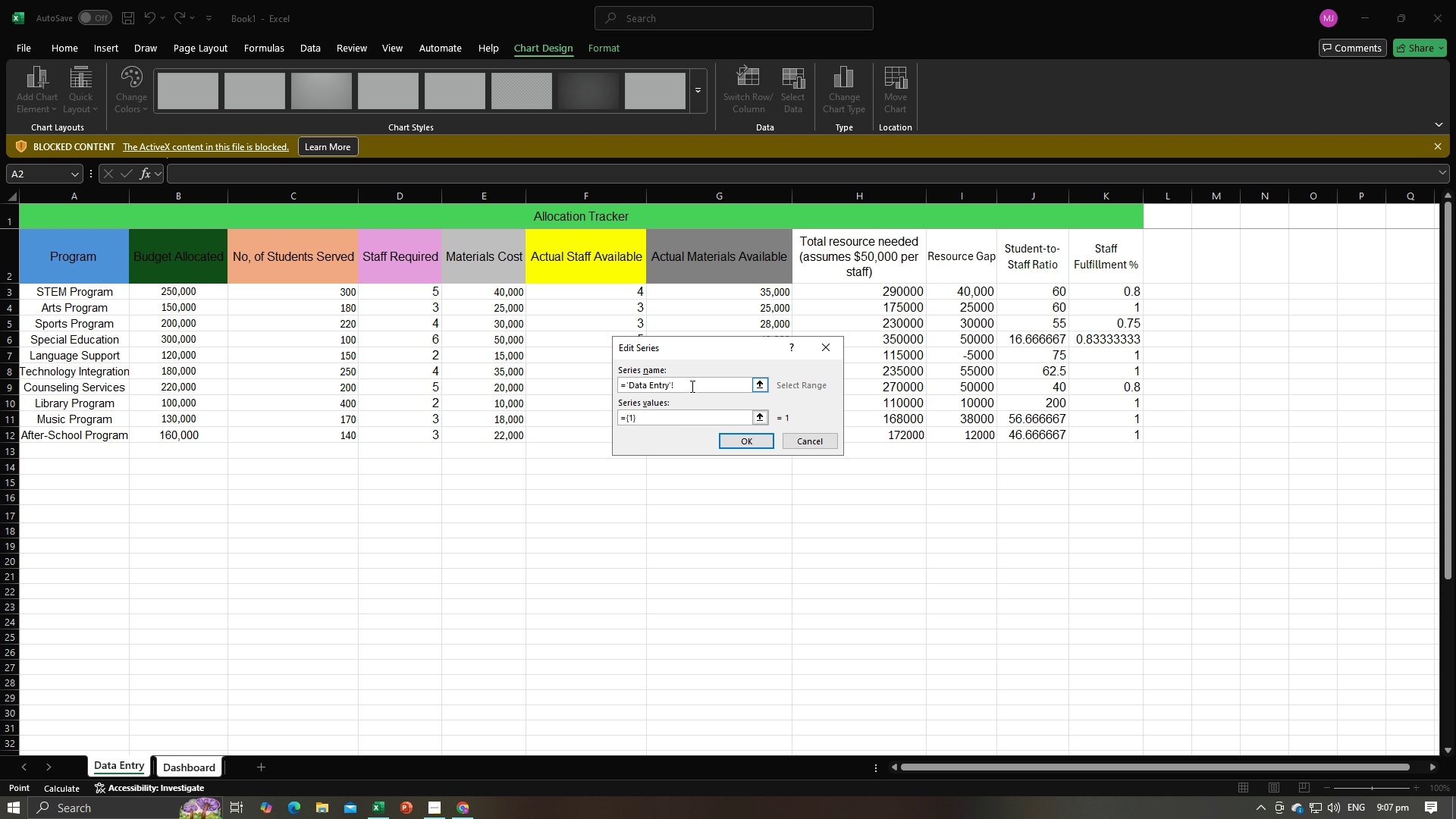 
left_click_drag(start_coordinate=[714, 384], to_coordinate=[591, 384])
 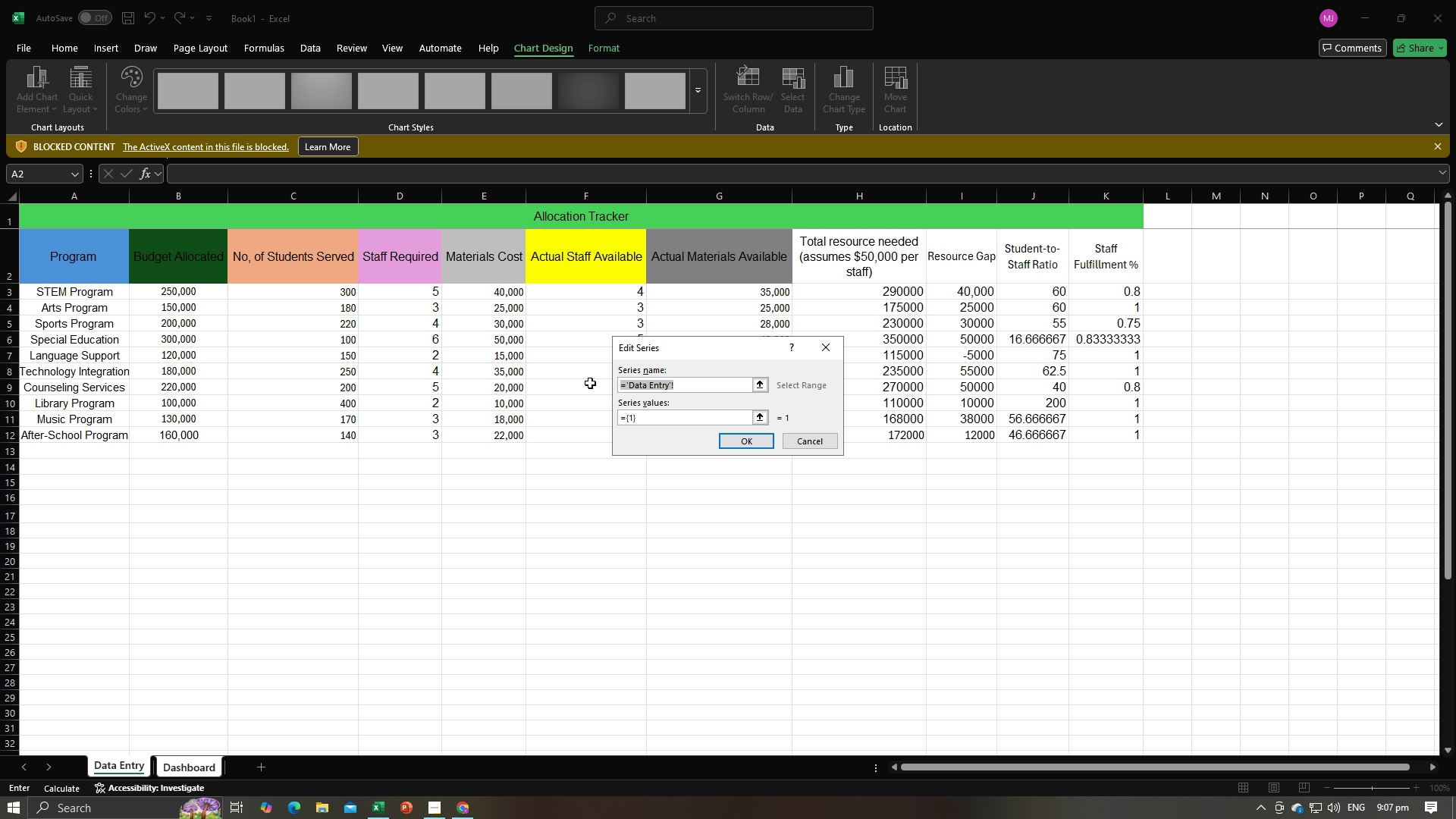 
type(Ln)
key(Backspace)
type(anguage Support)
 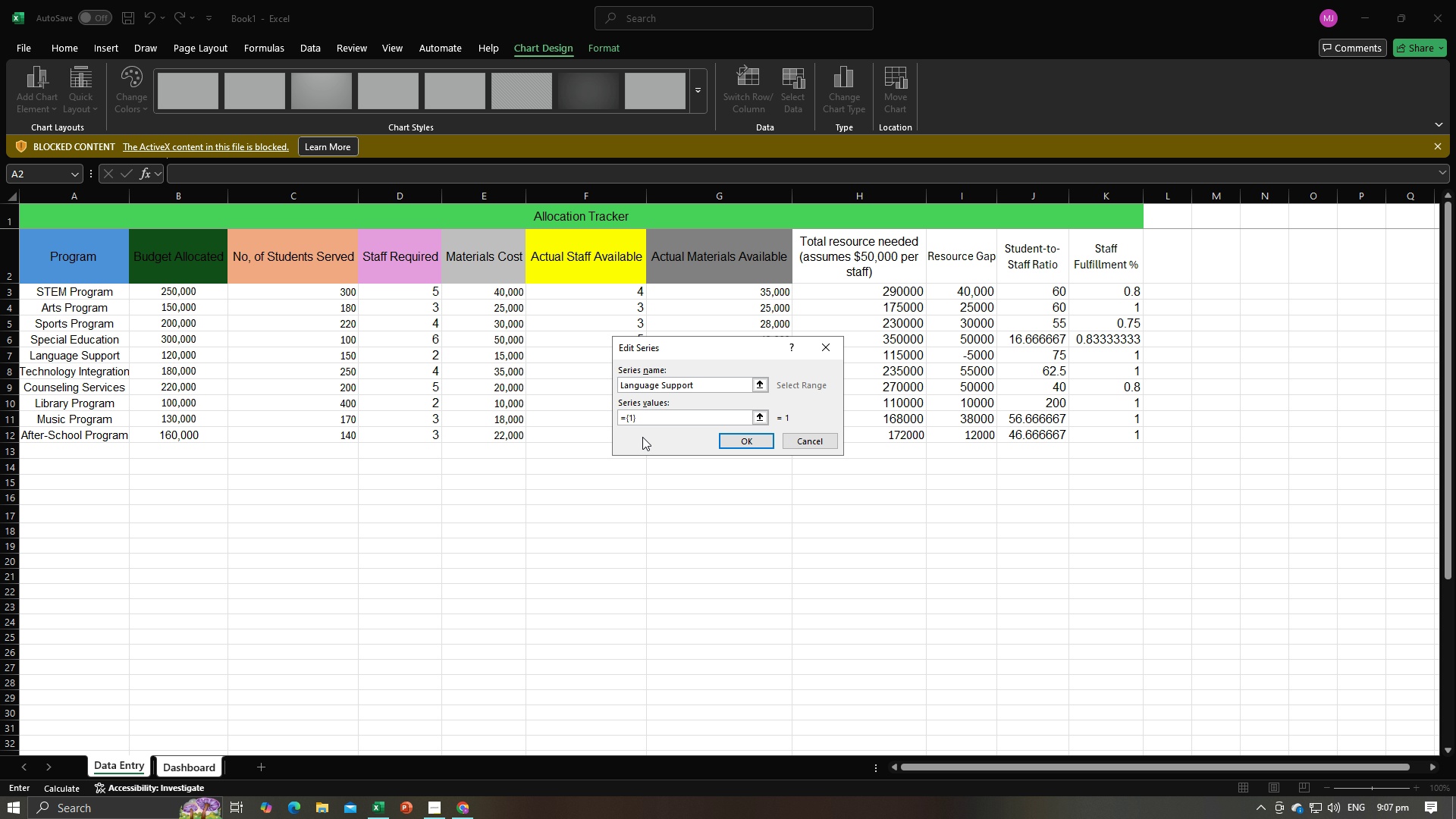 
left_click_drag(start_coordinate=[660, 417], to_coordinate=[613, 416])
 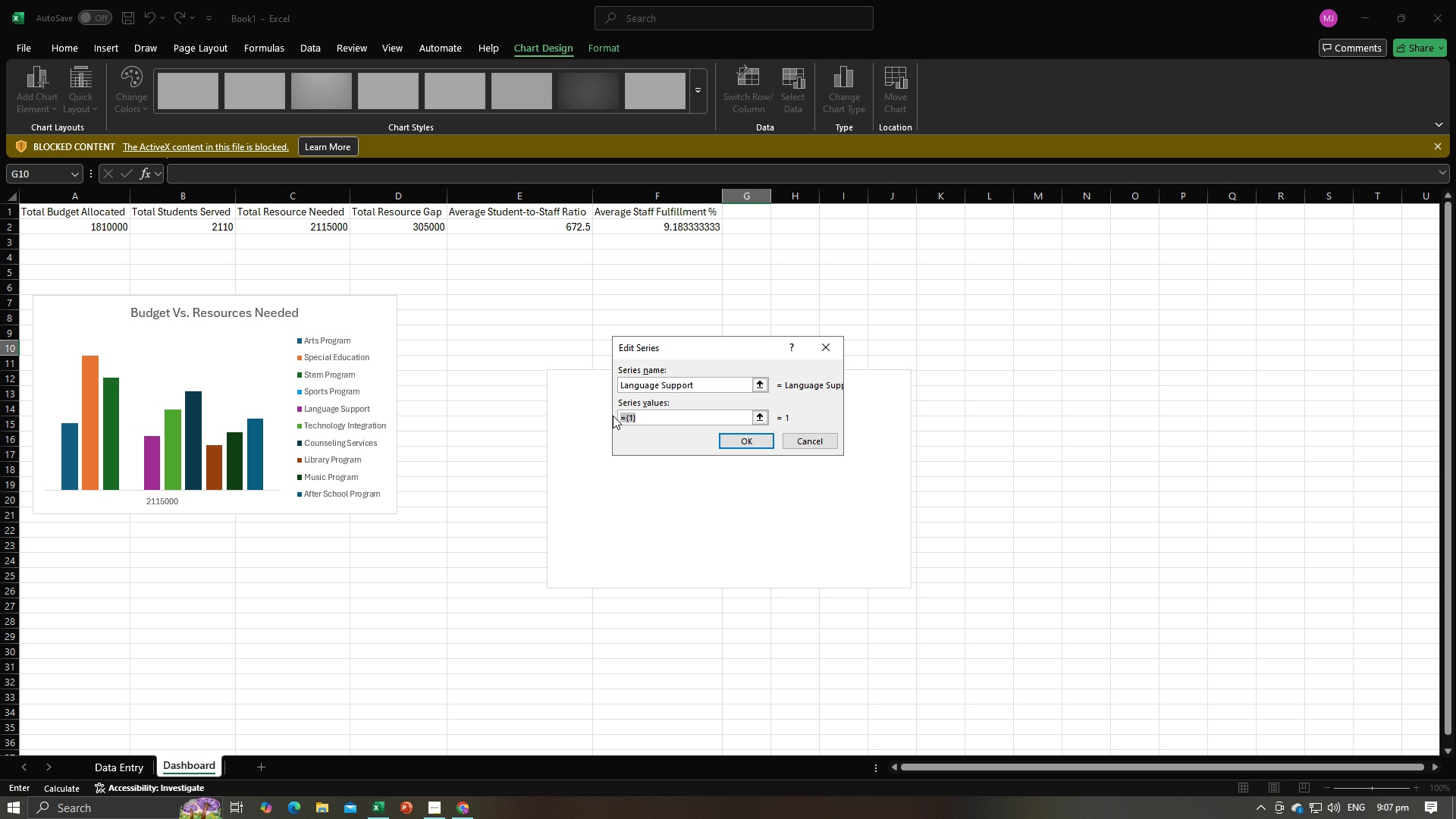 
key(Backspace)
 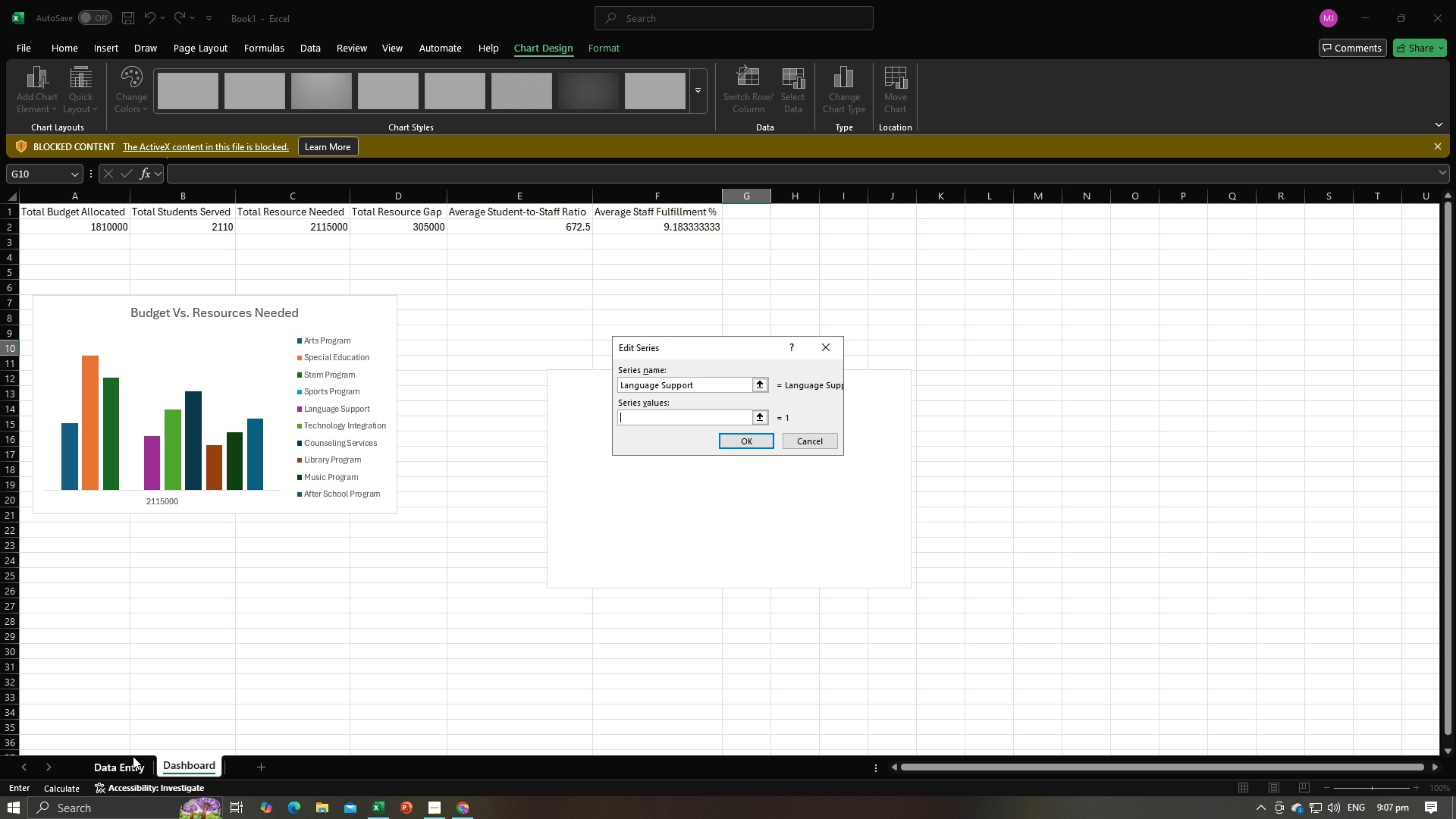 
left_click([132, 761])
 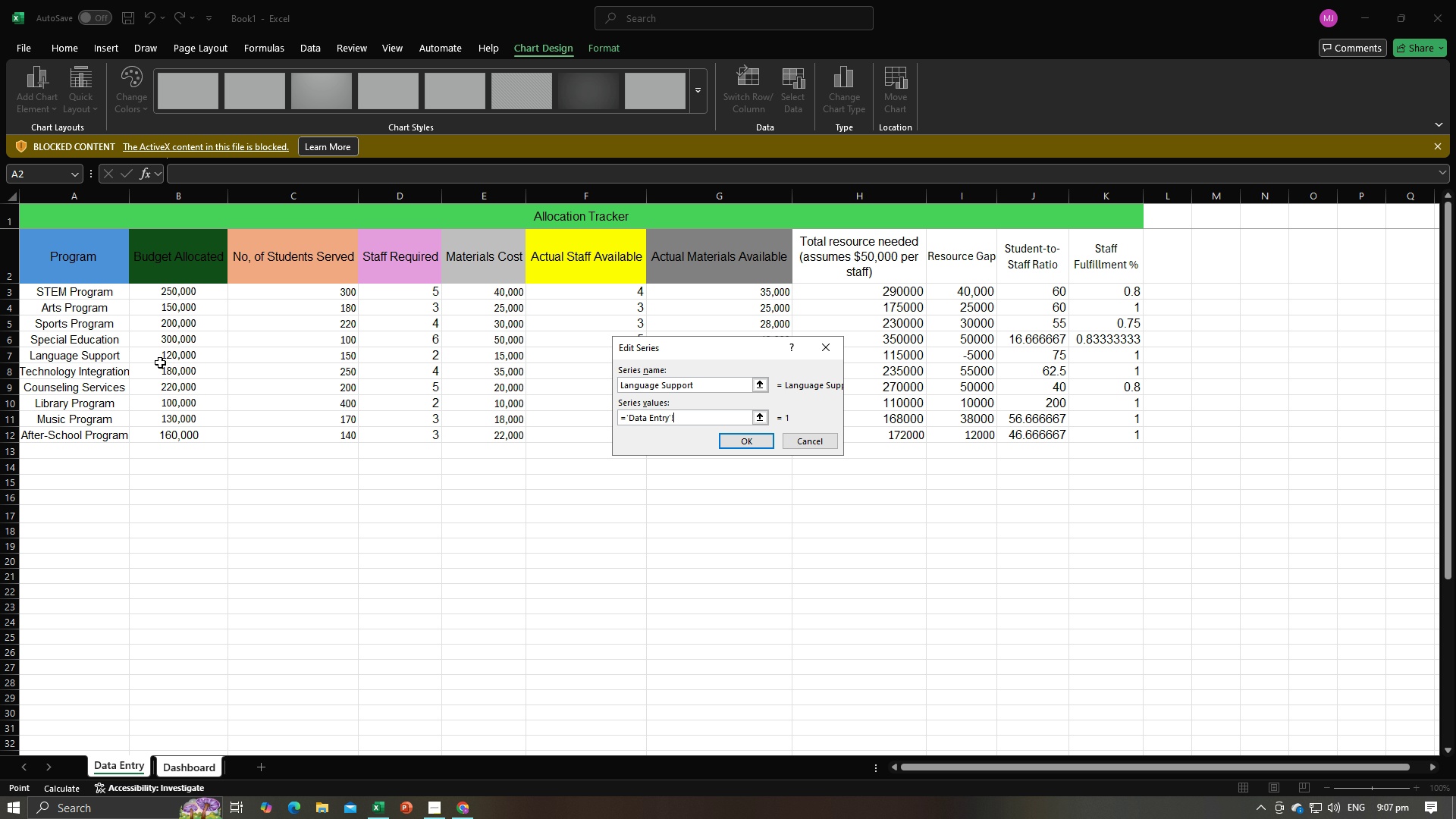 
left_click([160, 362])
 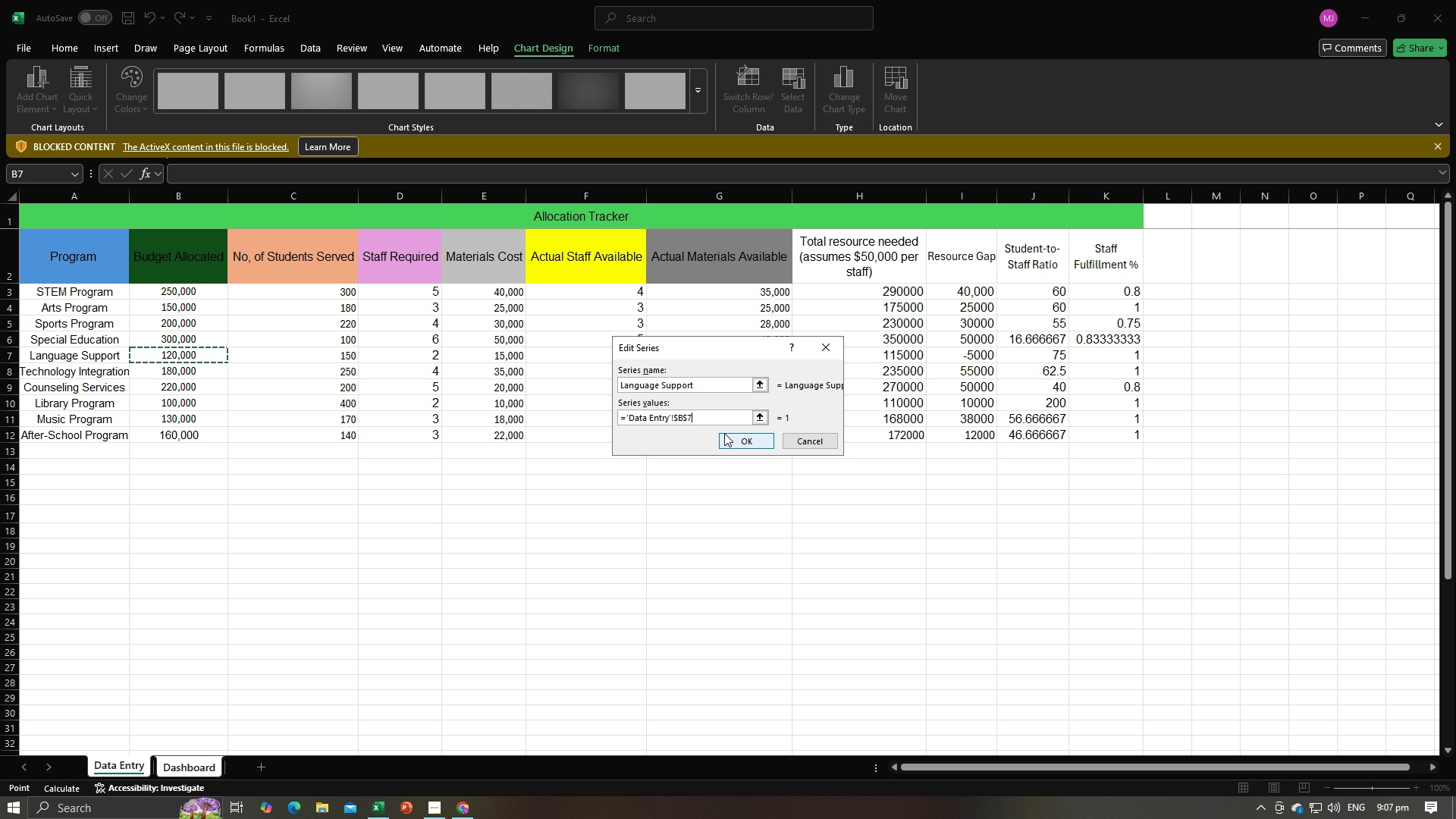 
left_click([724, 433])
 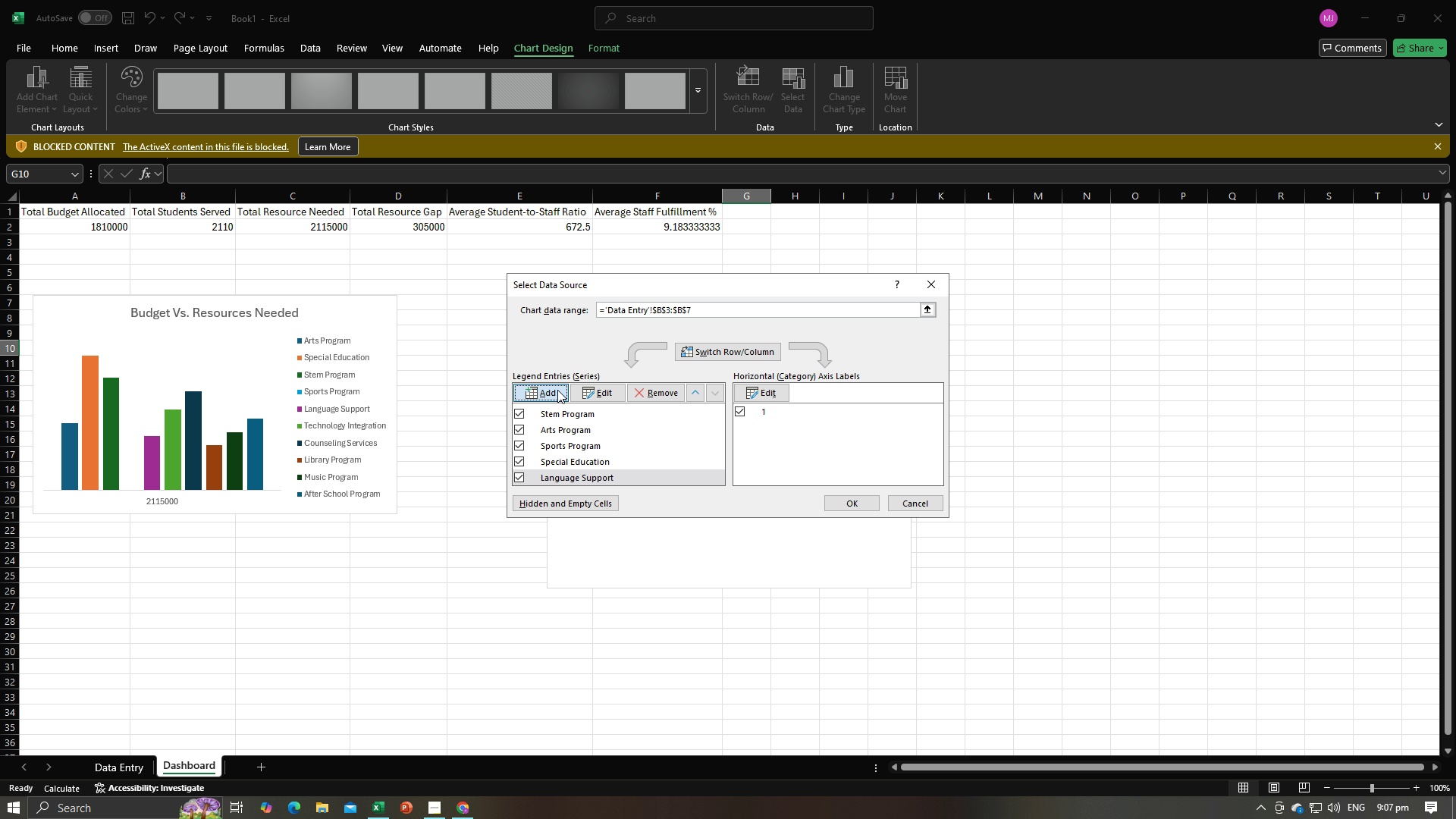 
left_click([557, 390])
 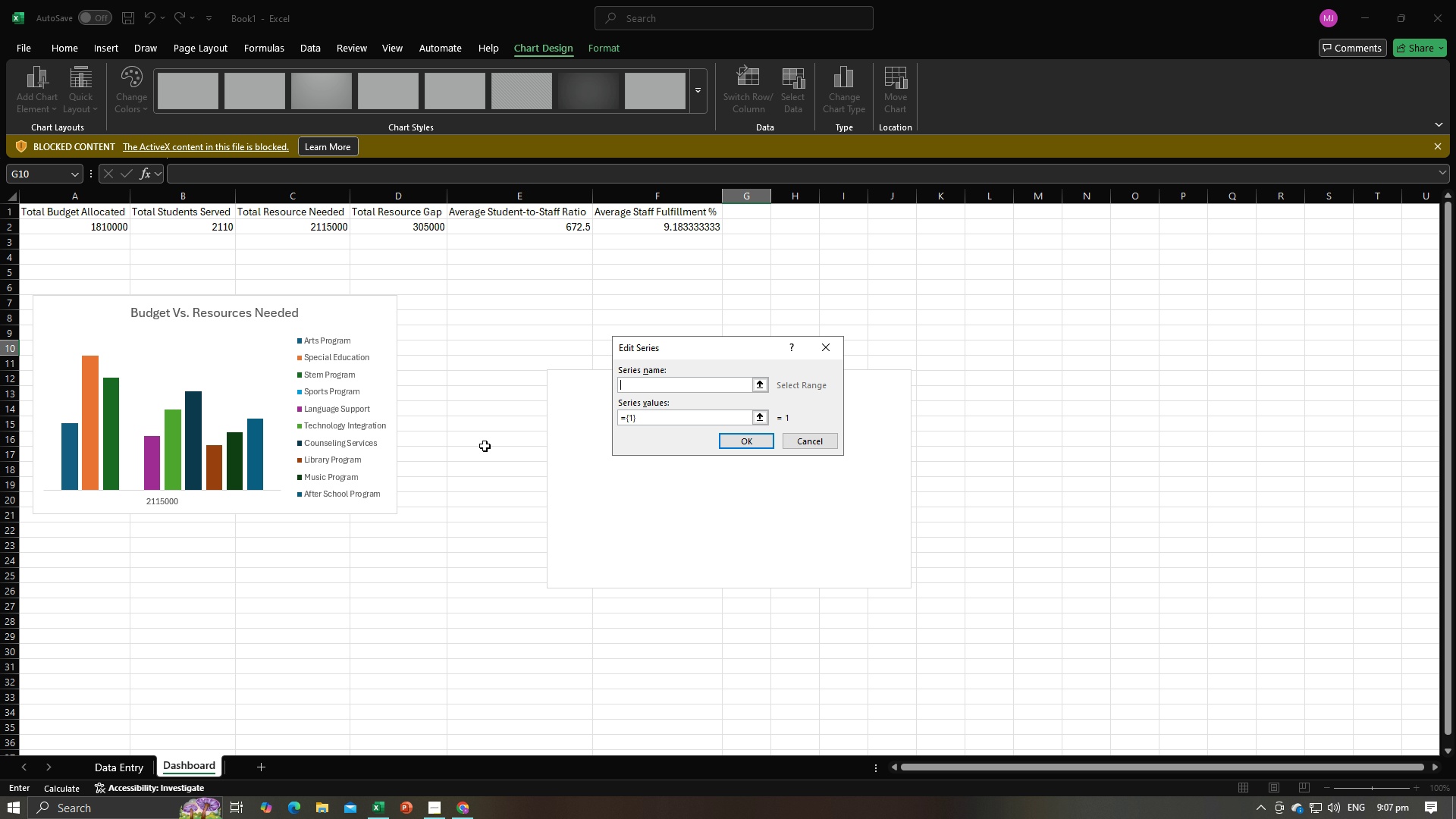 
key(Alt+AltLeft)
 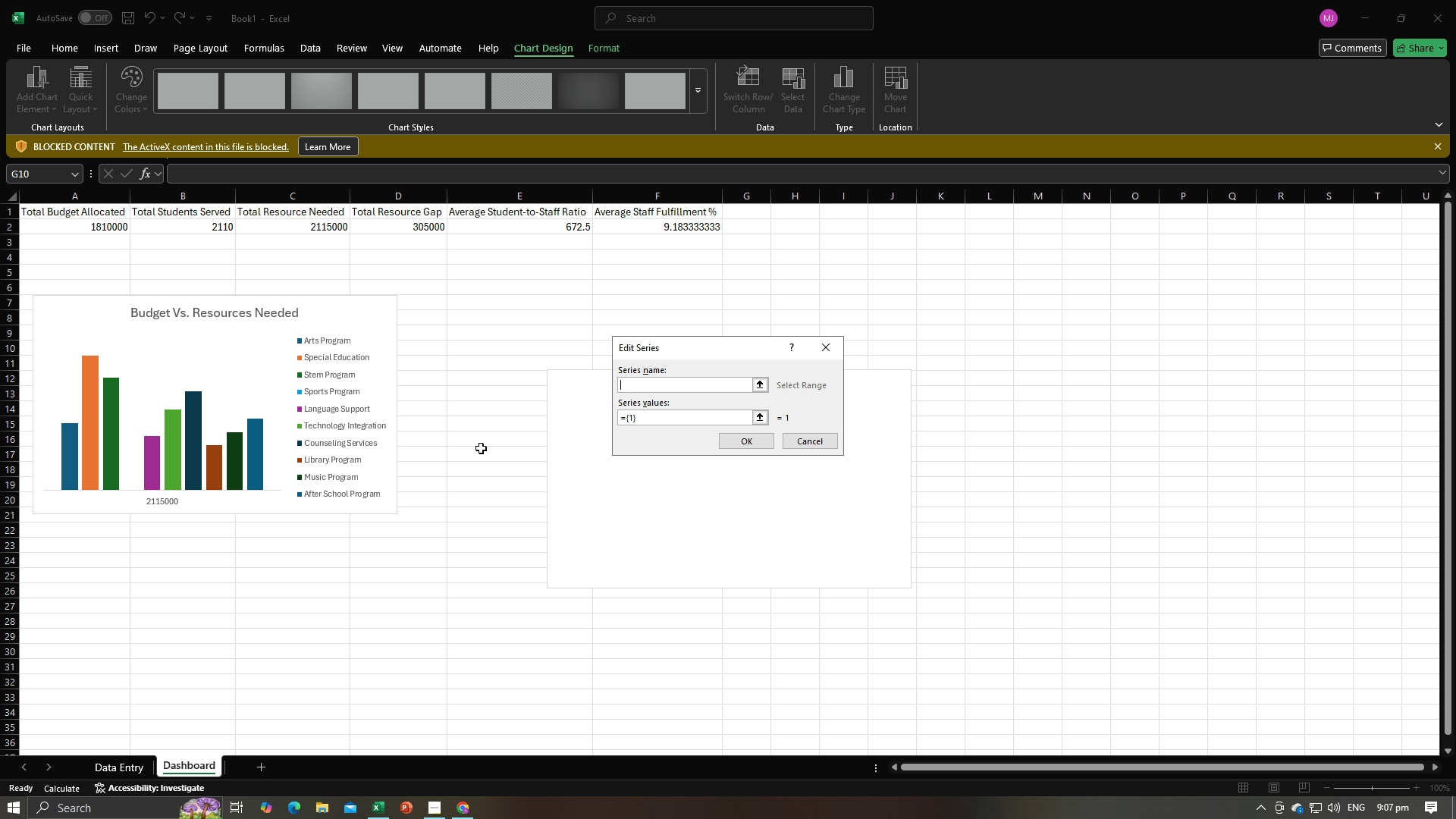 
key(Alt+Tab)
 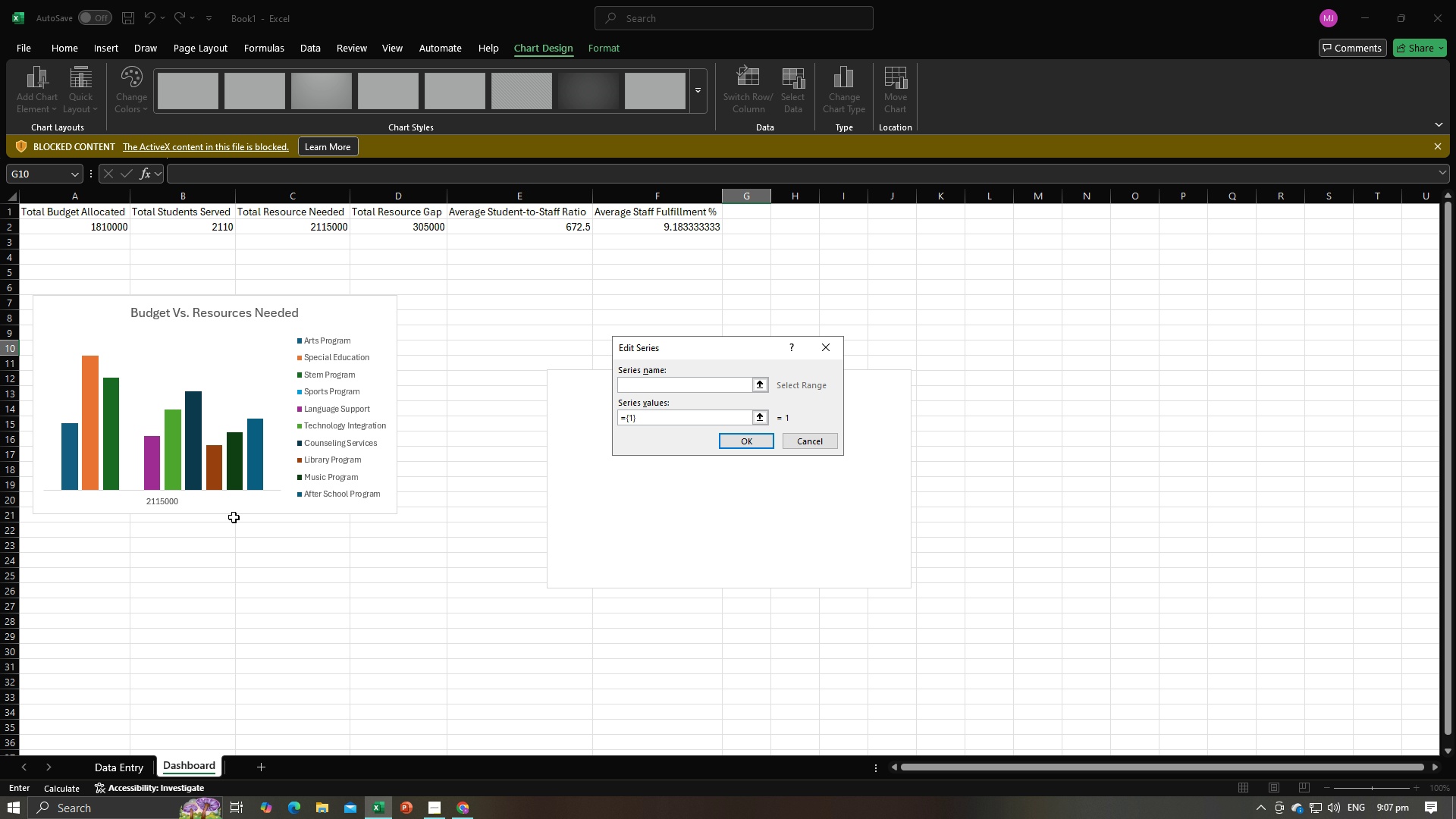 
key(Alt+Tab)
 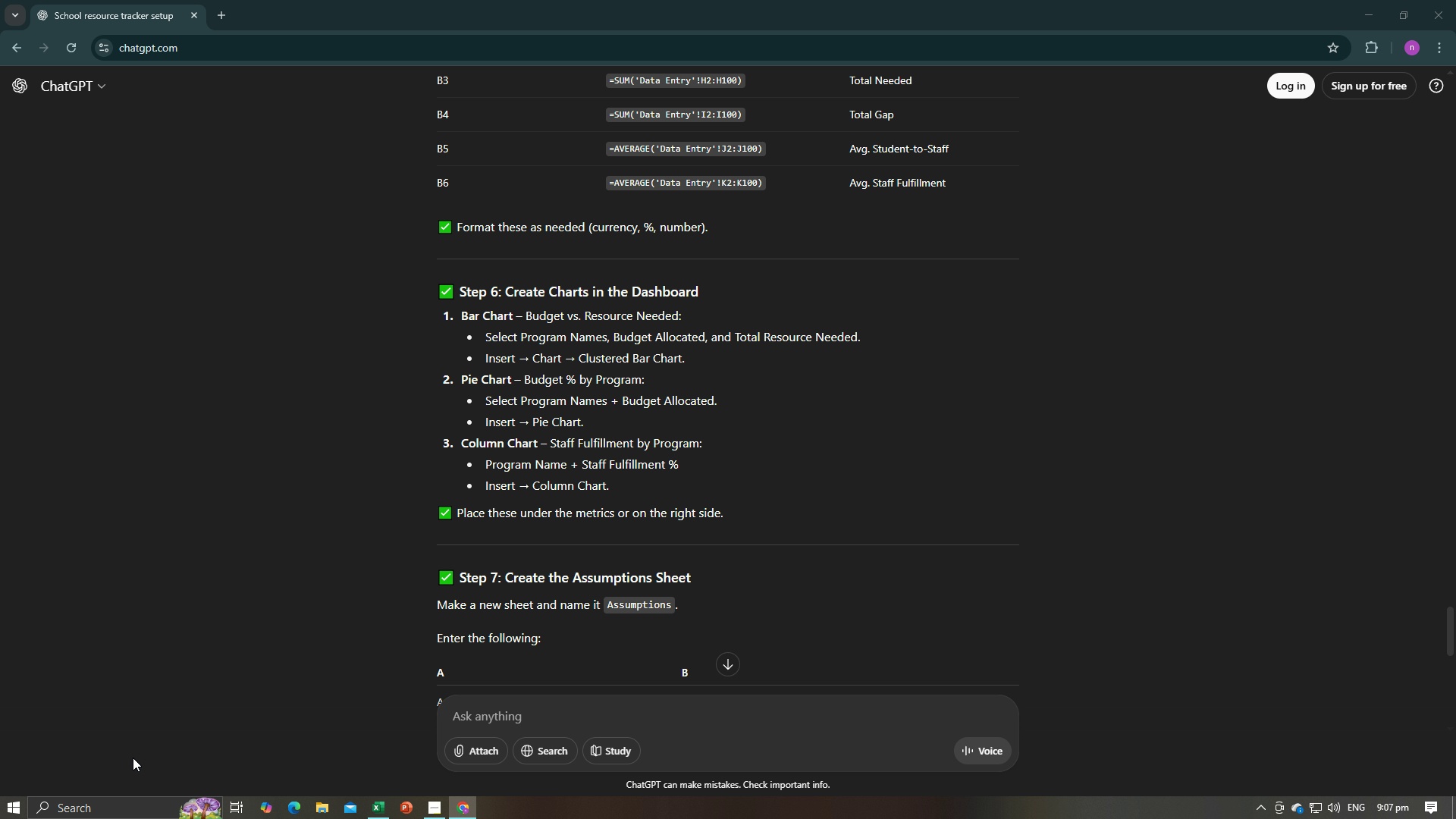 
key(Alt+AltLeft)
 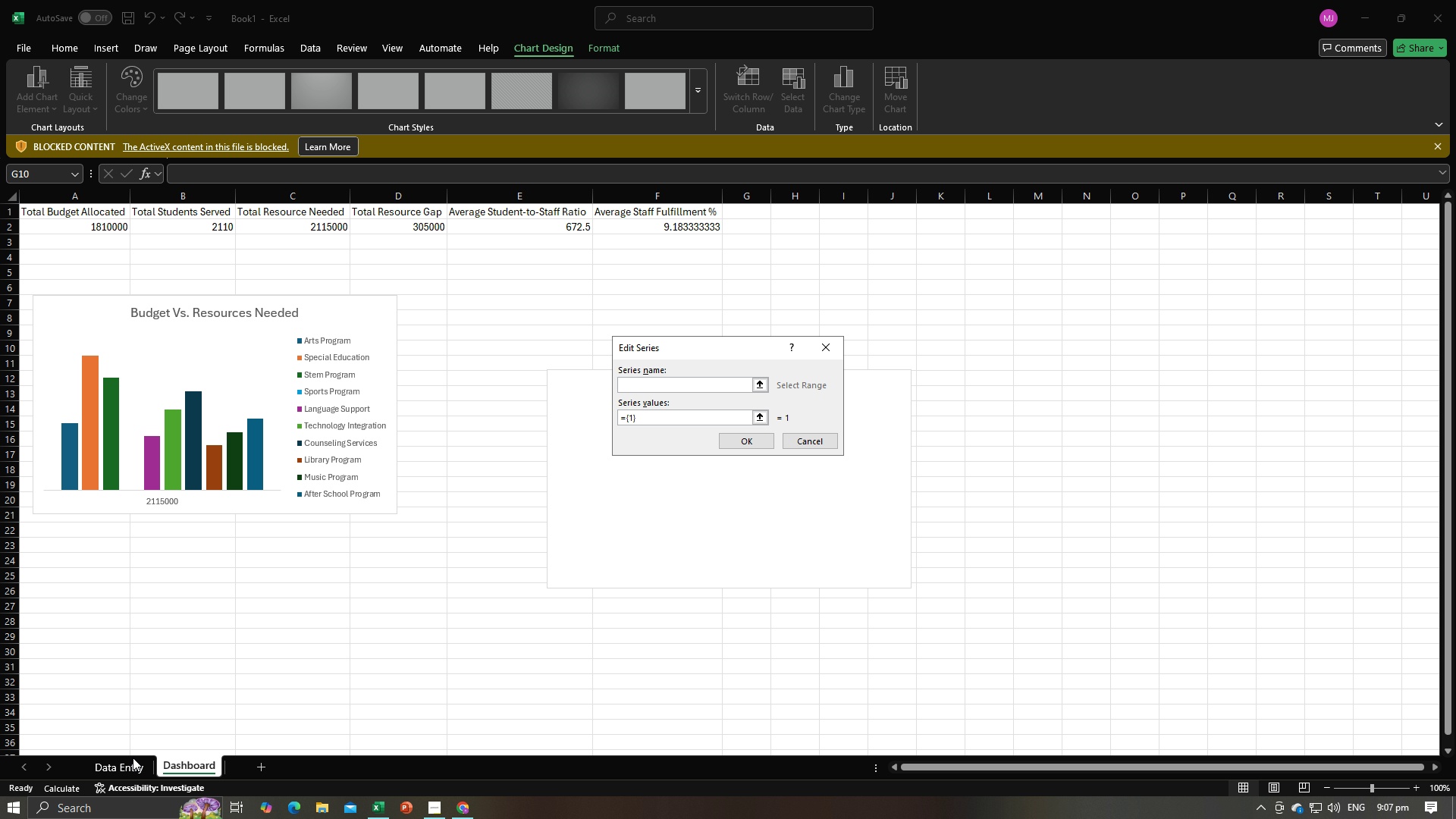 
key(Alt+Tab)
 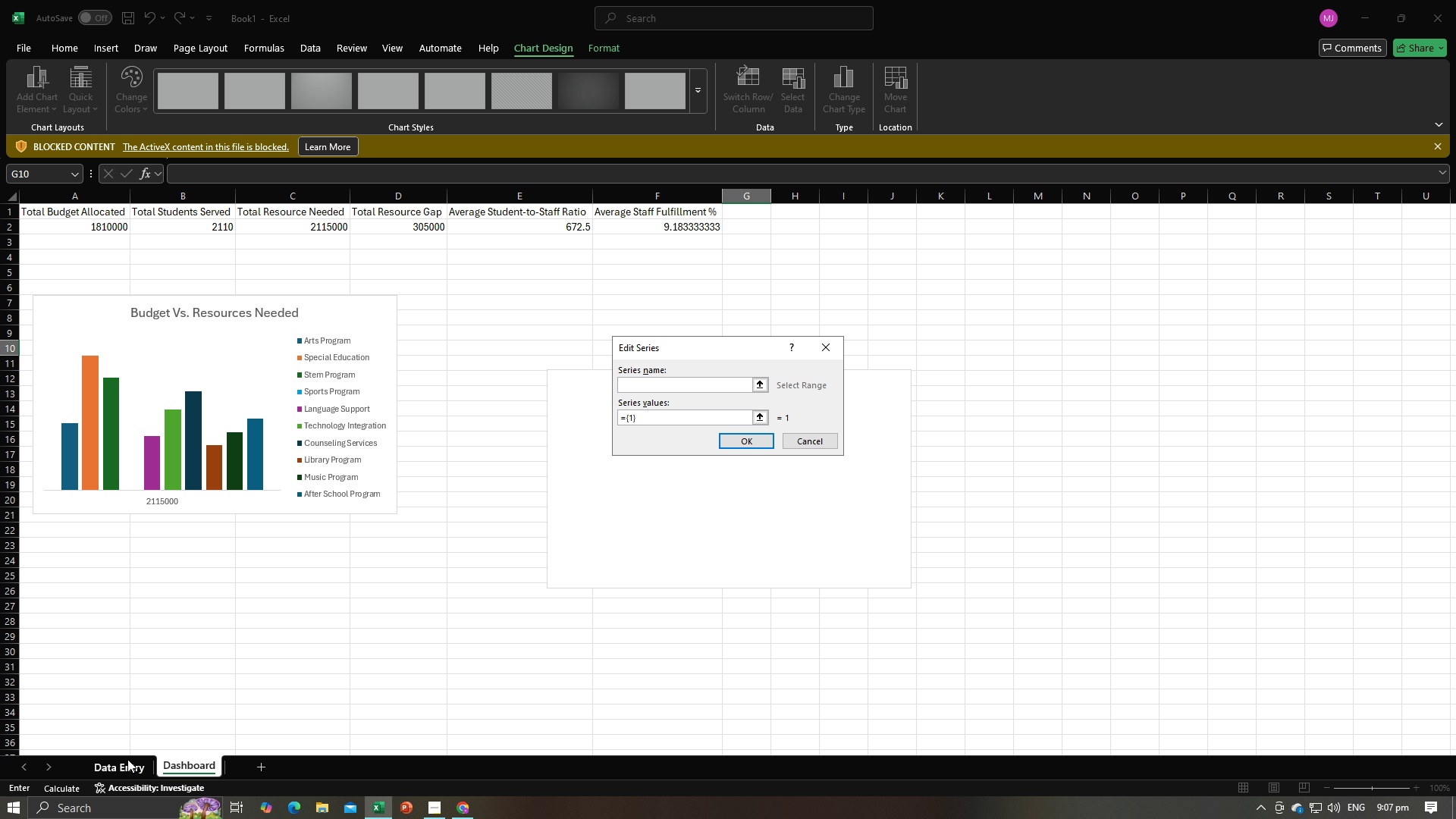 
left_click([127, 759])
 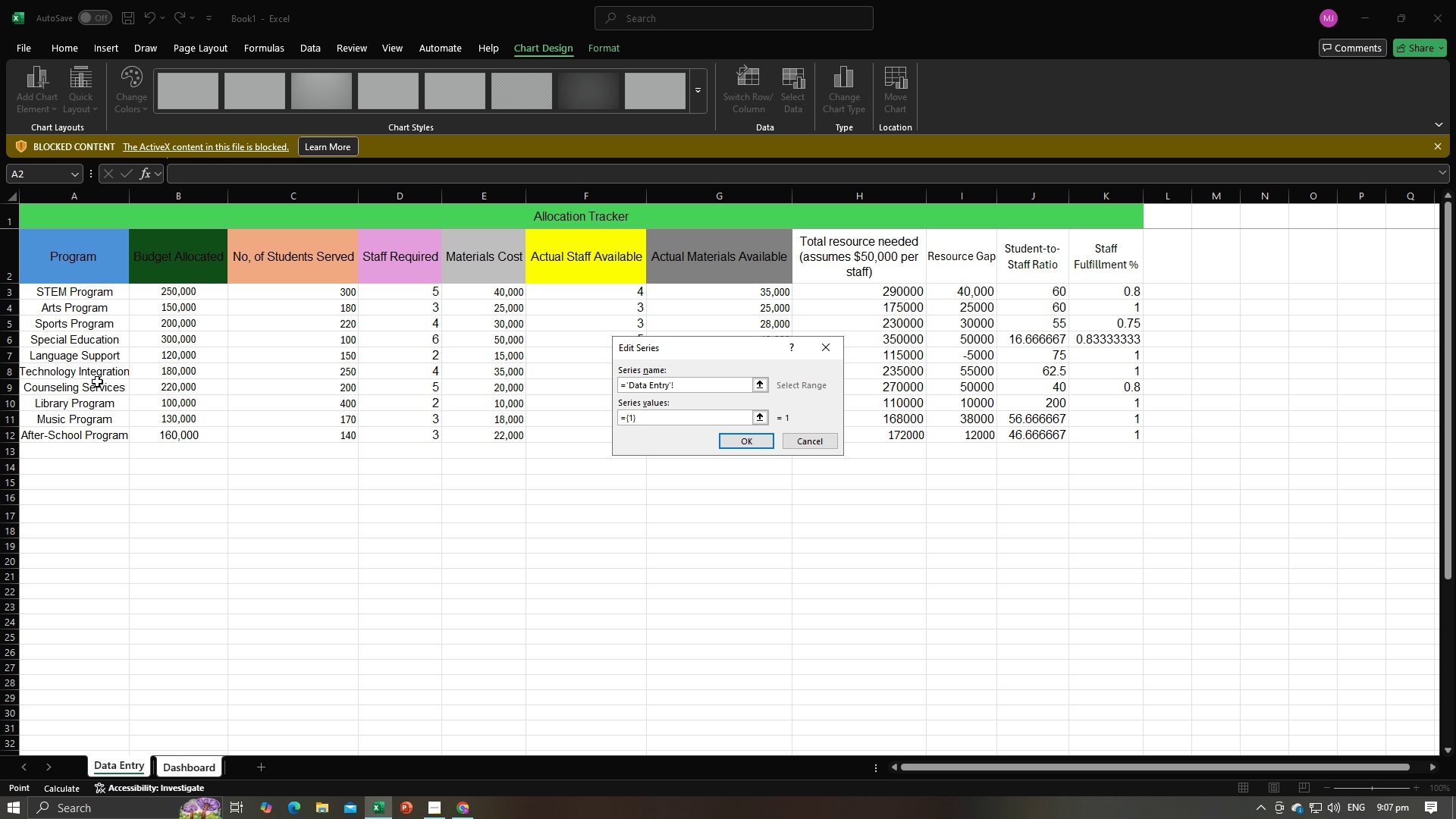 
left_click([91, 377])
 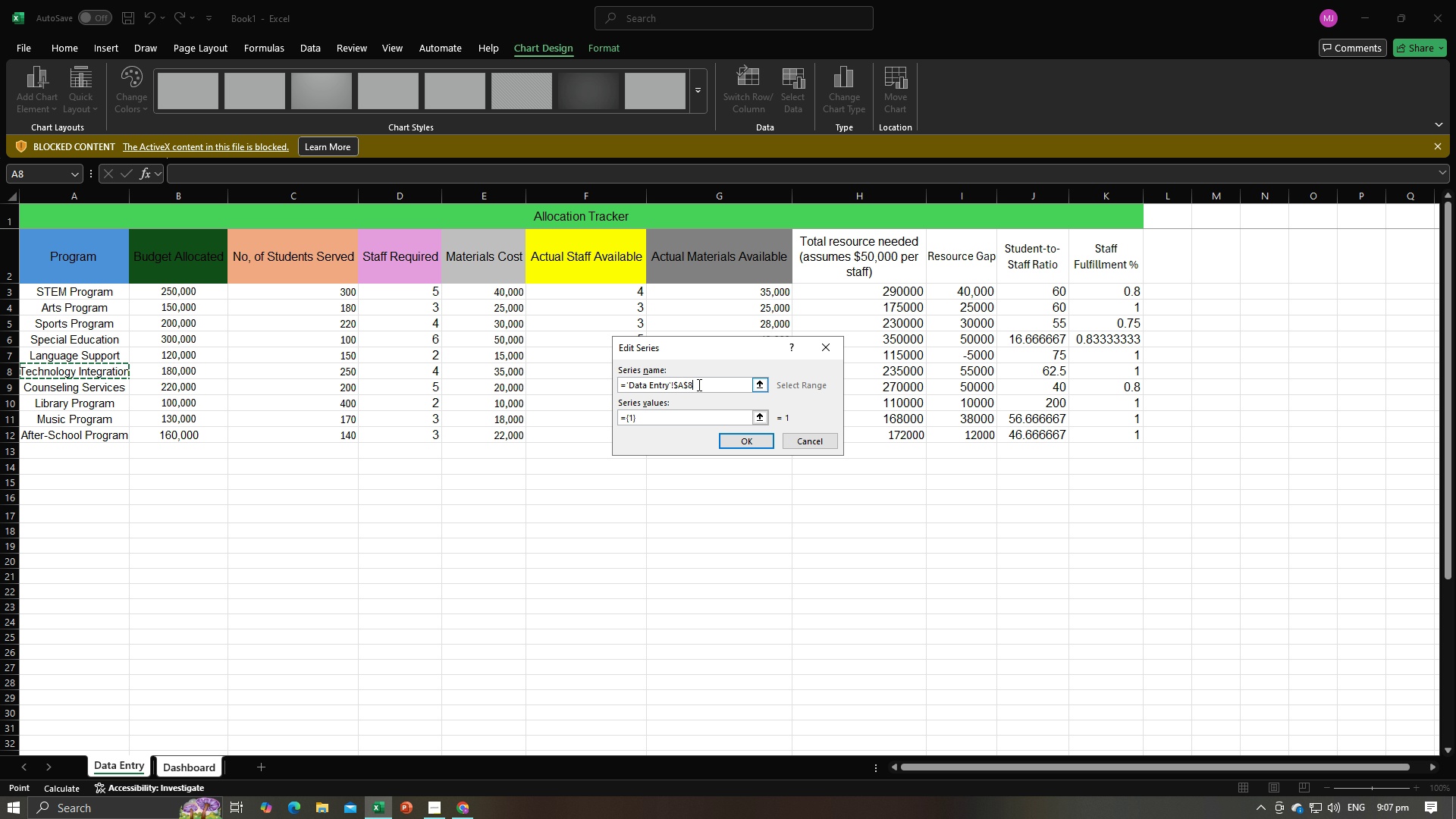 
left_click_drag(start_coordinate=[703, 385], to_coordinate=[619, 389])
 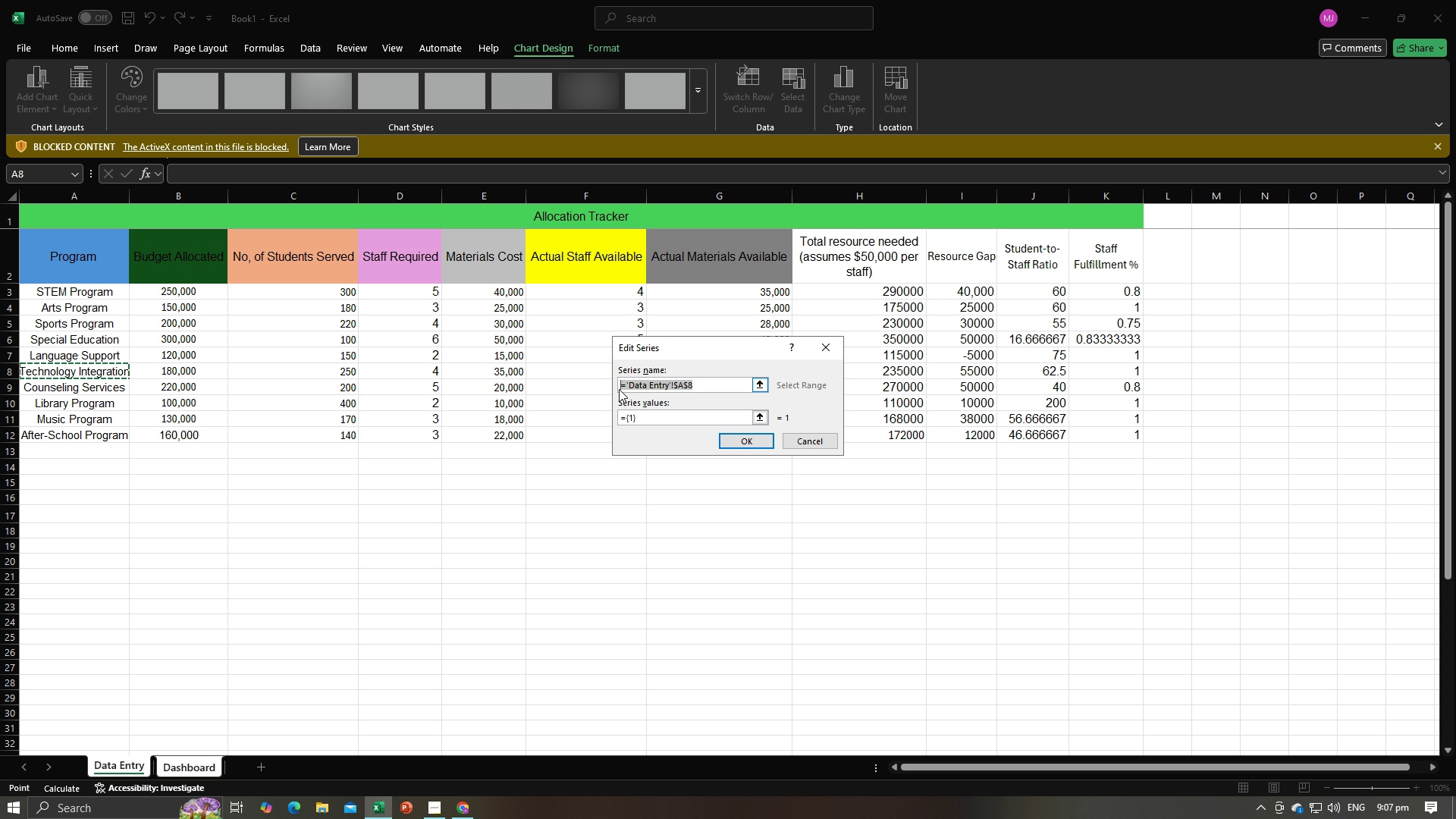 
type(Technology Integration)
 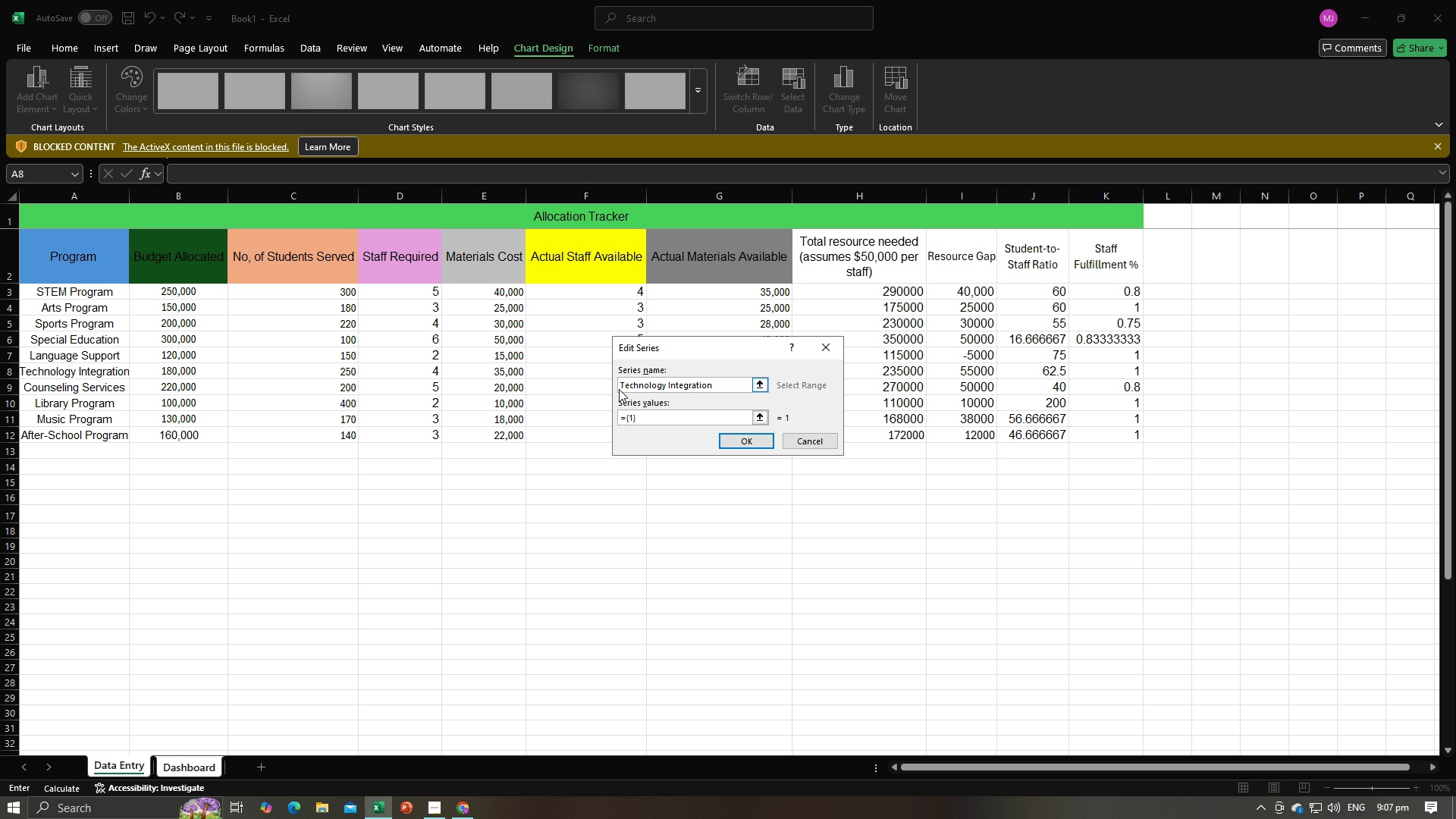 
left_click([644, 413])
 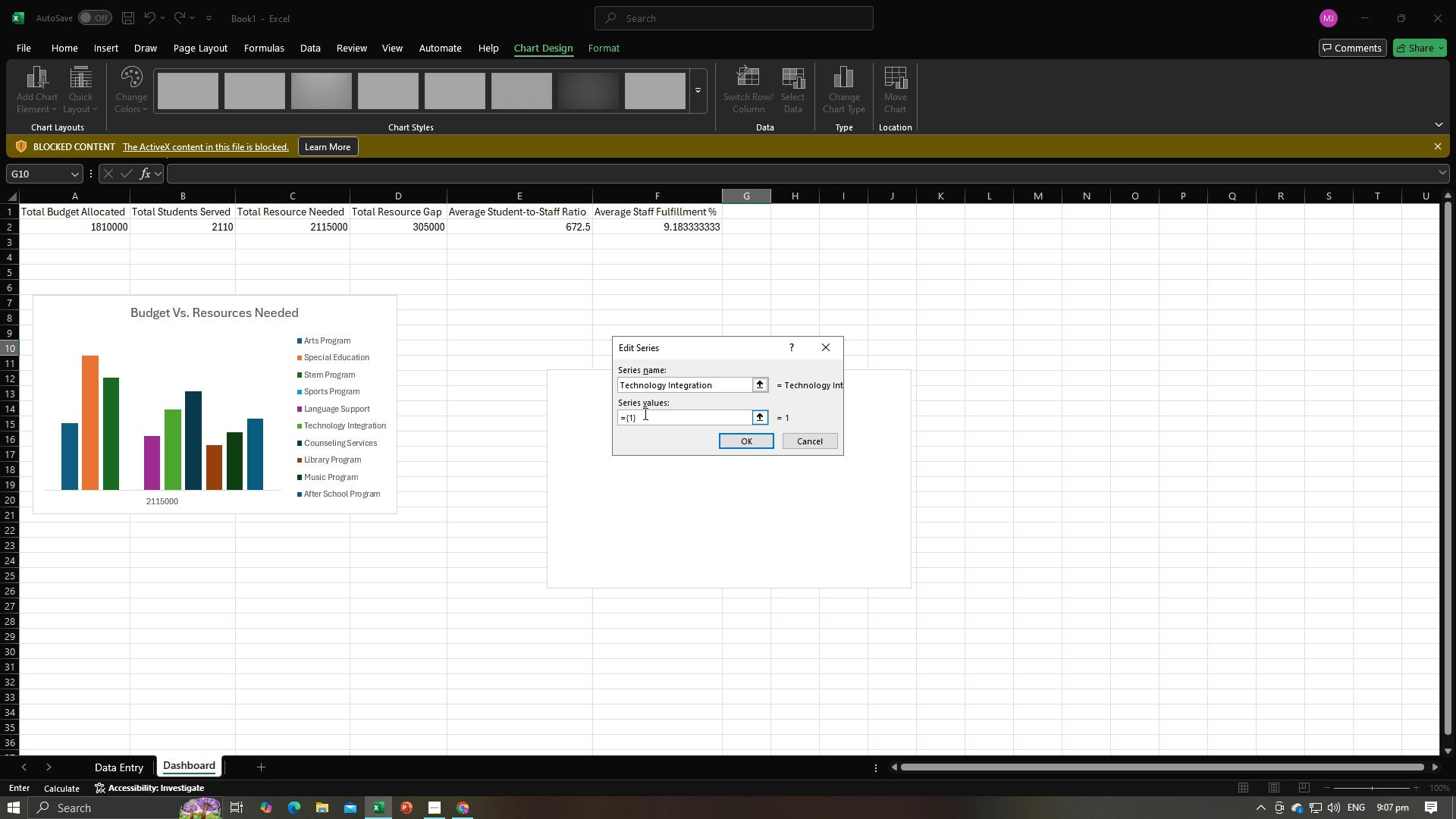 
left_click_drag(start_coordinate=[644, 413], to_coordinate=[622, 418])
 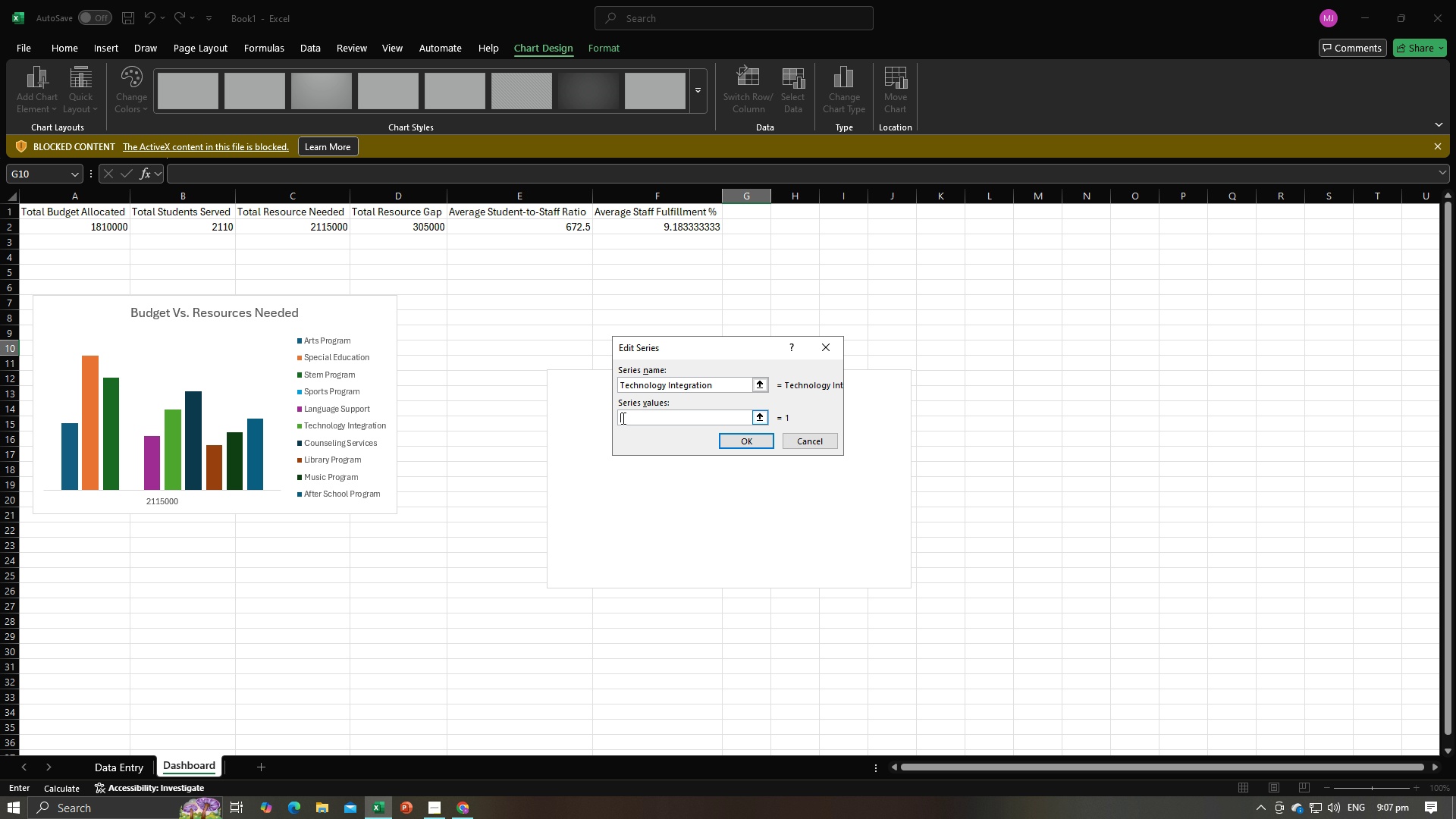 
key(Backspace)
 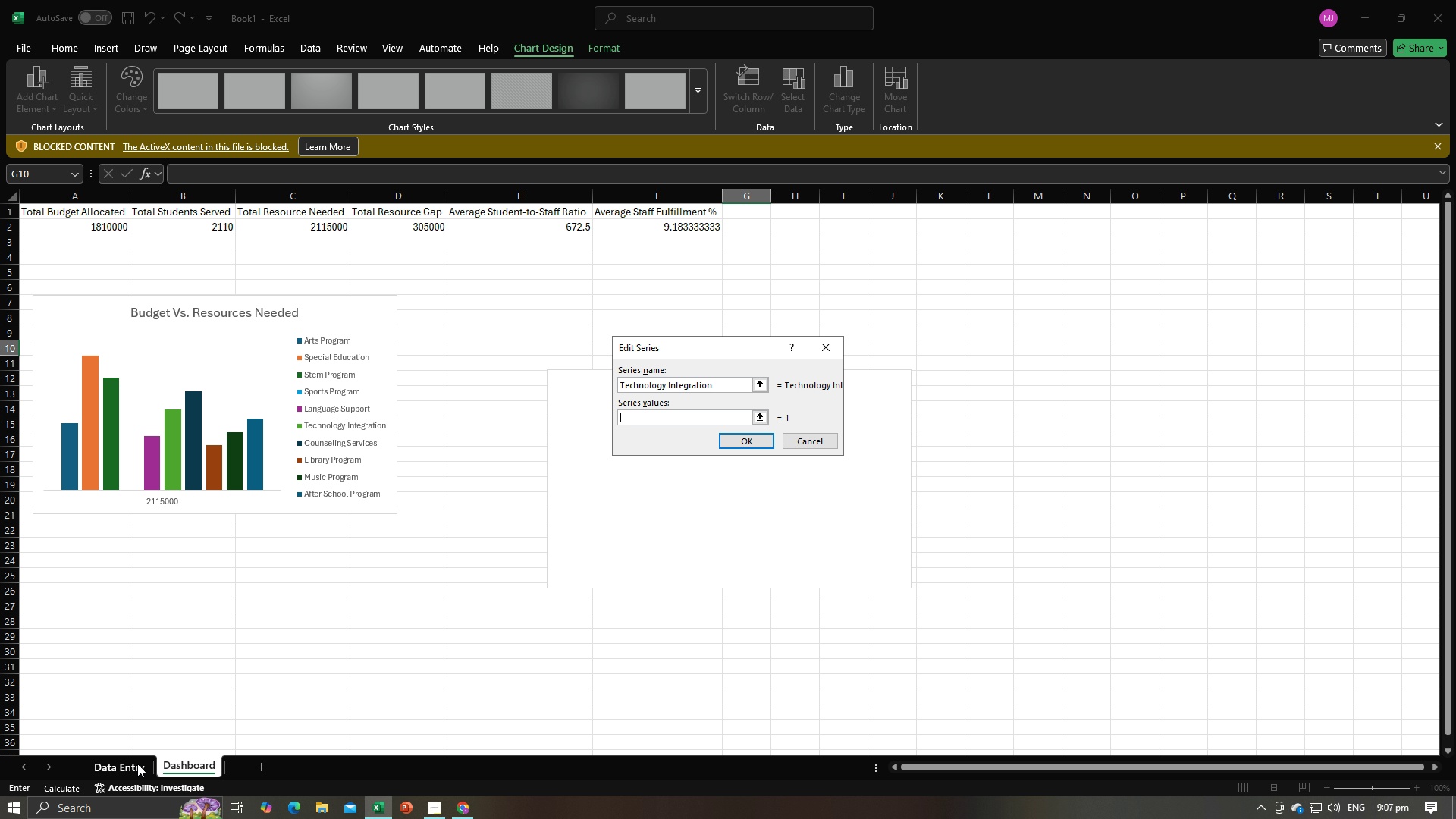 
left_click([136, 765])
 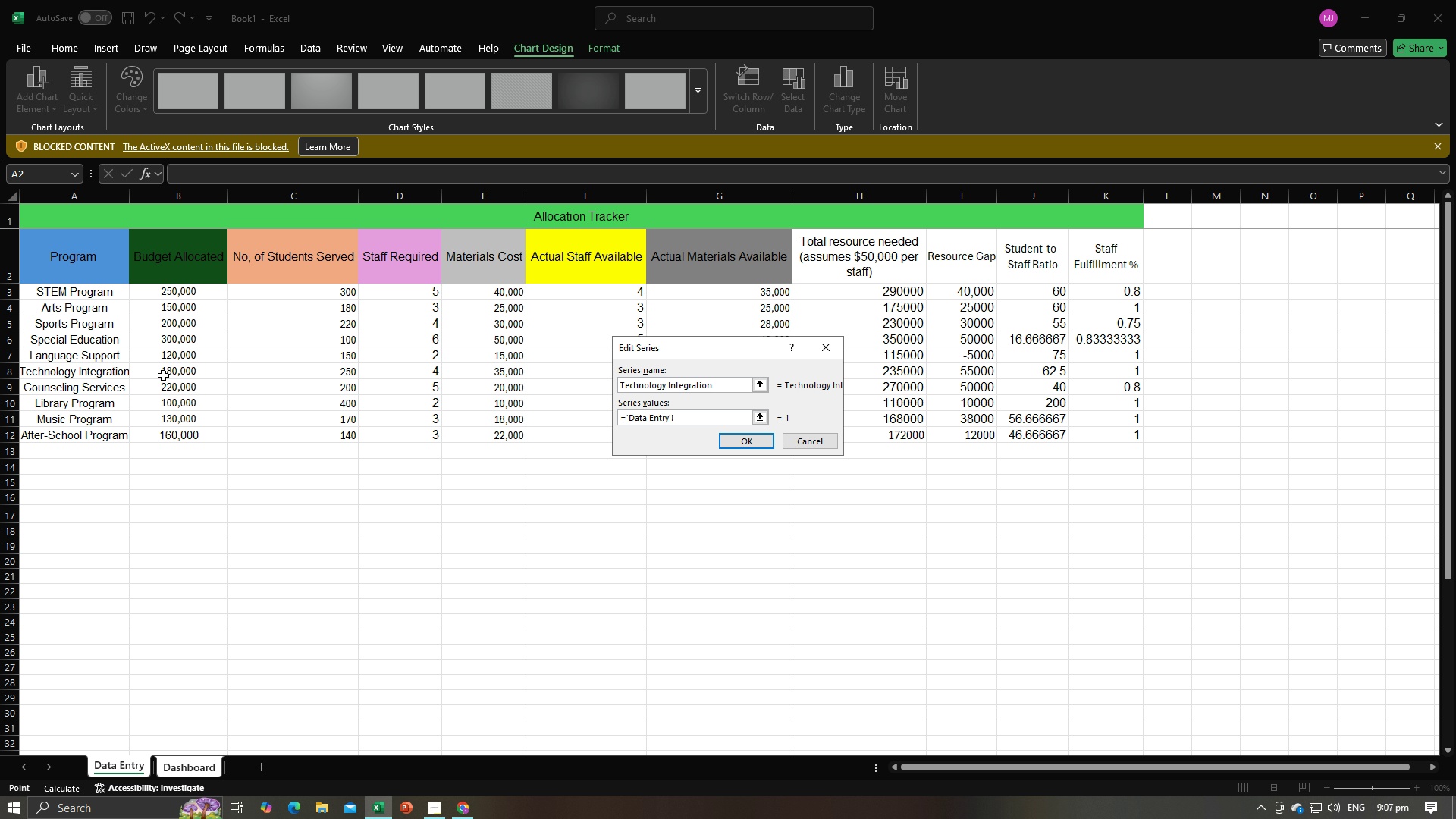 
left_click([163, 375])
 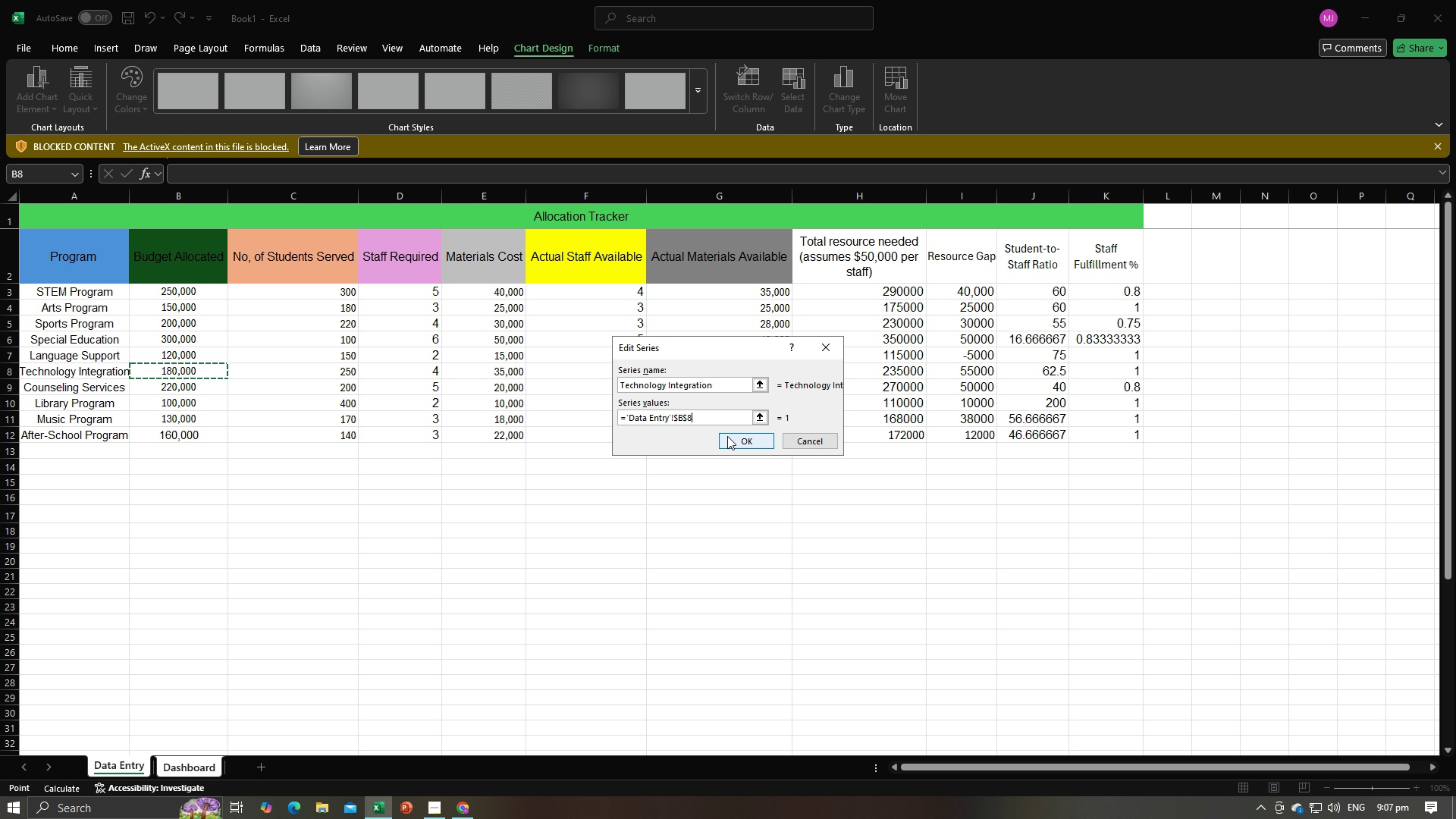 
left_click([729, 435])
 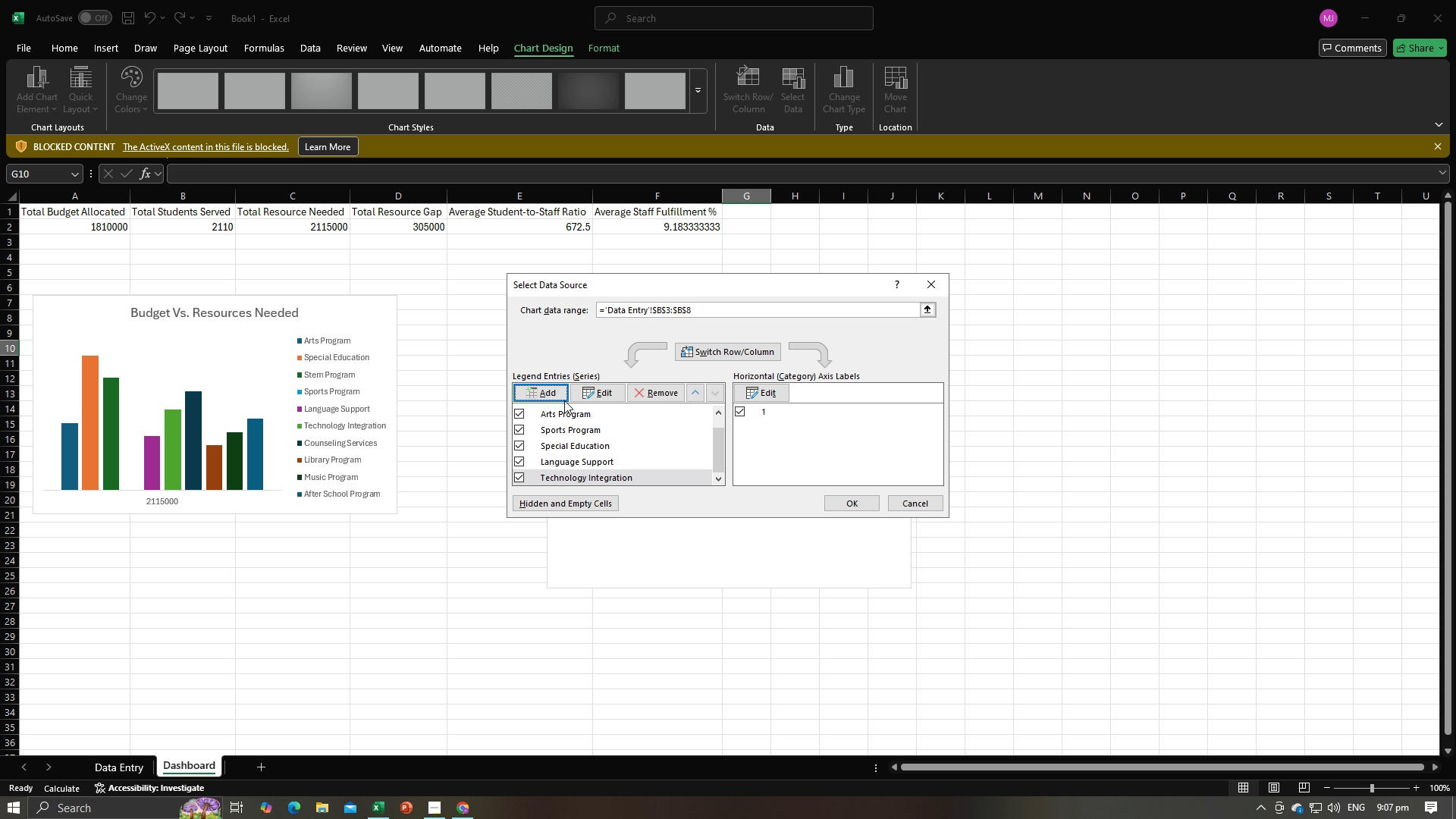 
left_click([557, 393])
 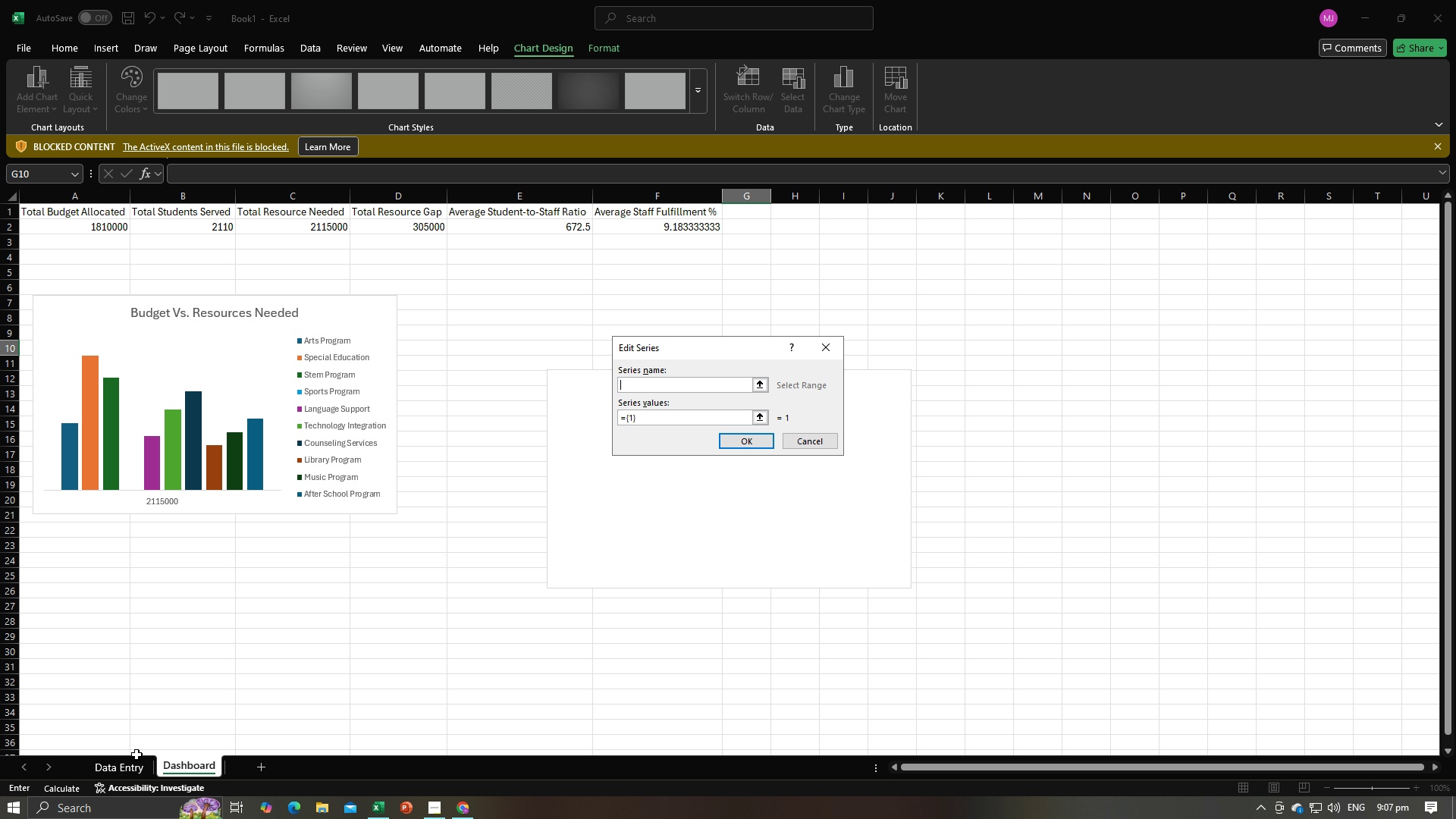 
left_click([130, 764])
 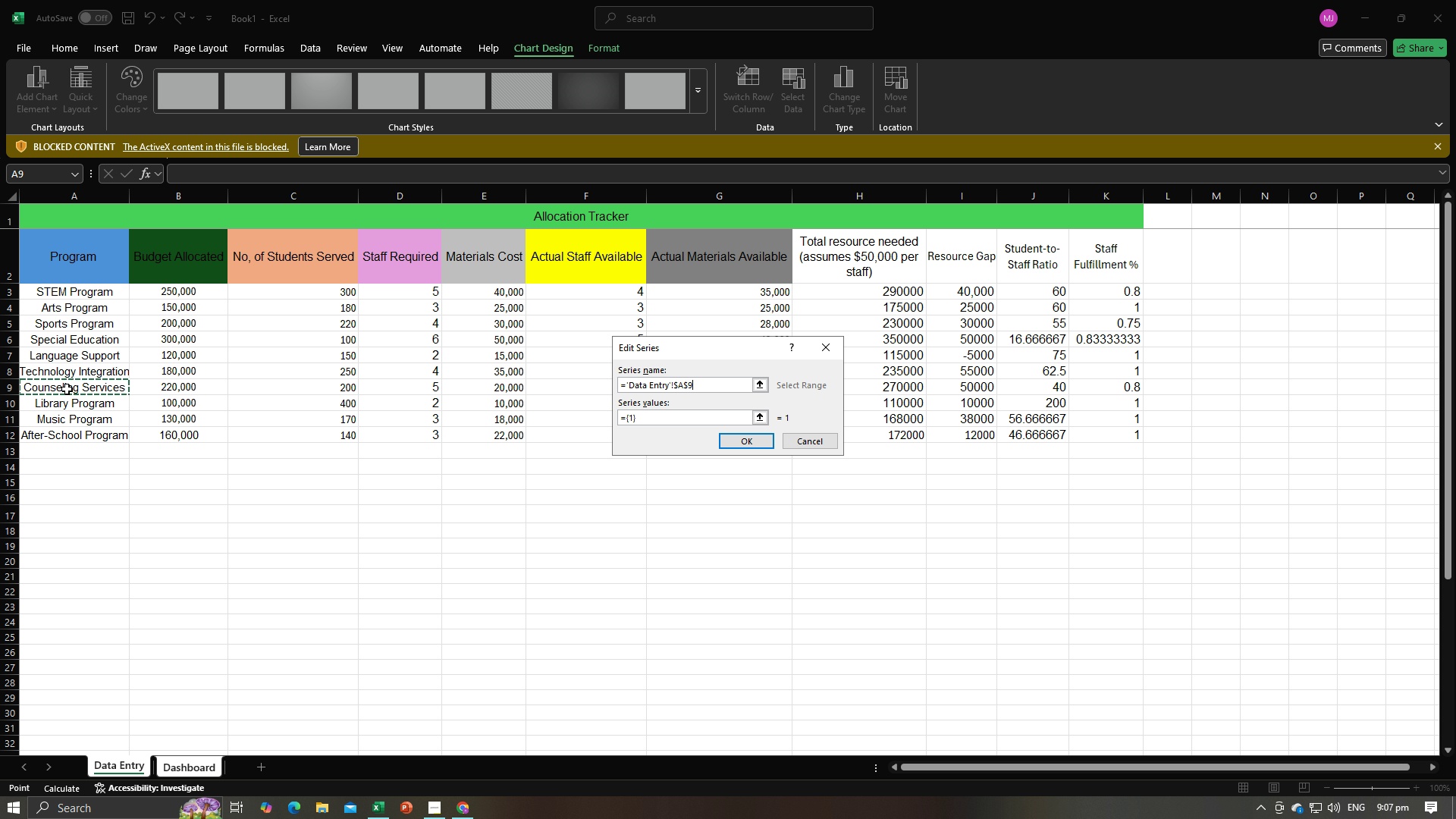 
double_click([67, 389])
 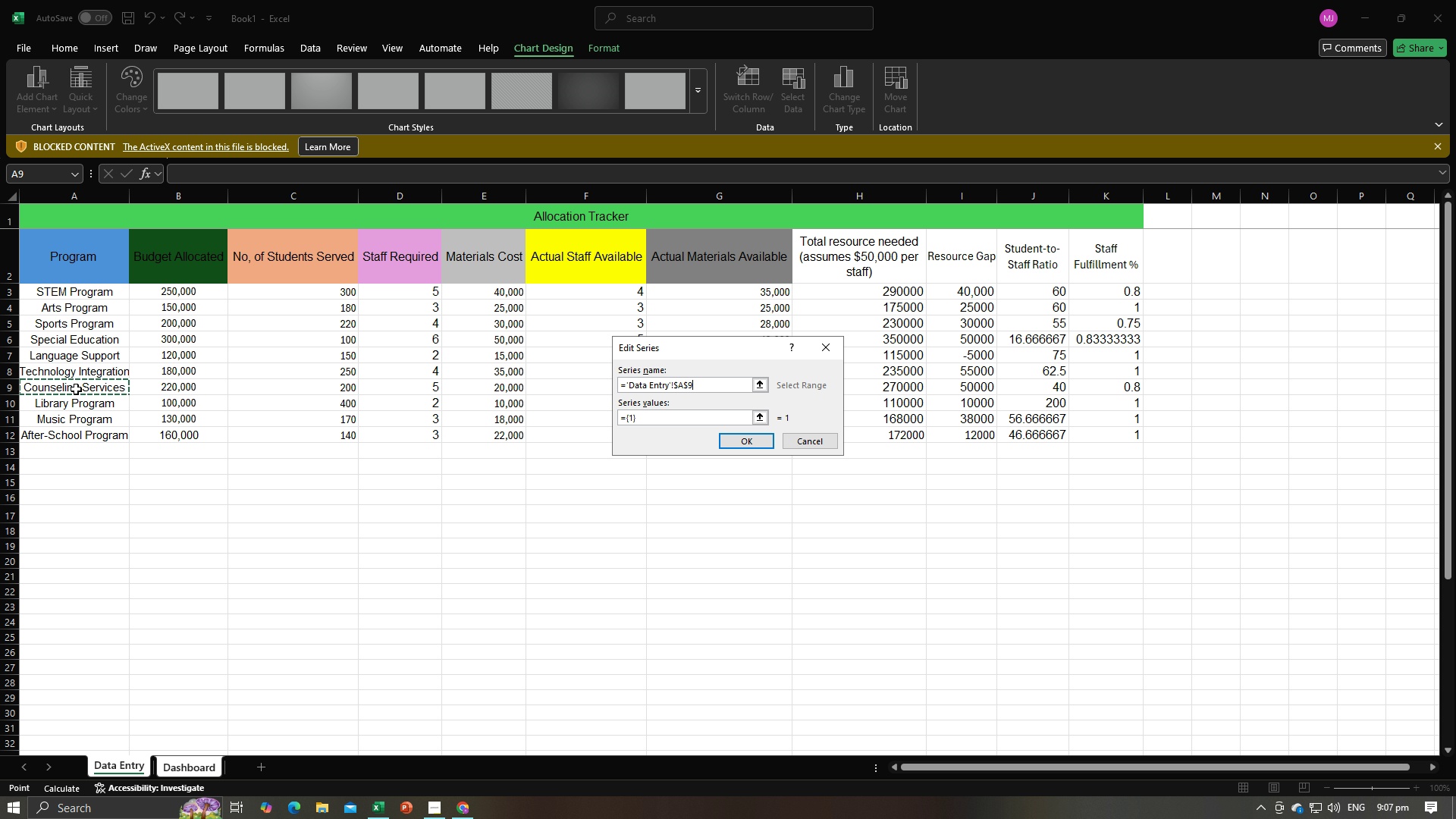 
double_click([76, 389])
 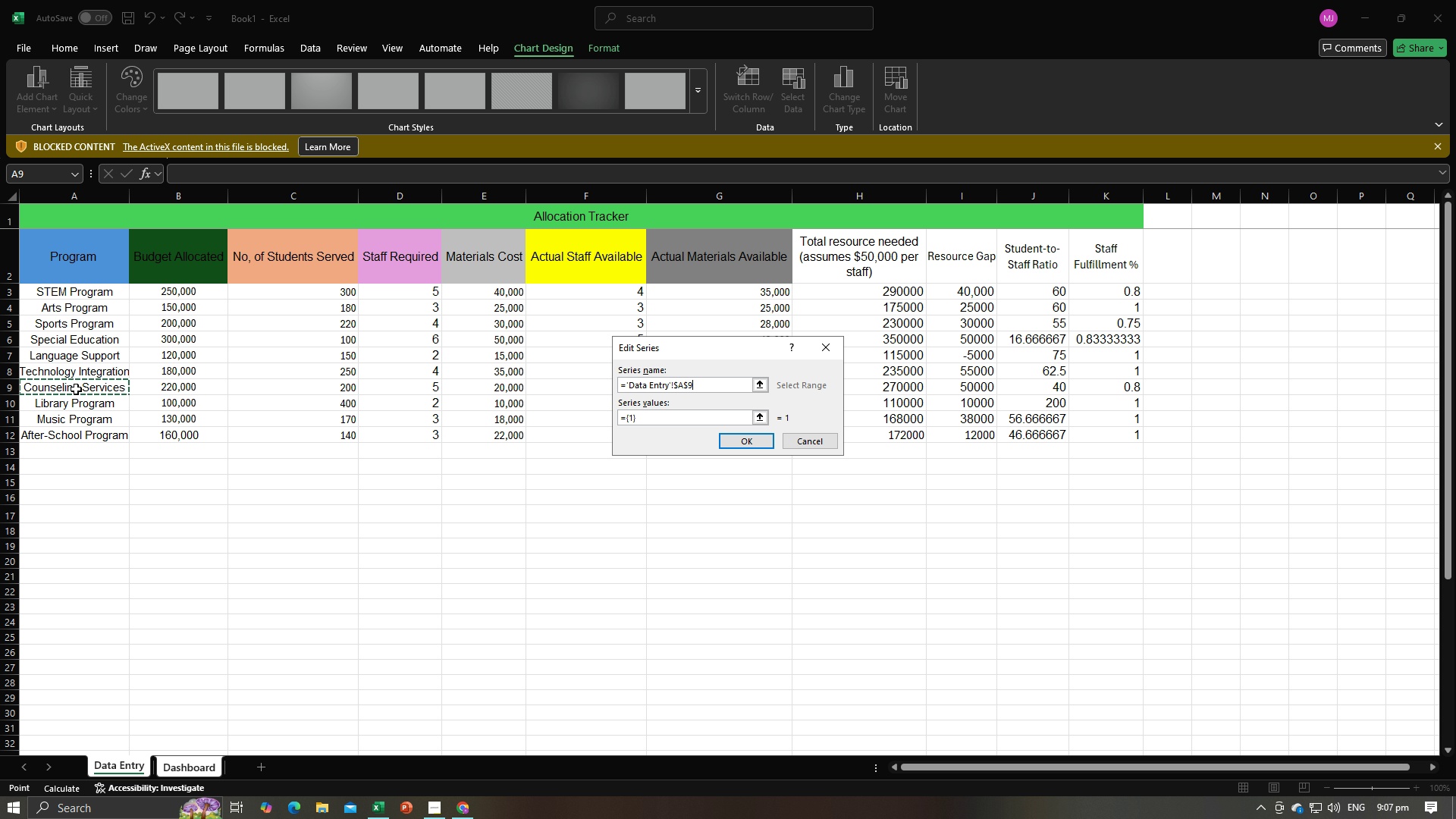 
triple_click([76, 389])
 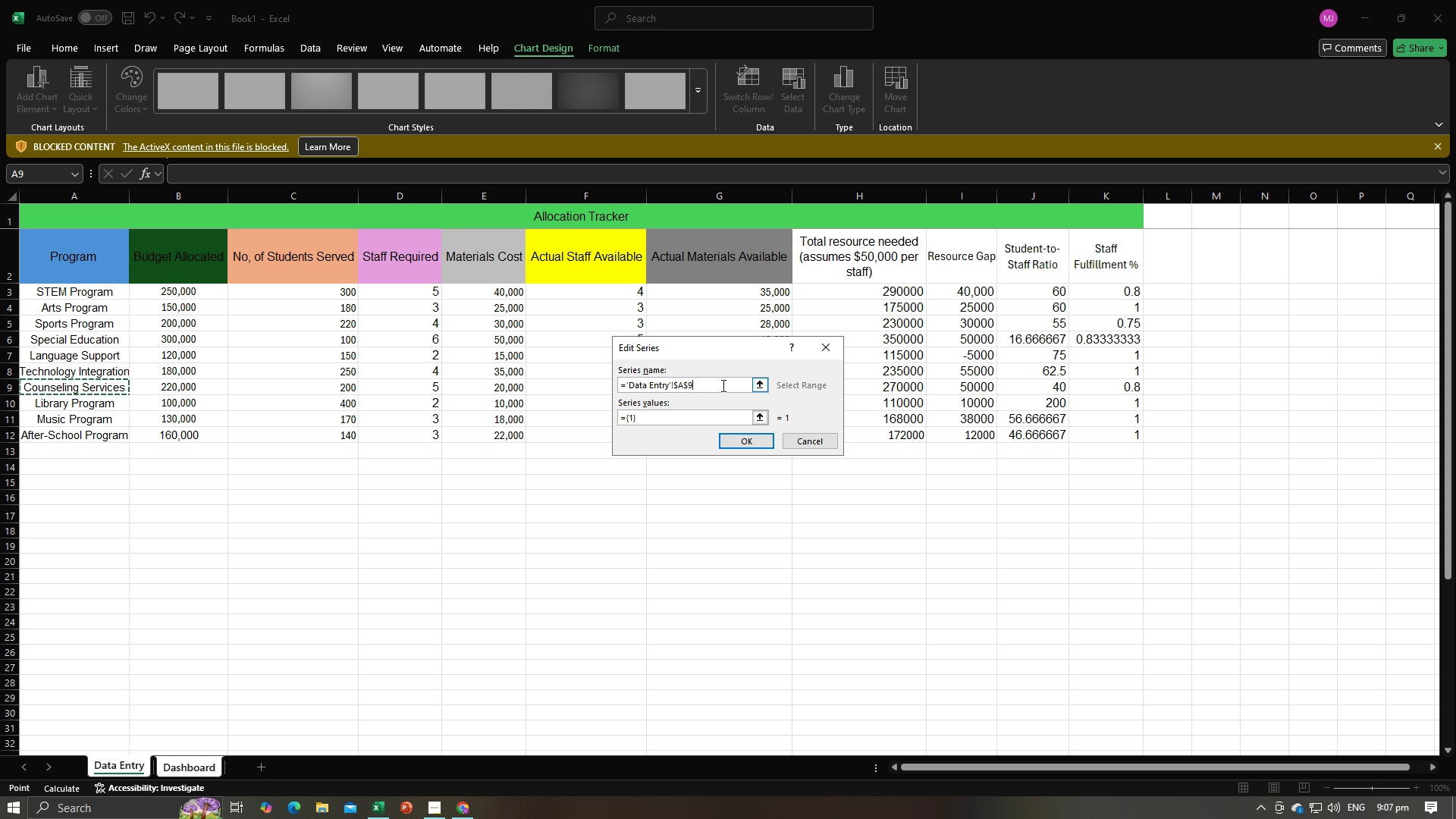 
left_click_drag(start_coordinate=[722, 385], to_coordinate=[607, 406])
 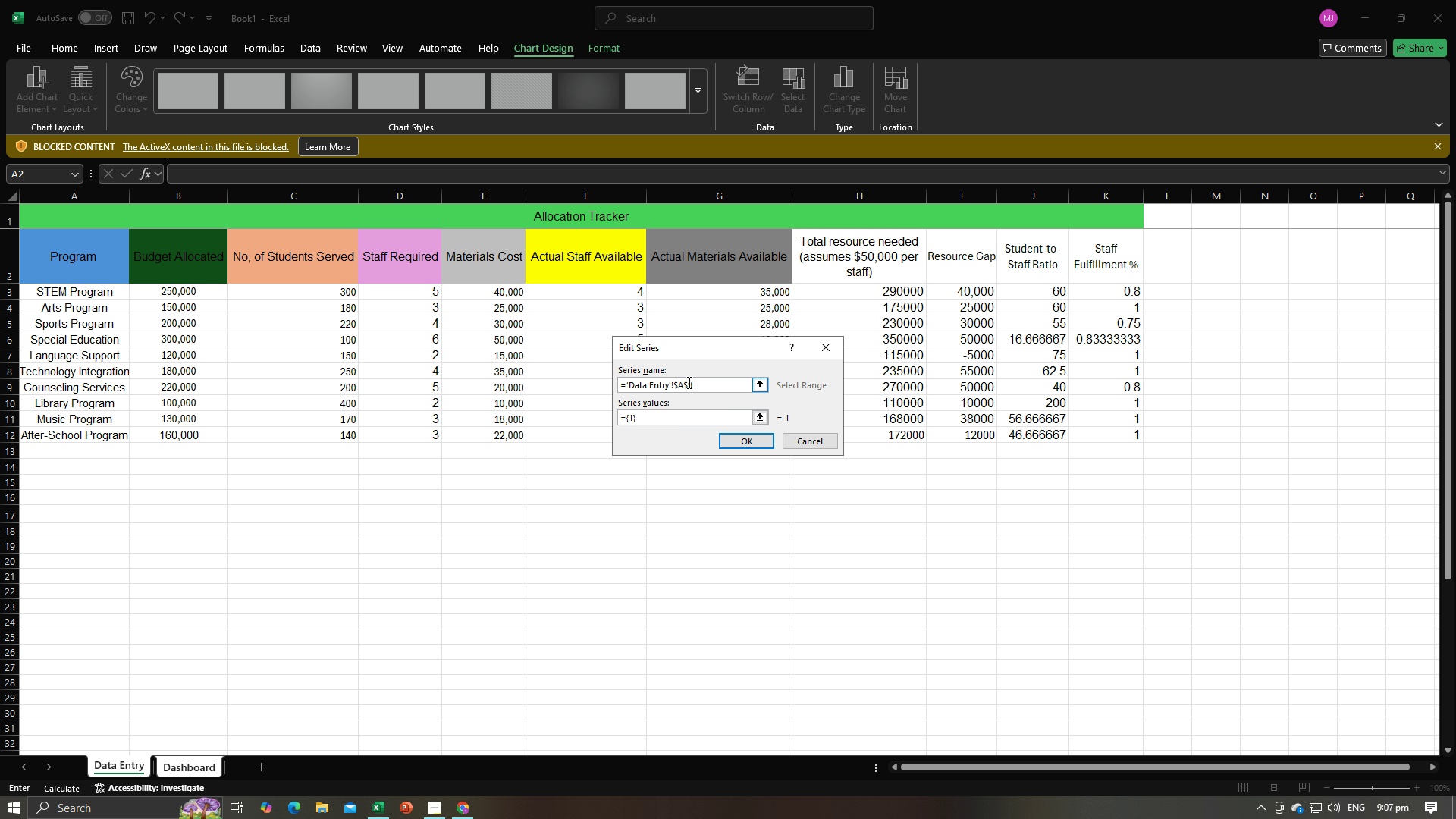 
left_click_drag(start_coordinate=[688, 382], to_coordinate=[615, 394])
 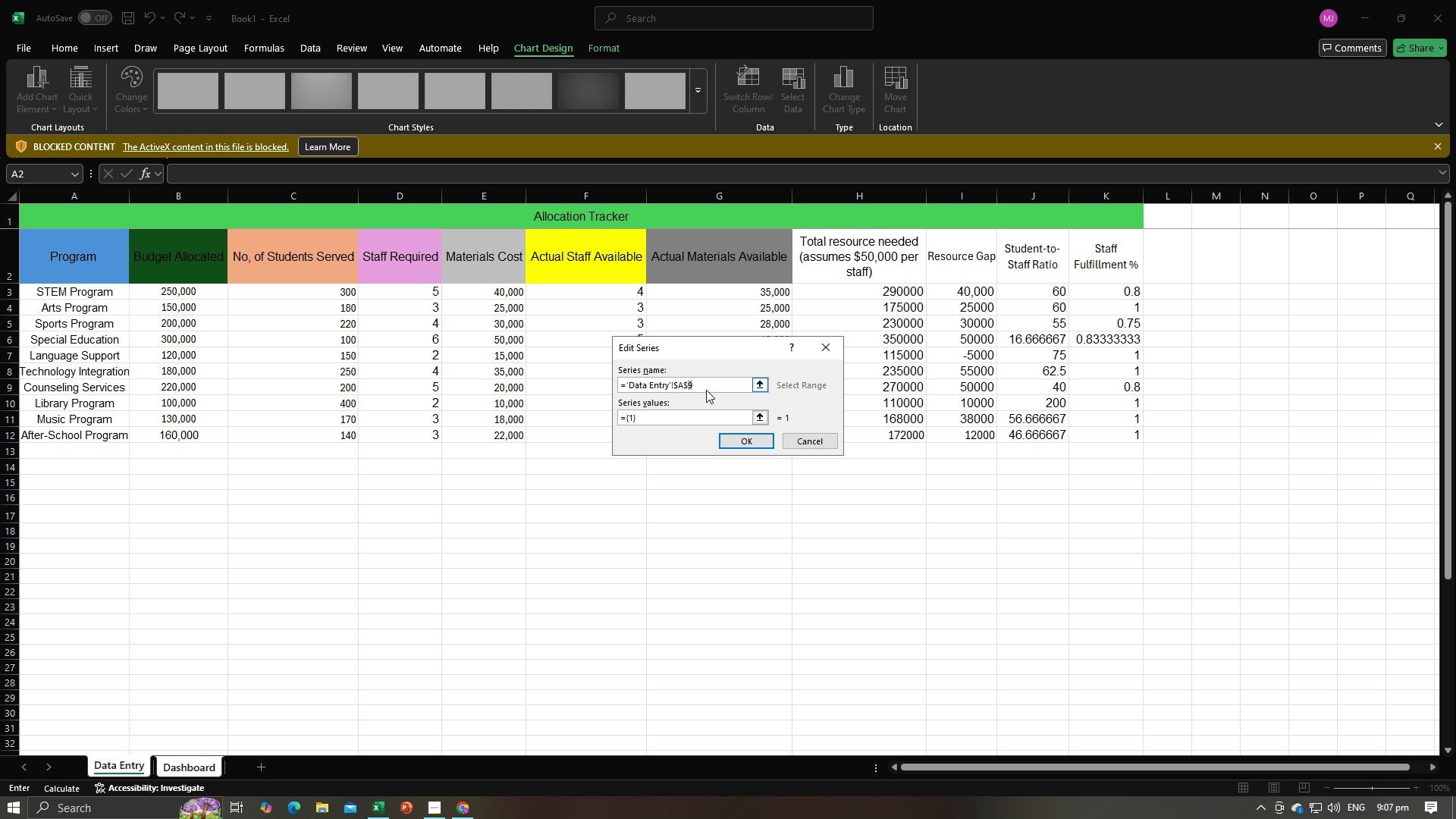 
left_click([706, 390])
 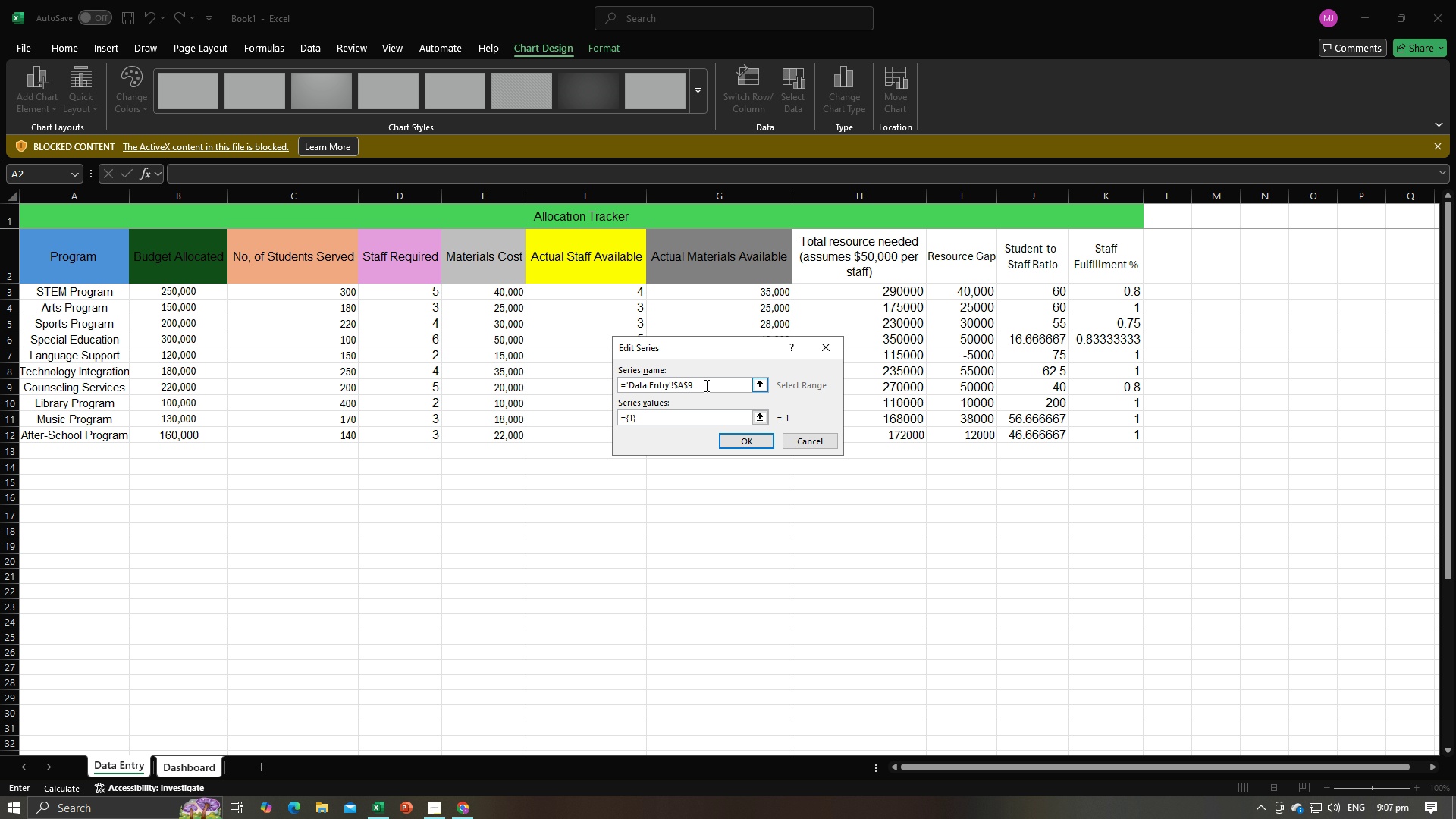 
left_click_drag(start_coordinate=[705, 385], to_coordinate=[630, 385])
 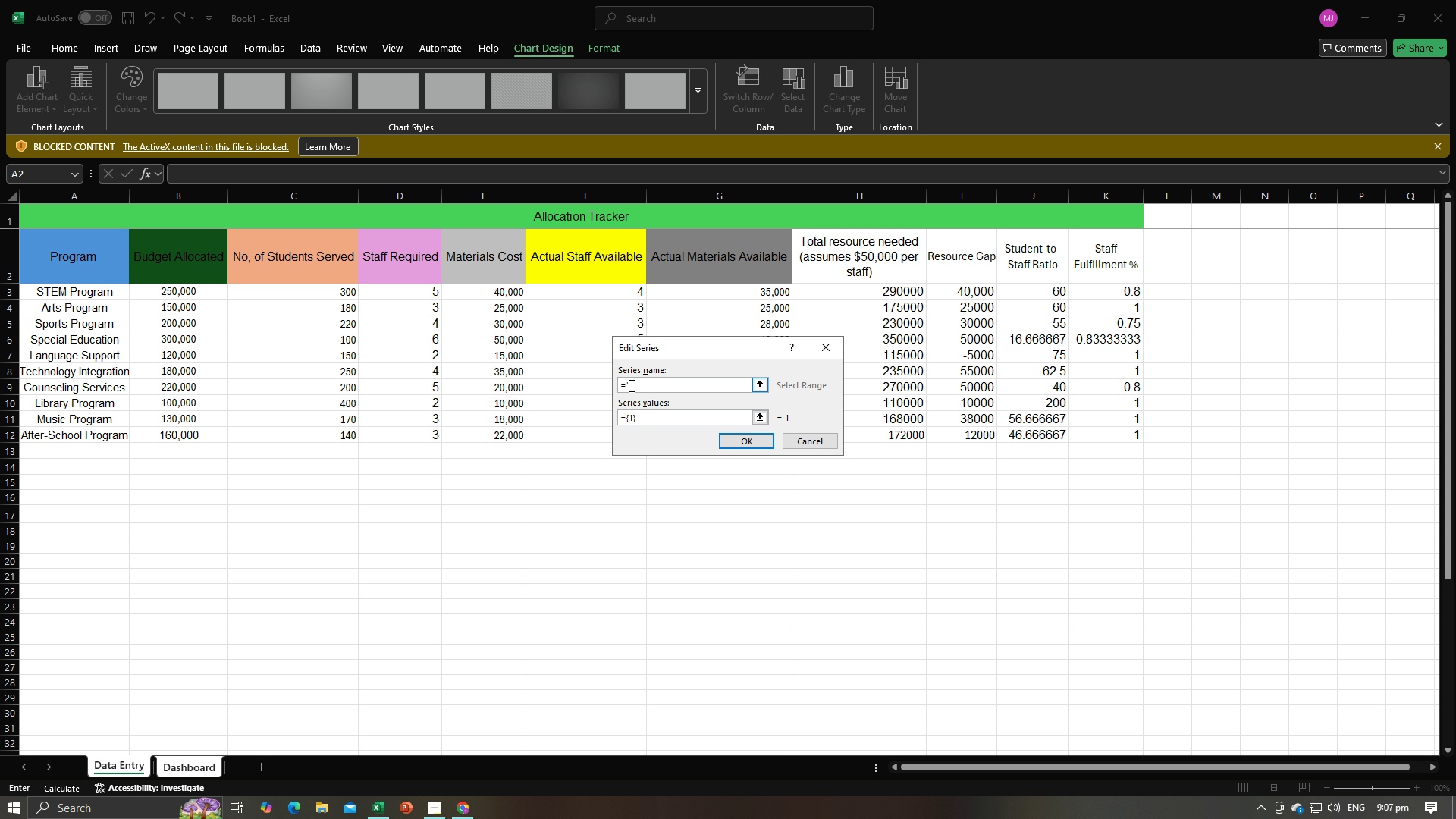 
key(Backspace)
key(Backspace)
key(Backspace)
key(Backspace)
key(Backspace)
type(Counsell)
key(Backspace)
type(ing Services)
 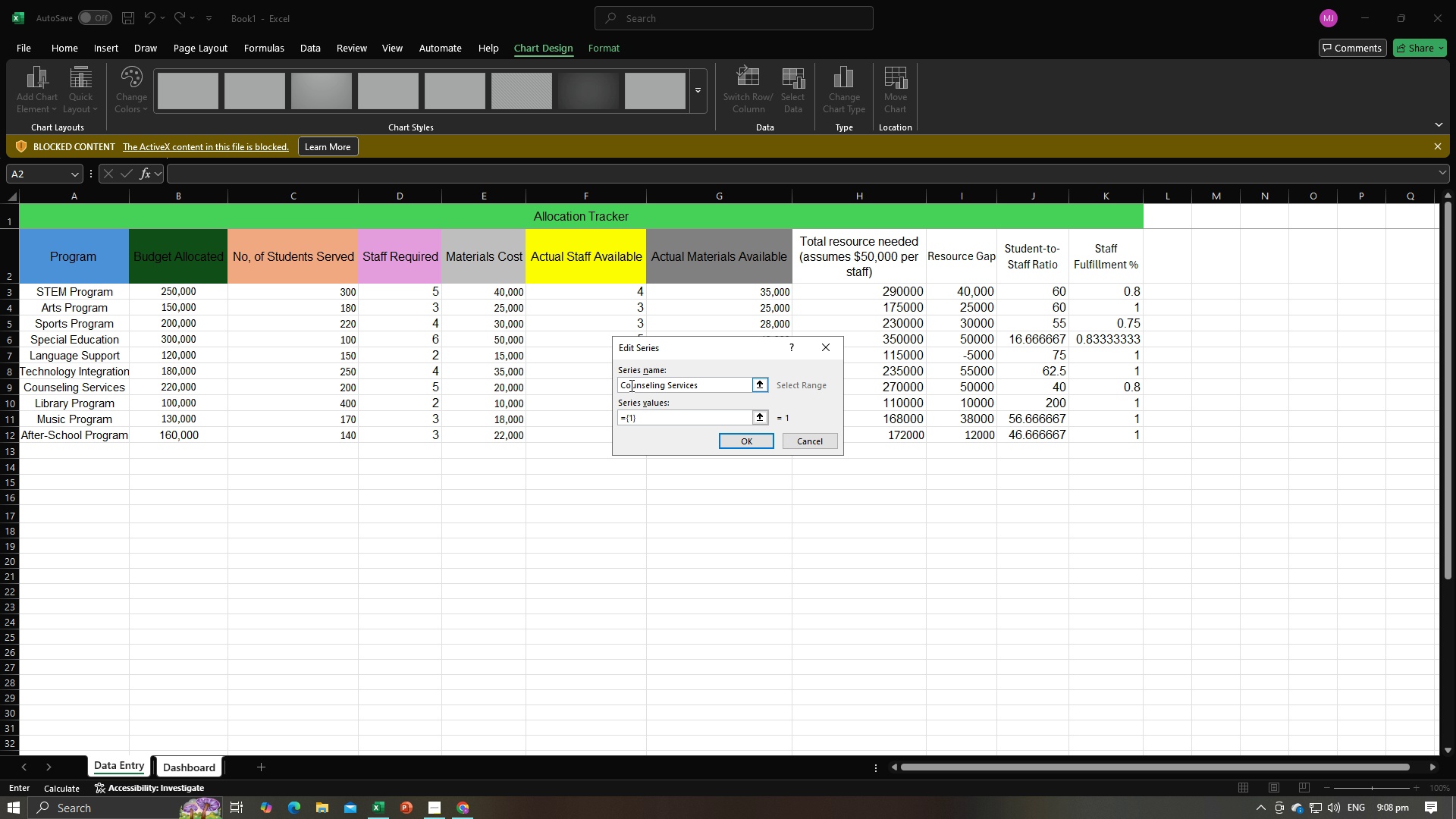 
left_click([658, 416])
 